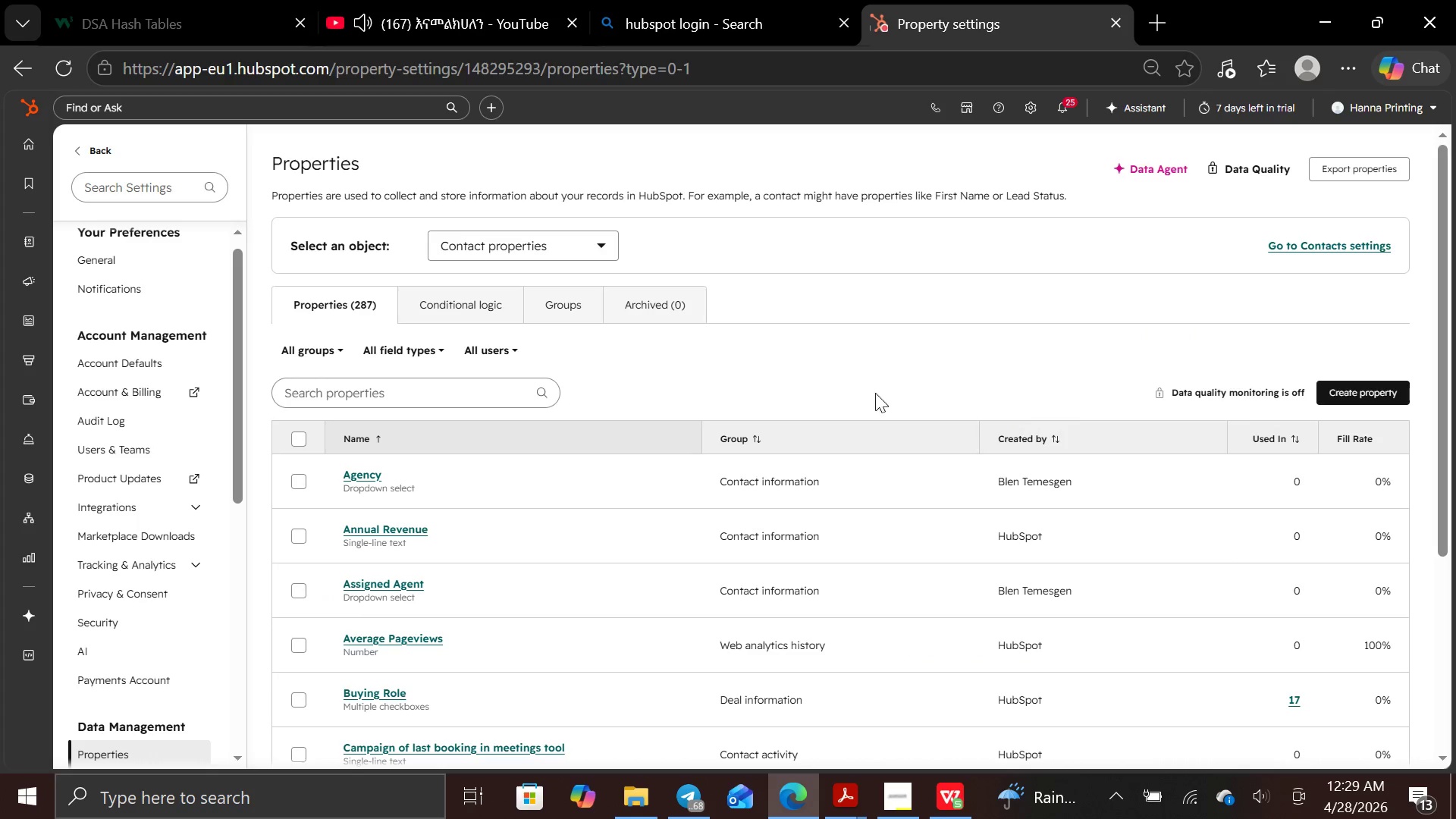 
left_click([366, 384])
 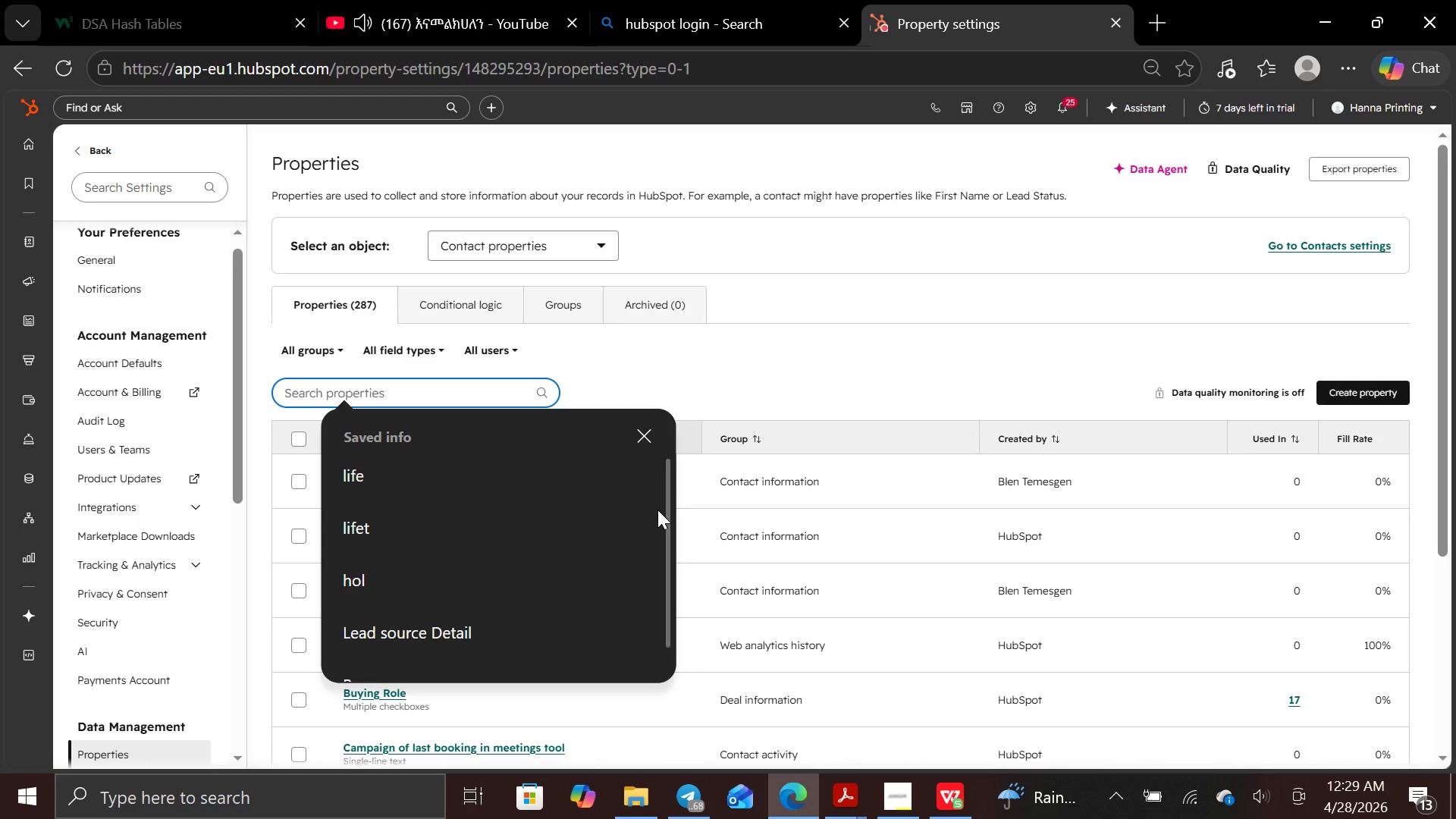 
type(pro)
 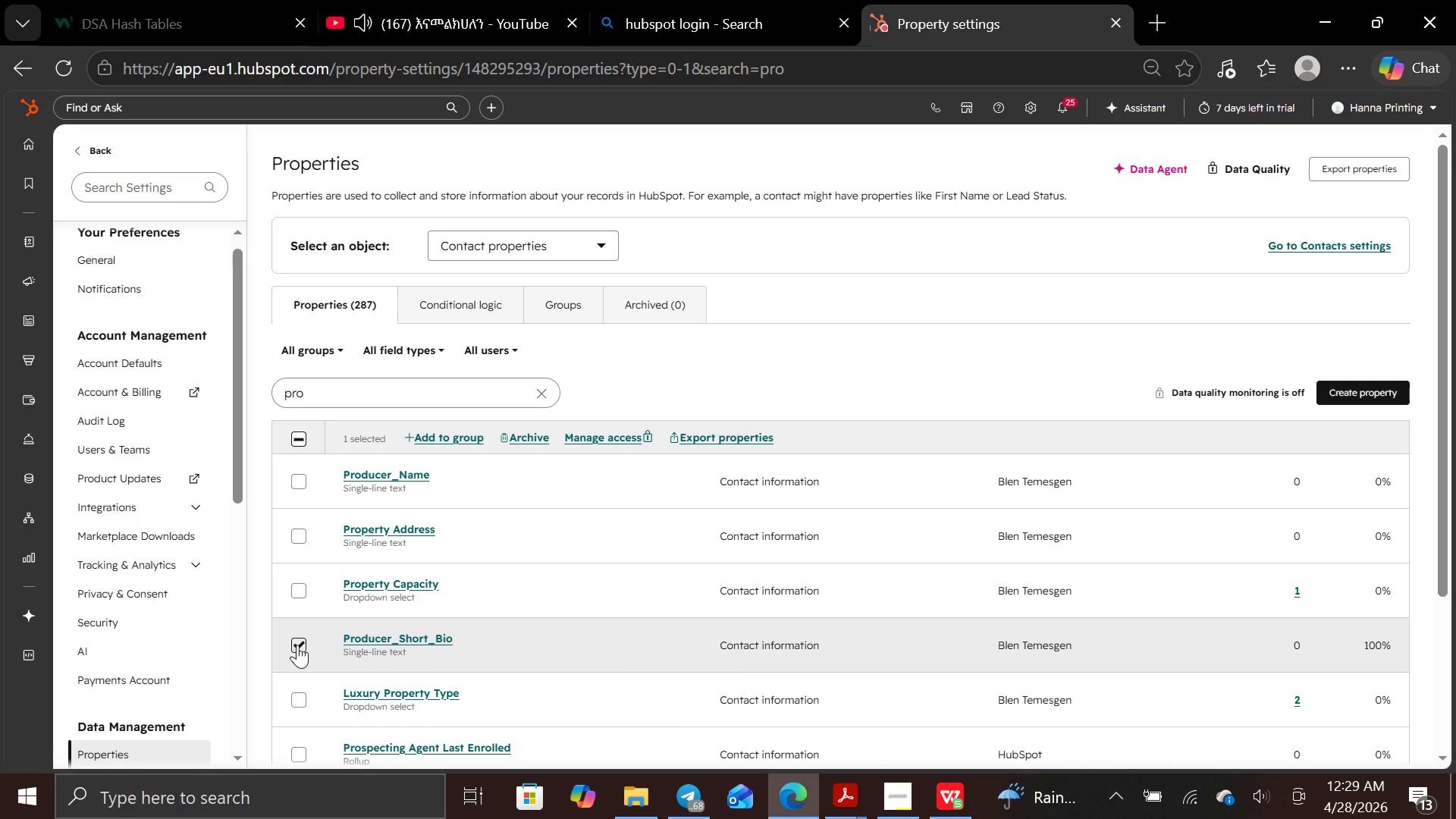 
wait(15.2)
 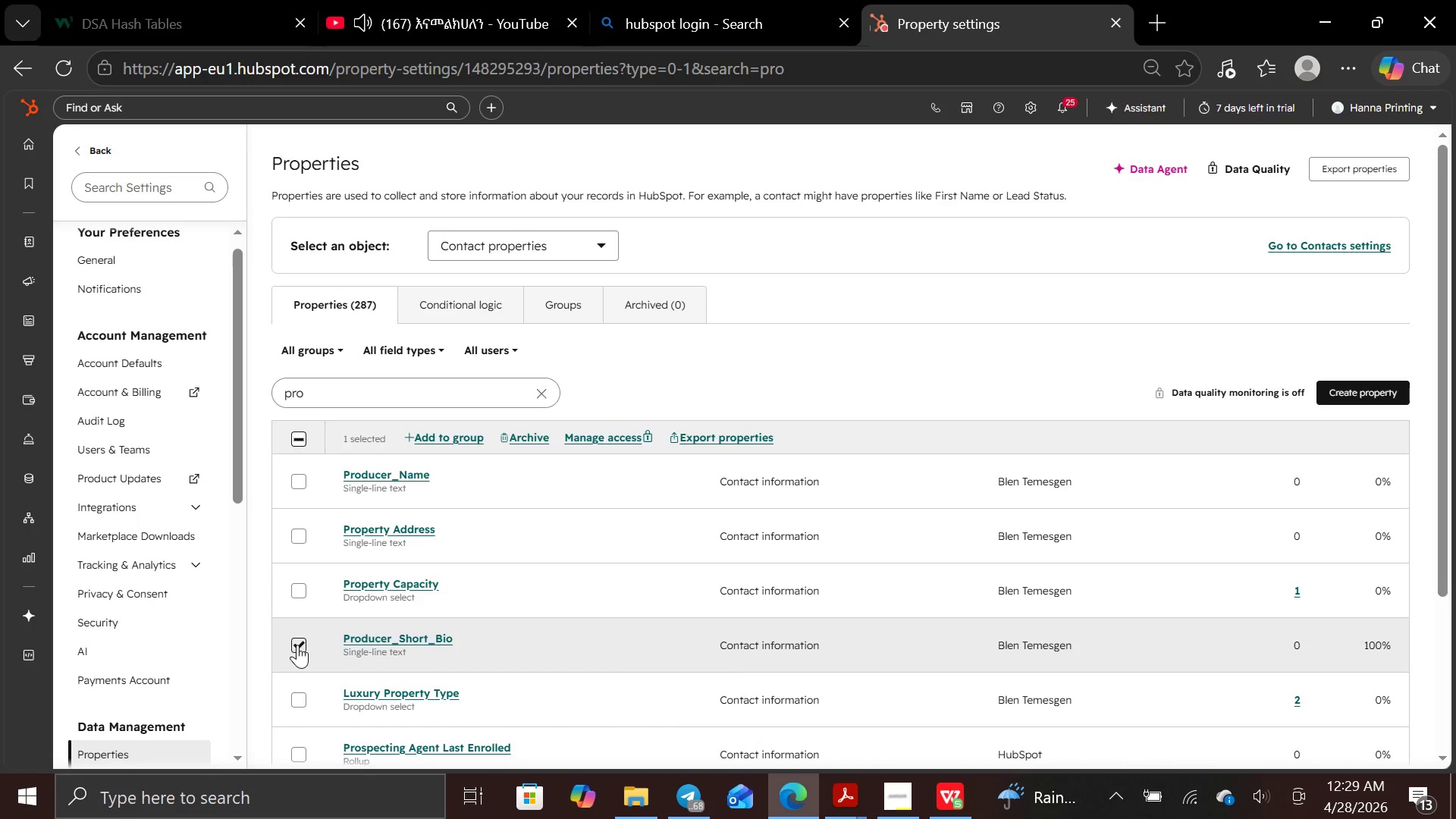 
left_click([291, 652])
 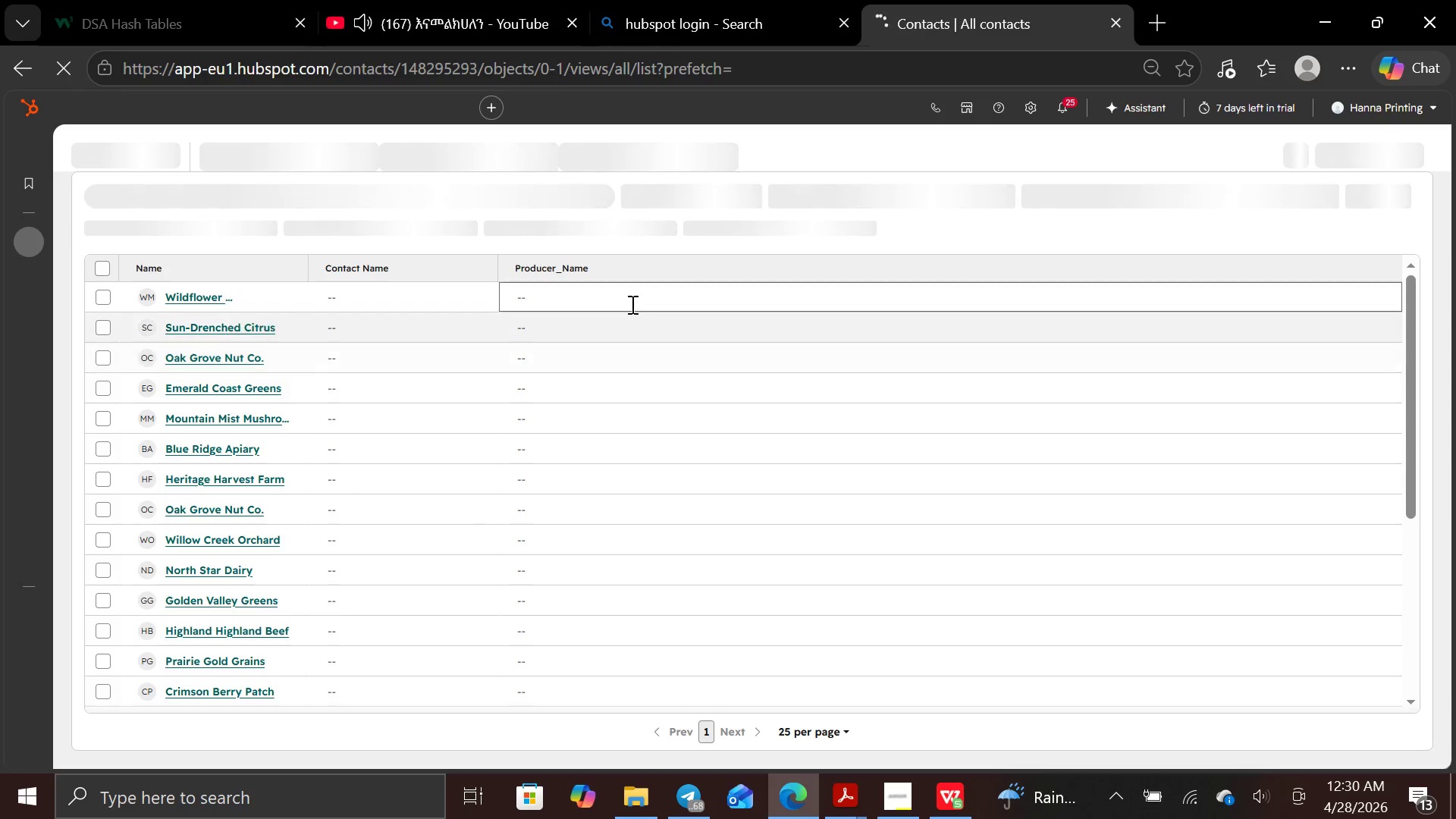 
wait(11.95)
 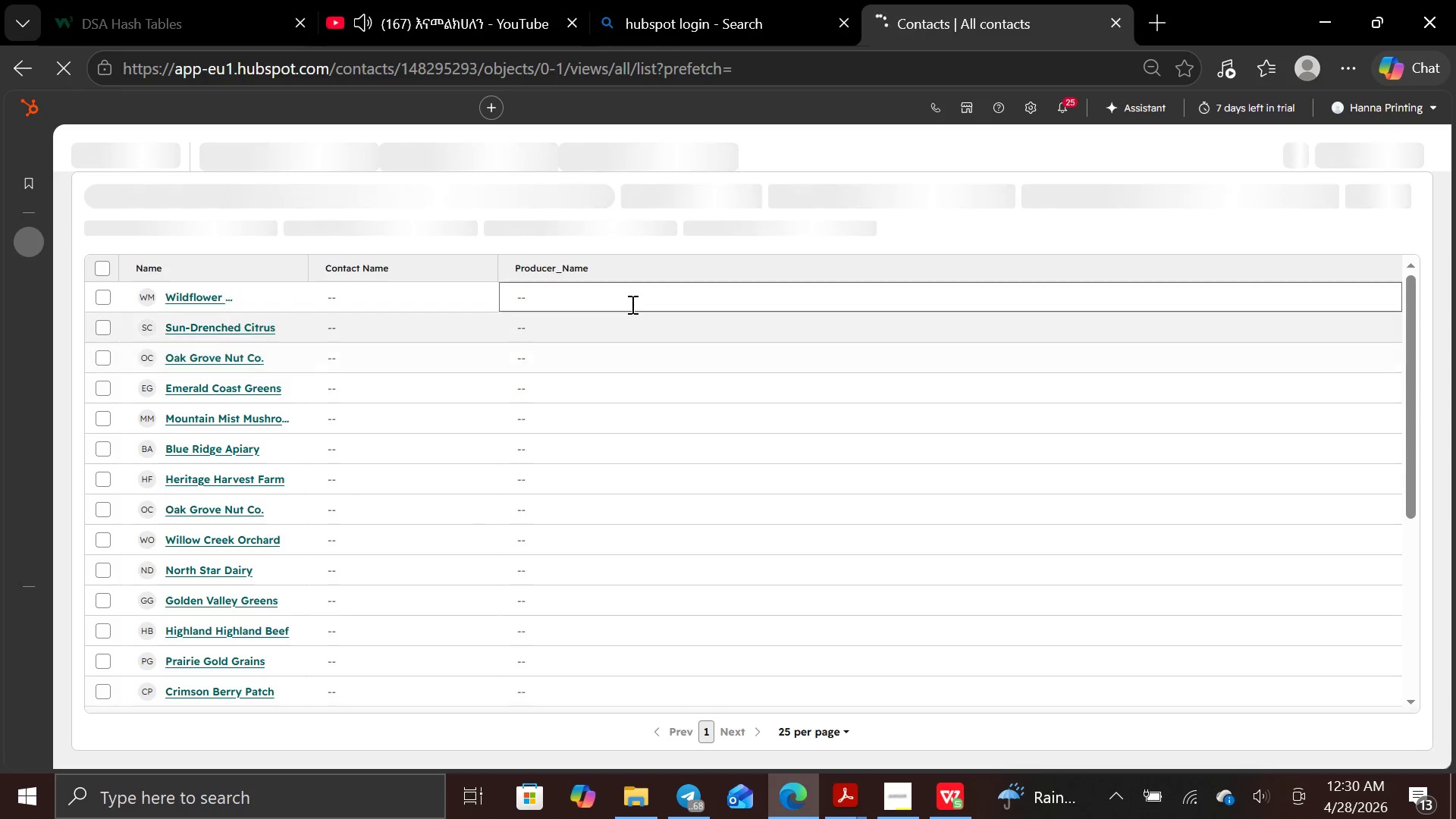 
left_click([990, 190])
 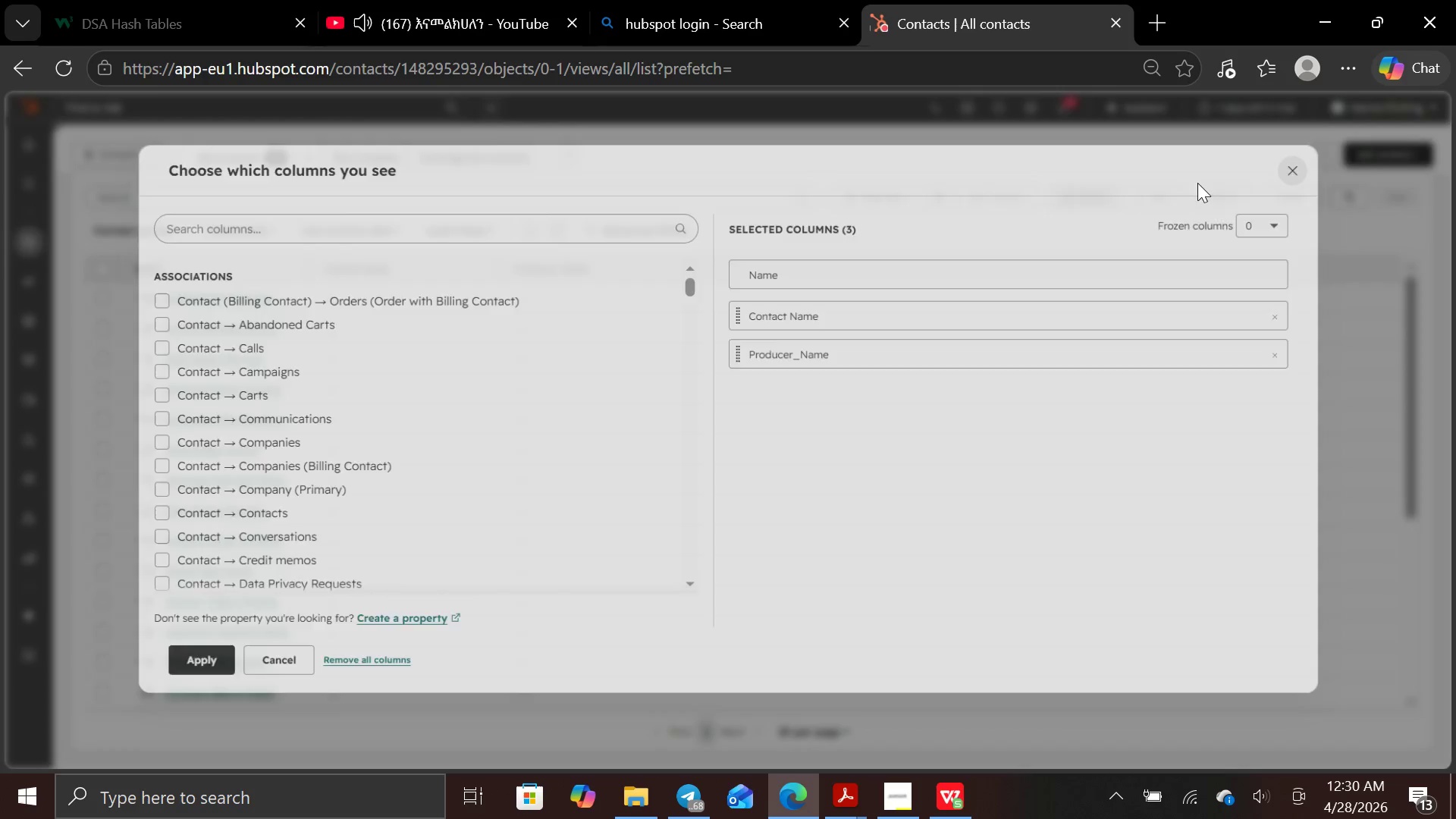 
left_click([1087, 197])
 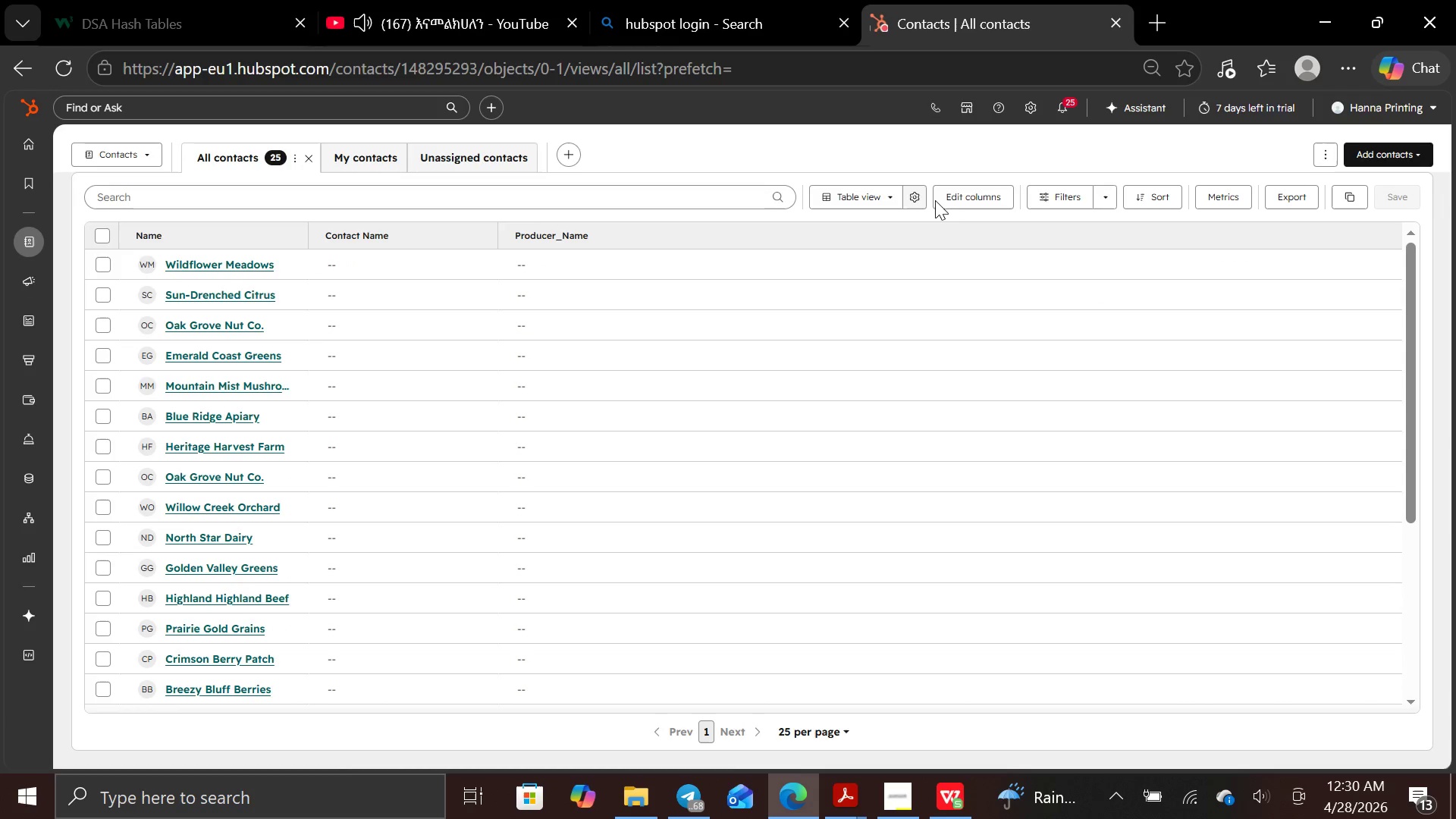 
left_click([962, 191])
 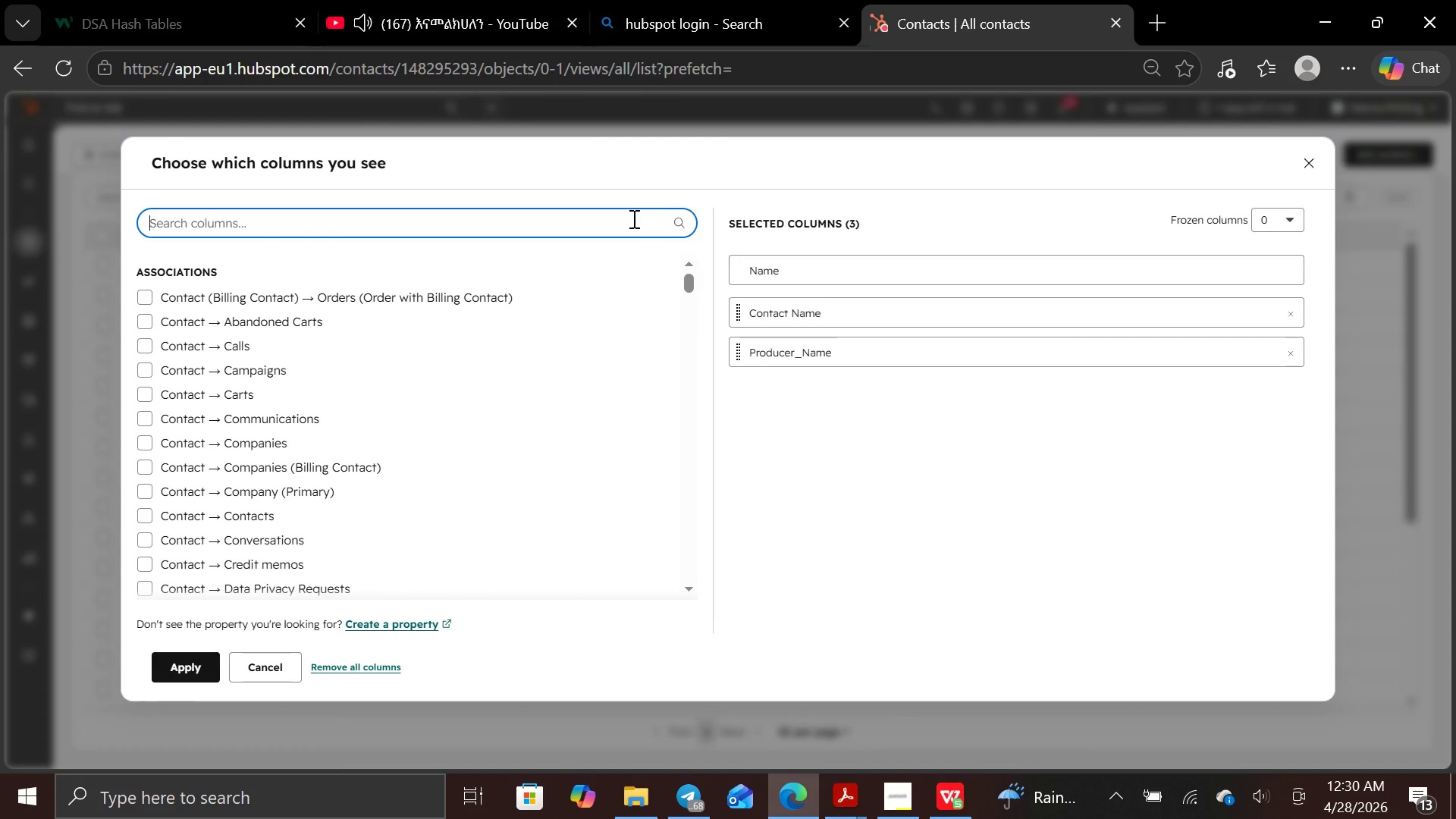 
type(prod)
 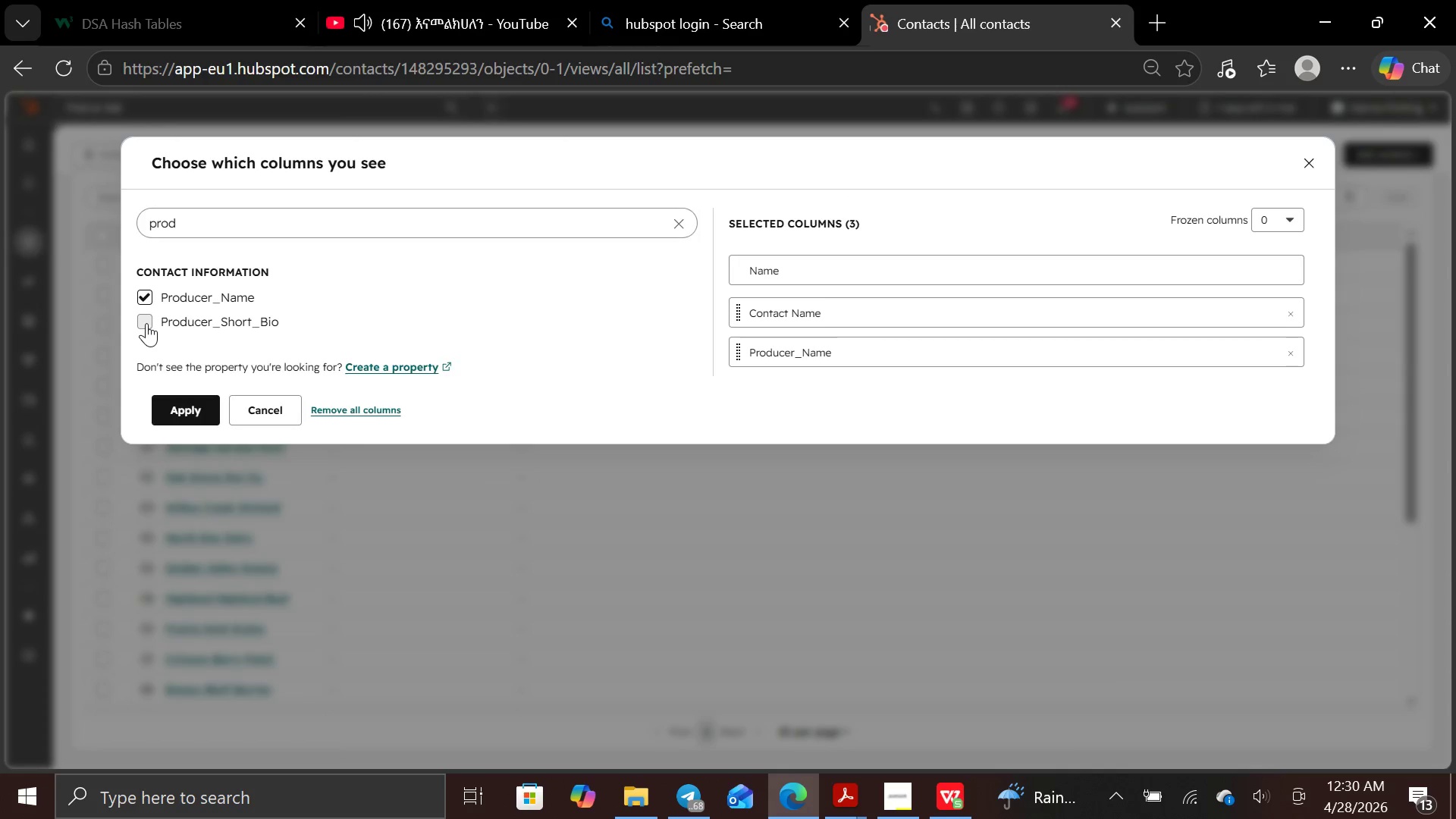 
left_click_drag(start_coordinate=[166, 453], to_coordinate=[170, 453])
 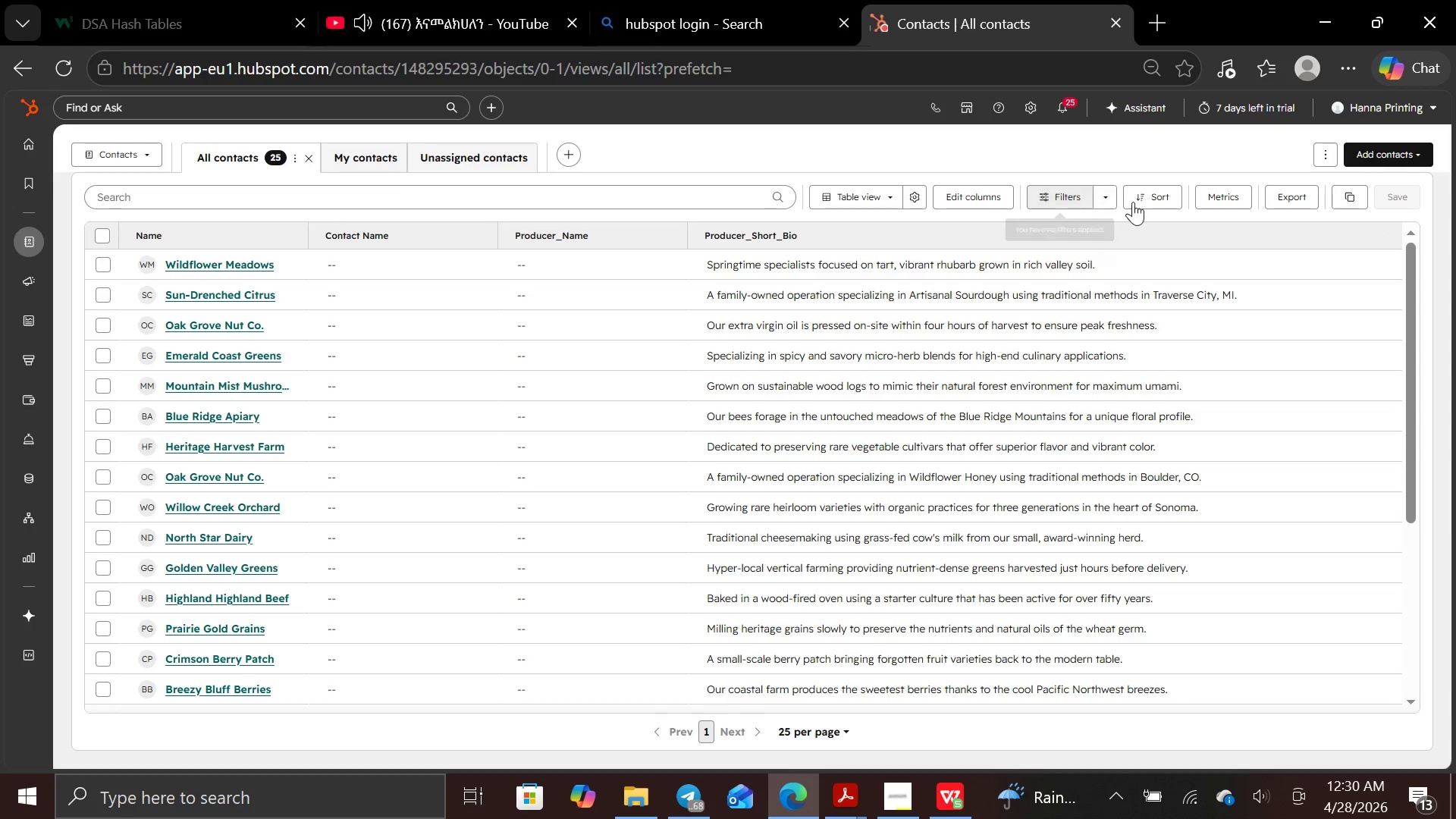 
wait(7.98)
 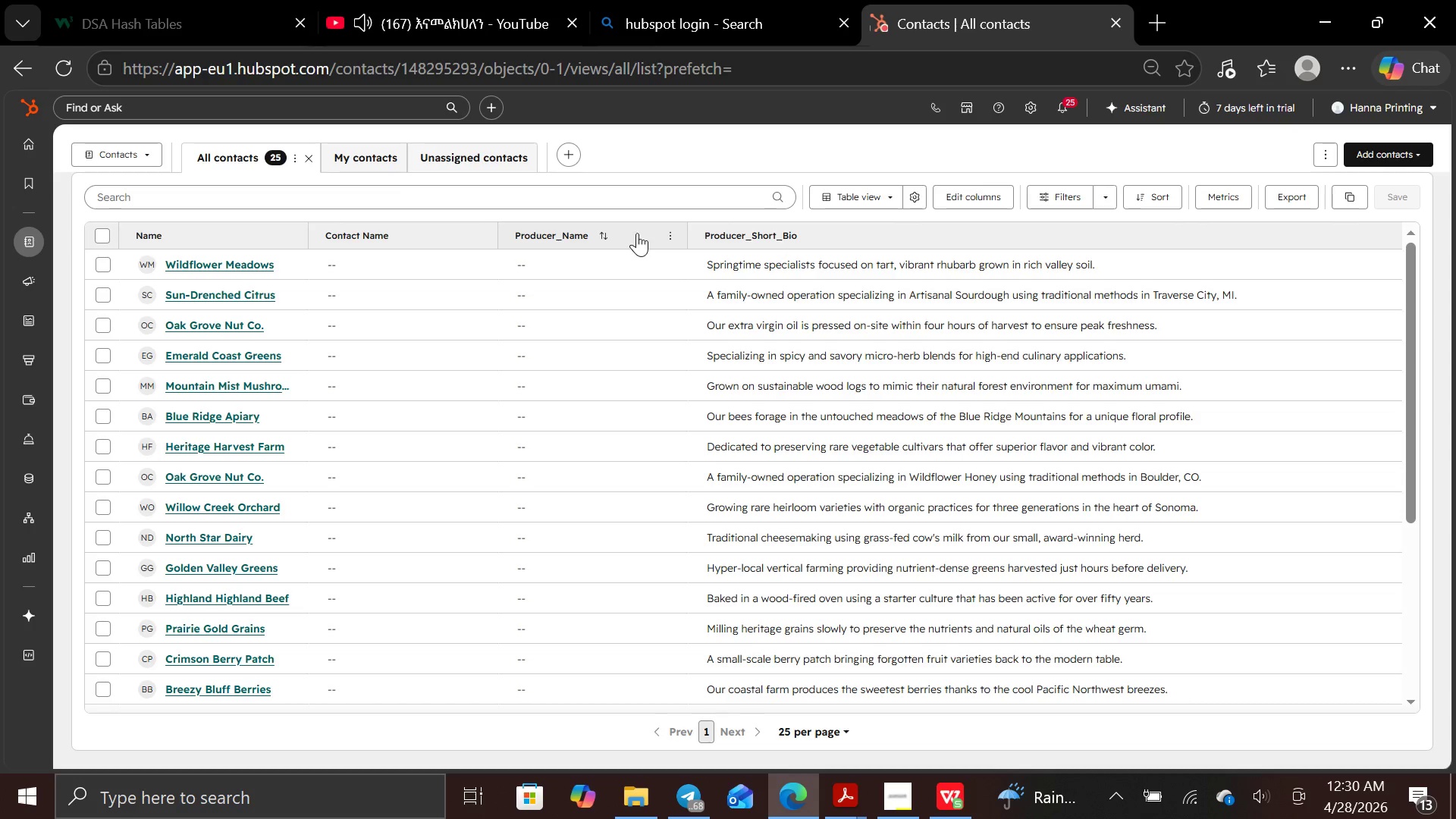 
left_click([984, 187])
 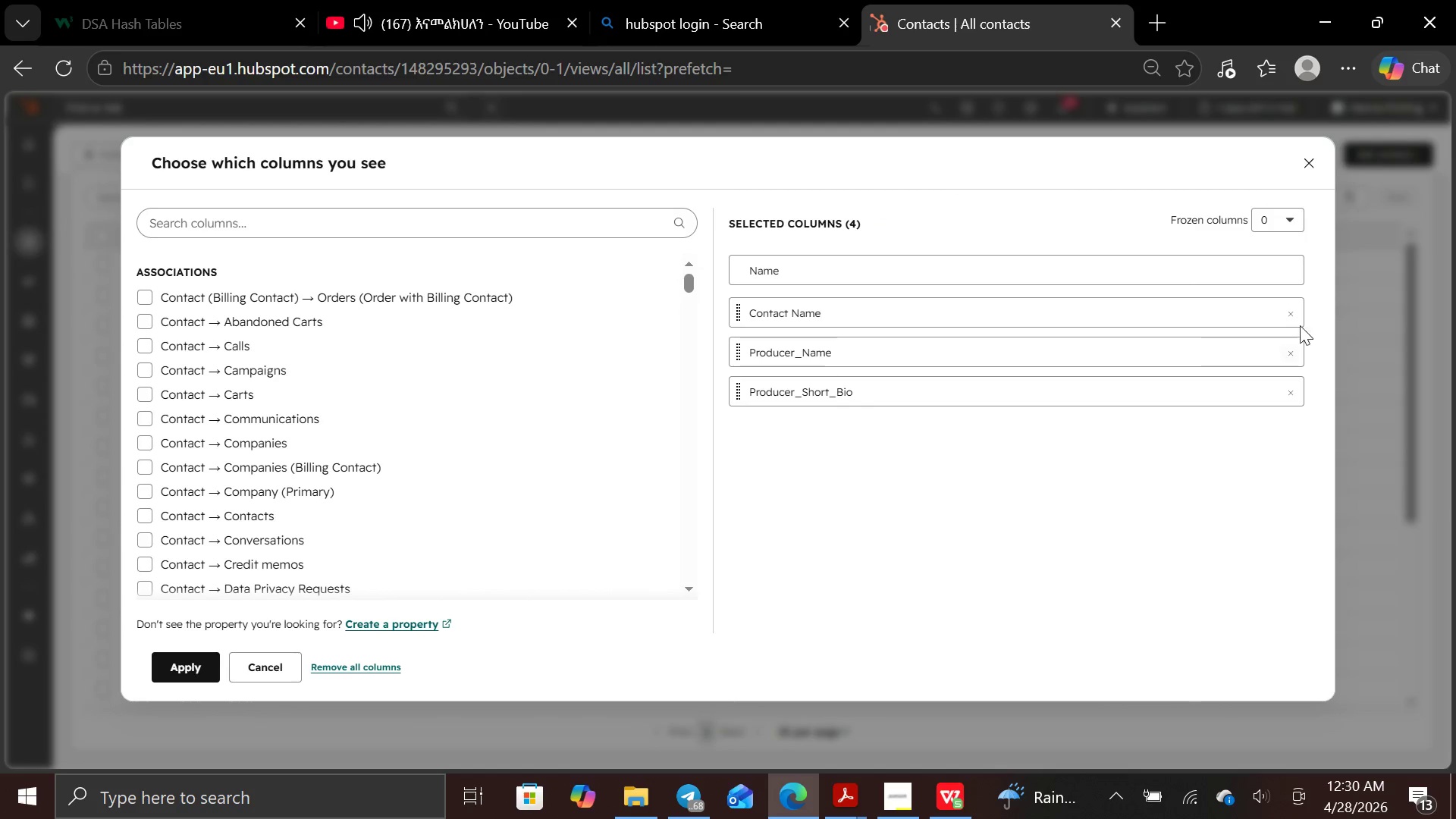 
left_click([1288, 310])
 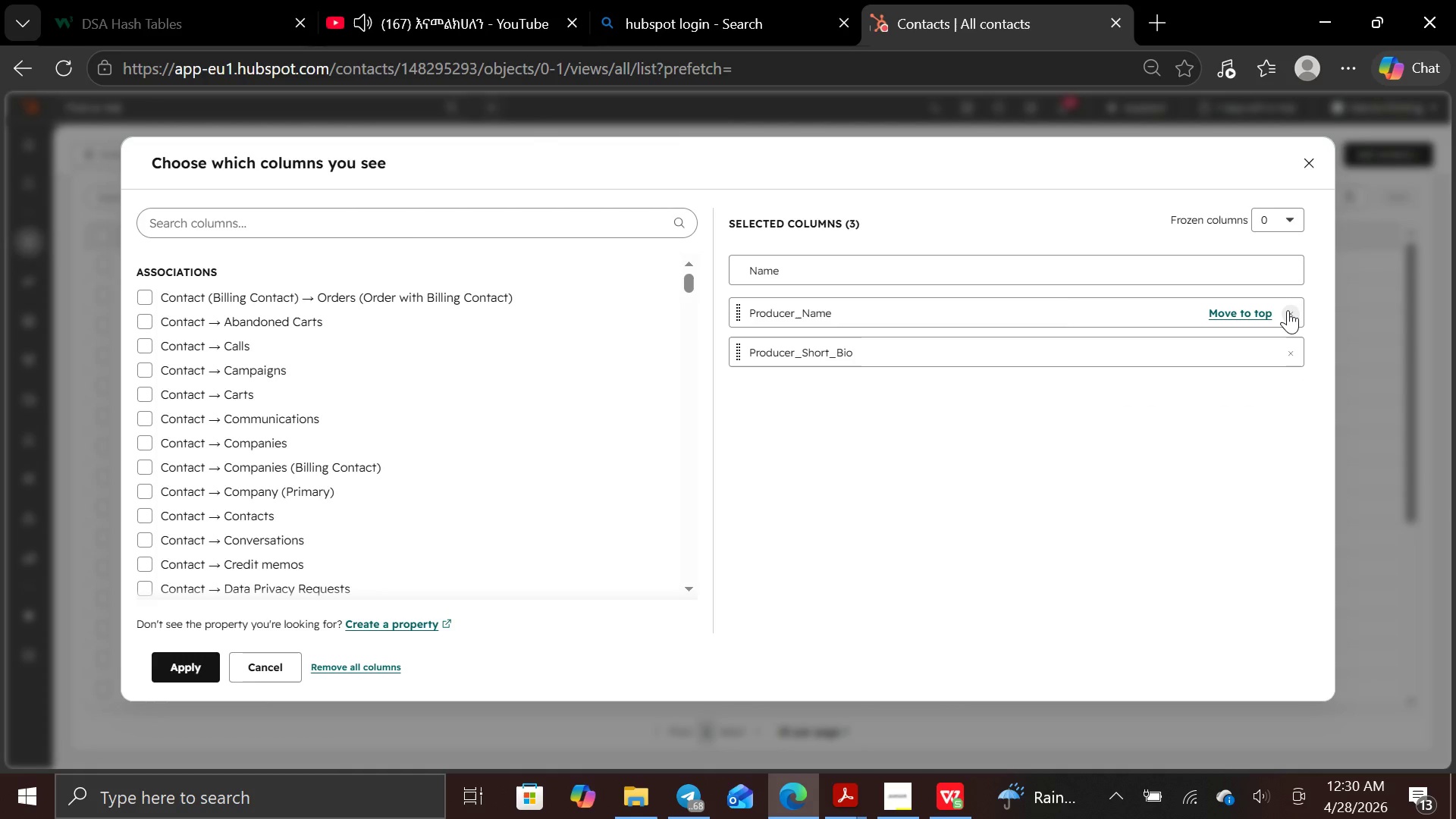 
left_click([1288, 310])
 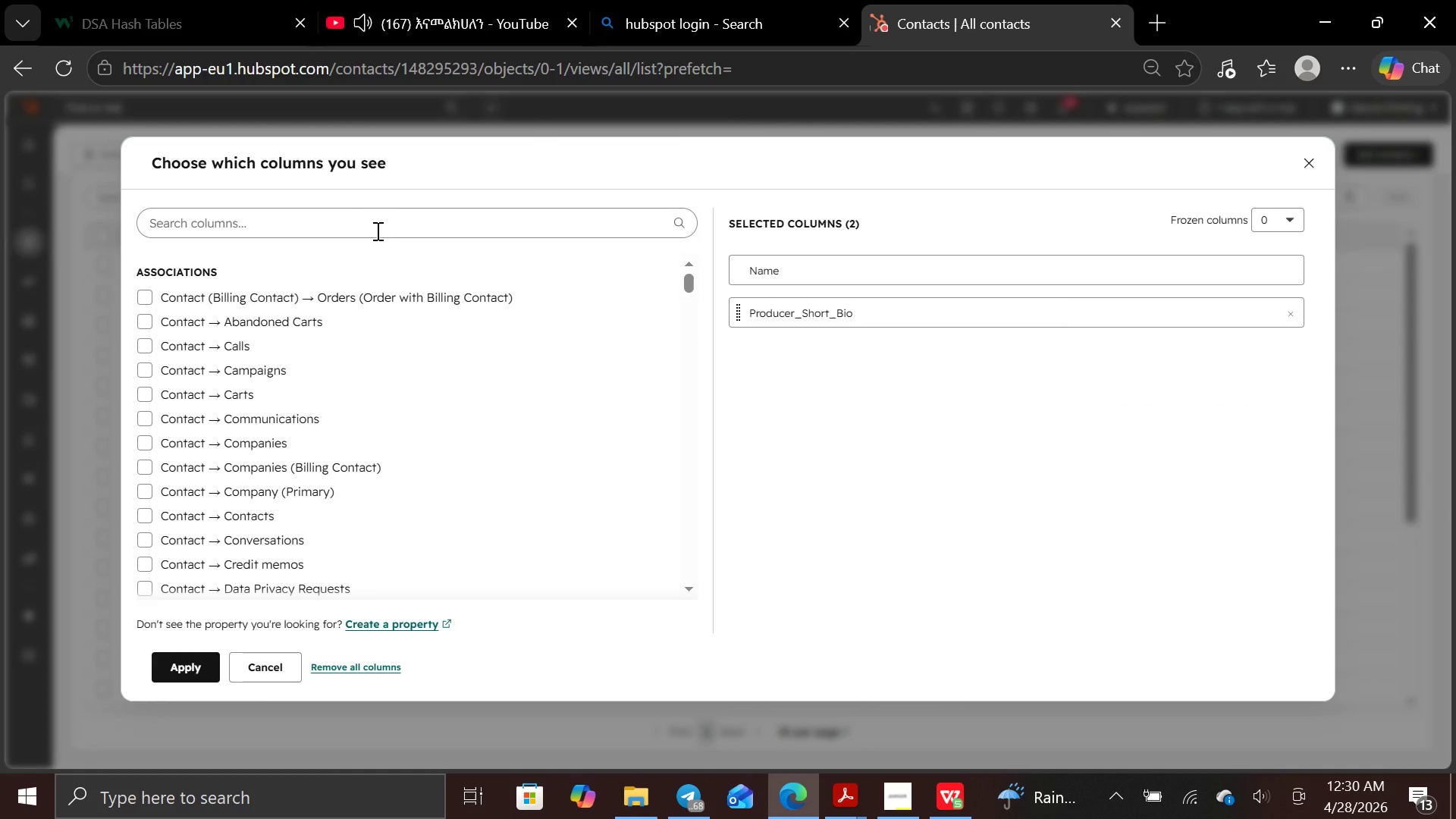 
wait(7.12)
 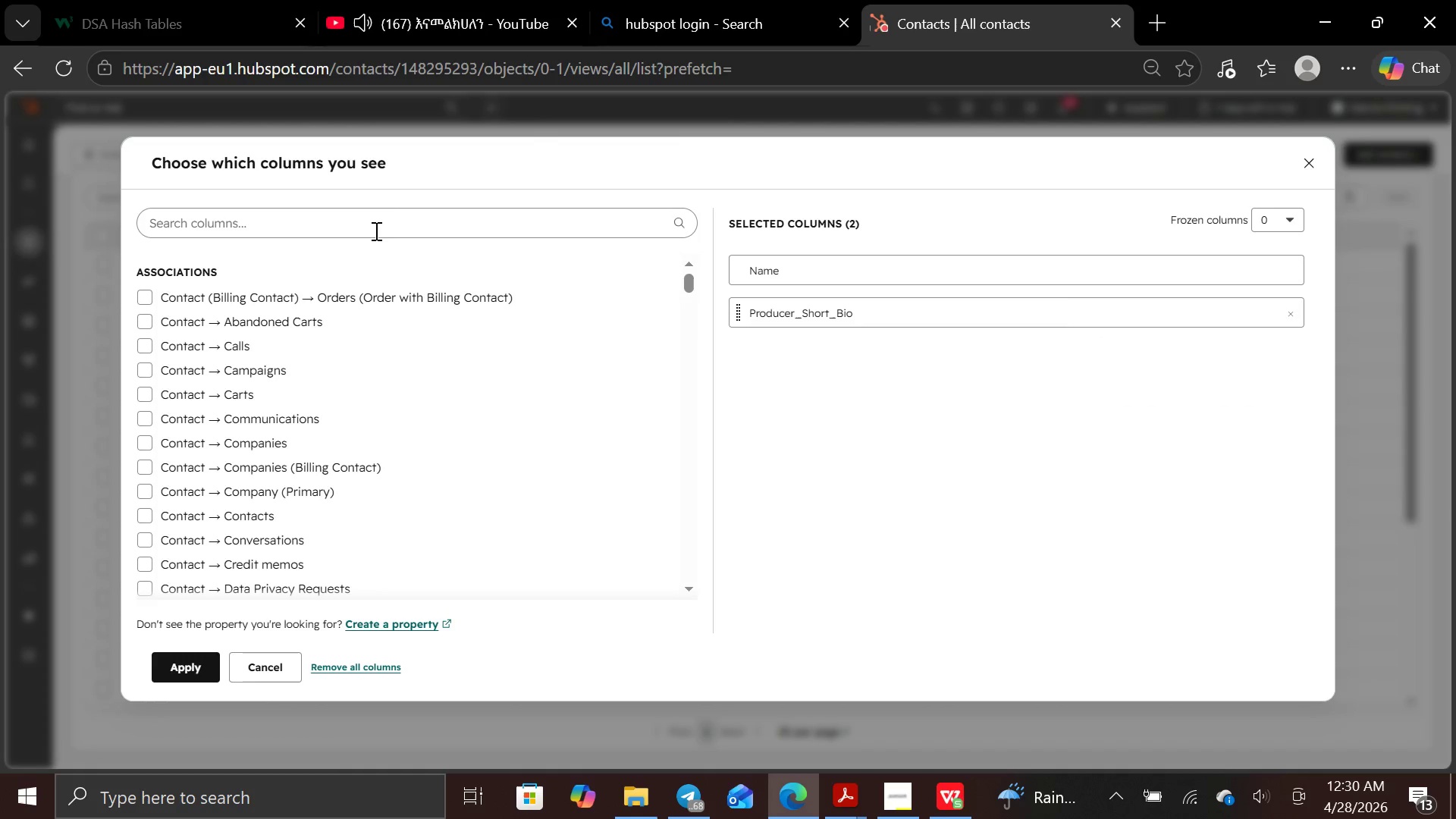 
left_click_drag(start_coordinate=[379, 223], to_coordinate=[385, 222])
 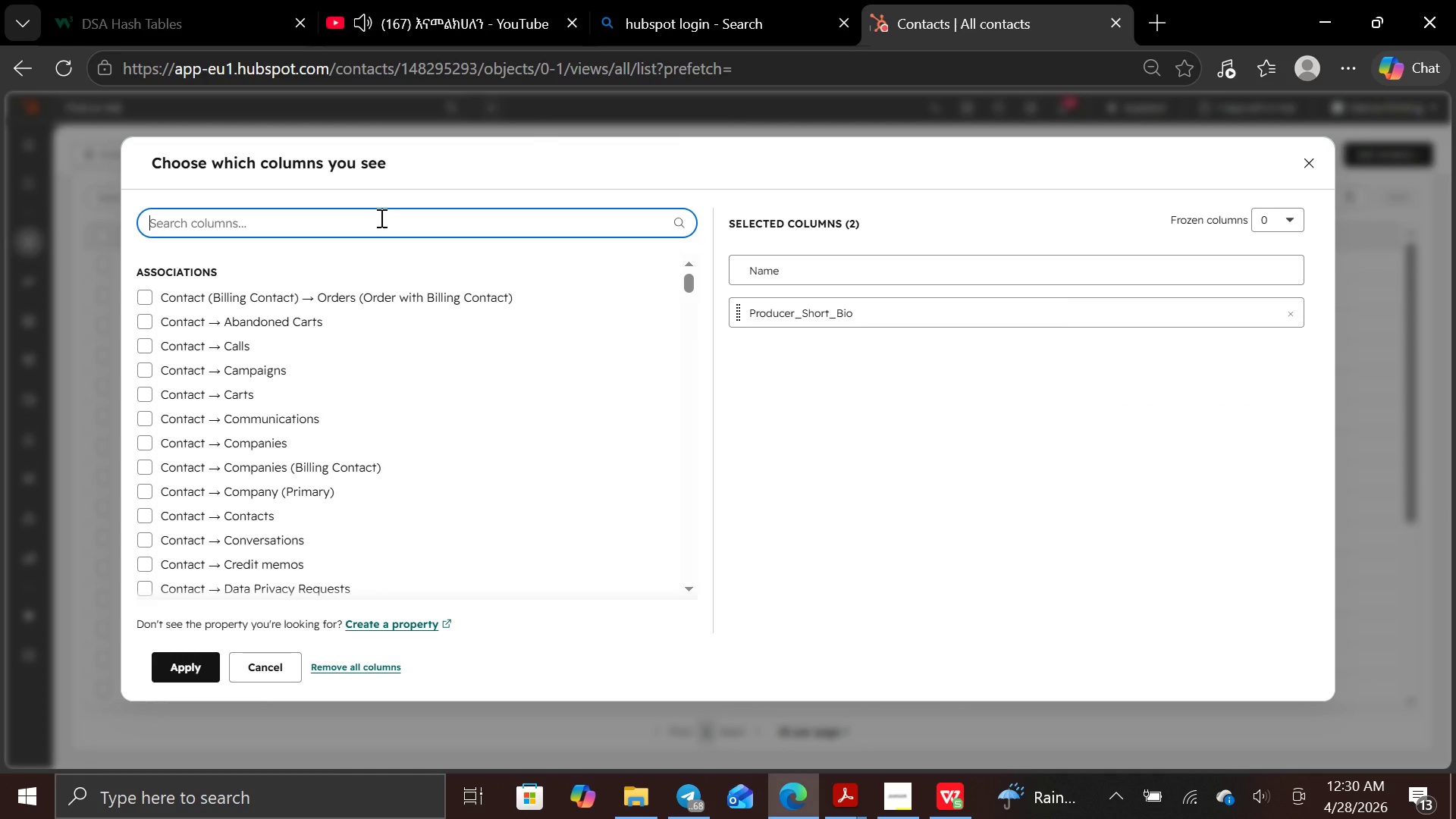 
type(far)
 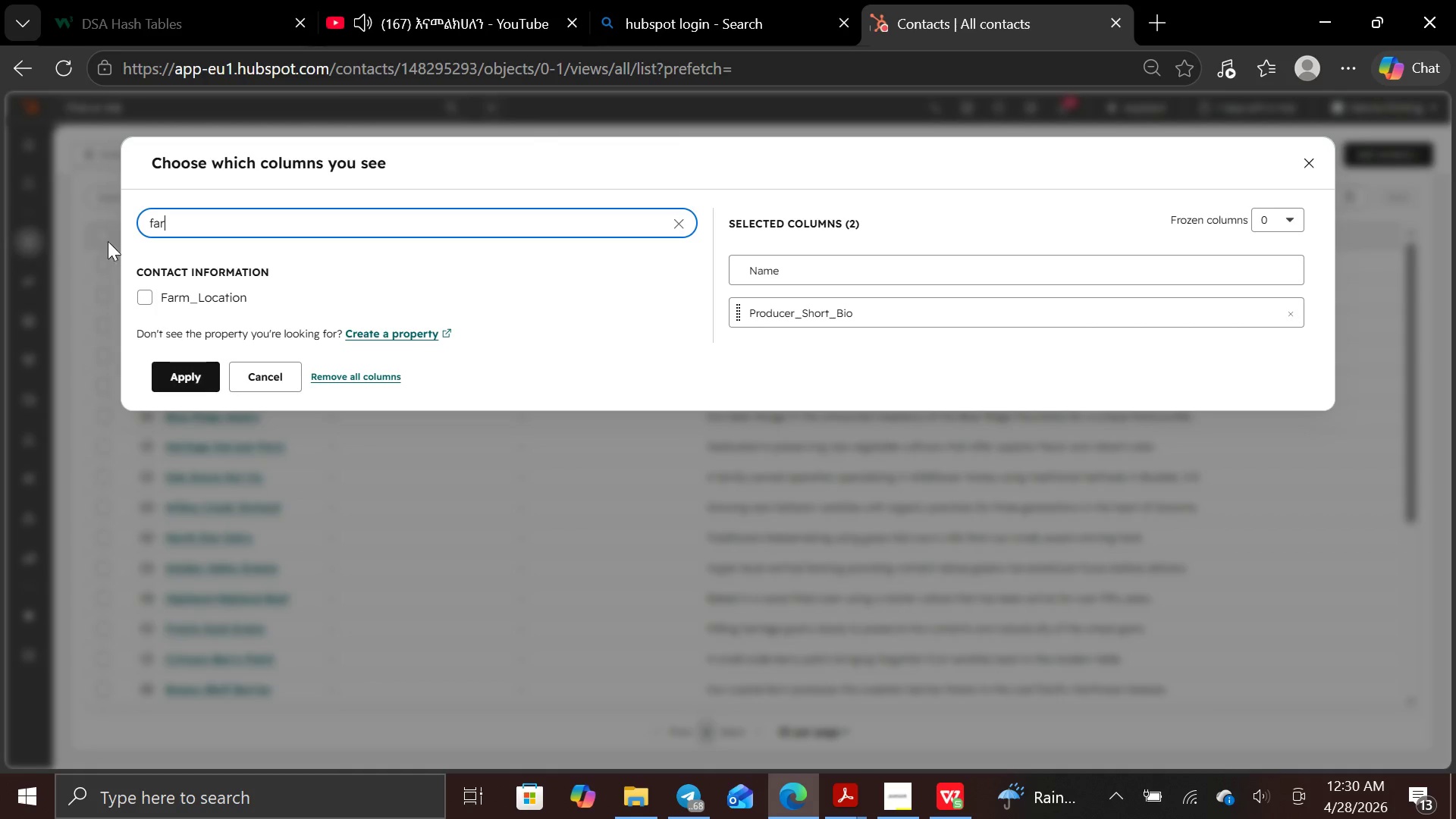 
left_click([143, 290])
 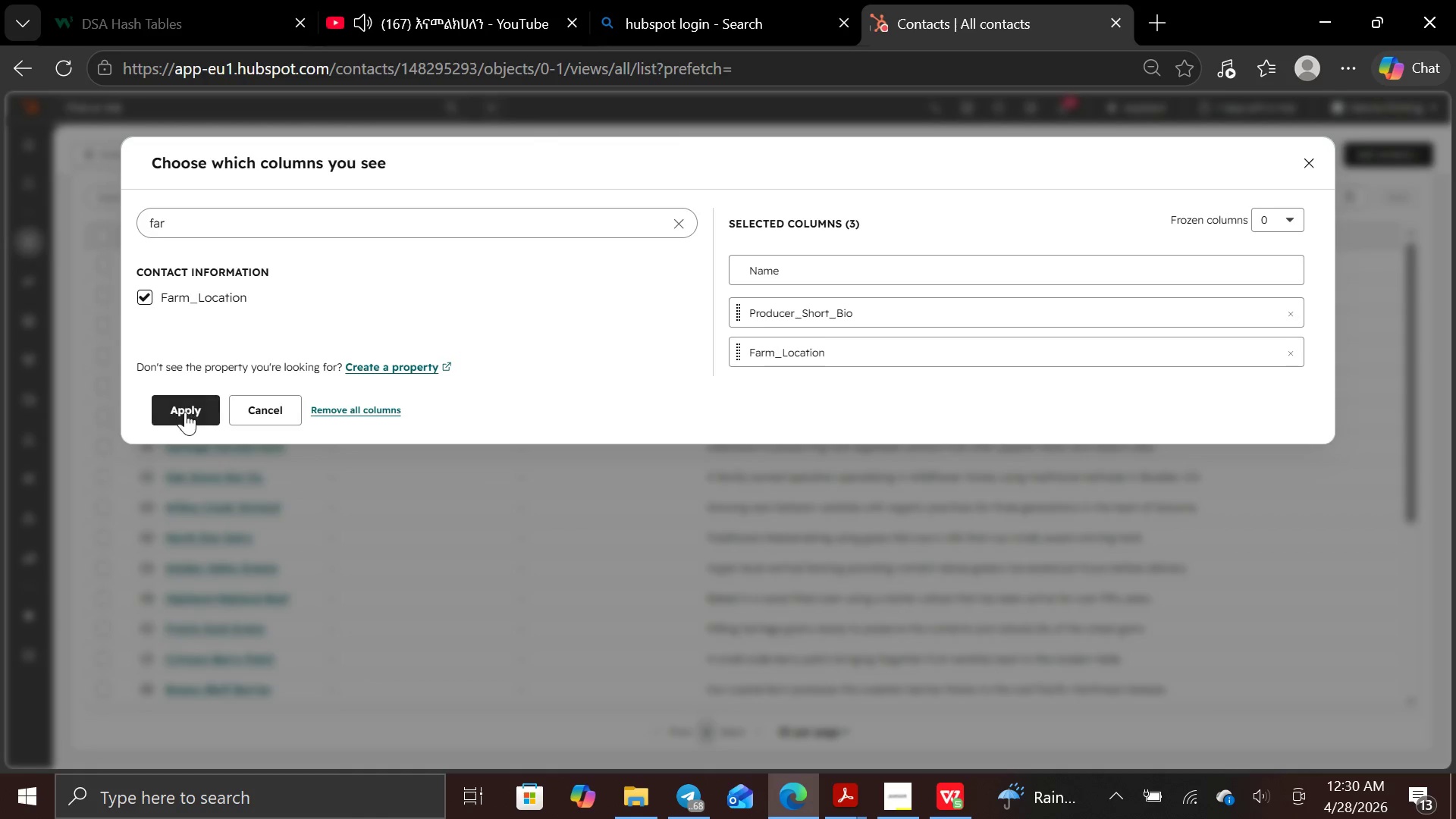 
left_click([185, 412])
 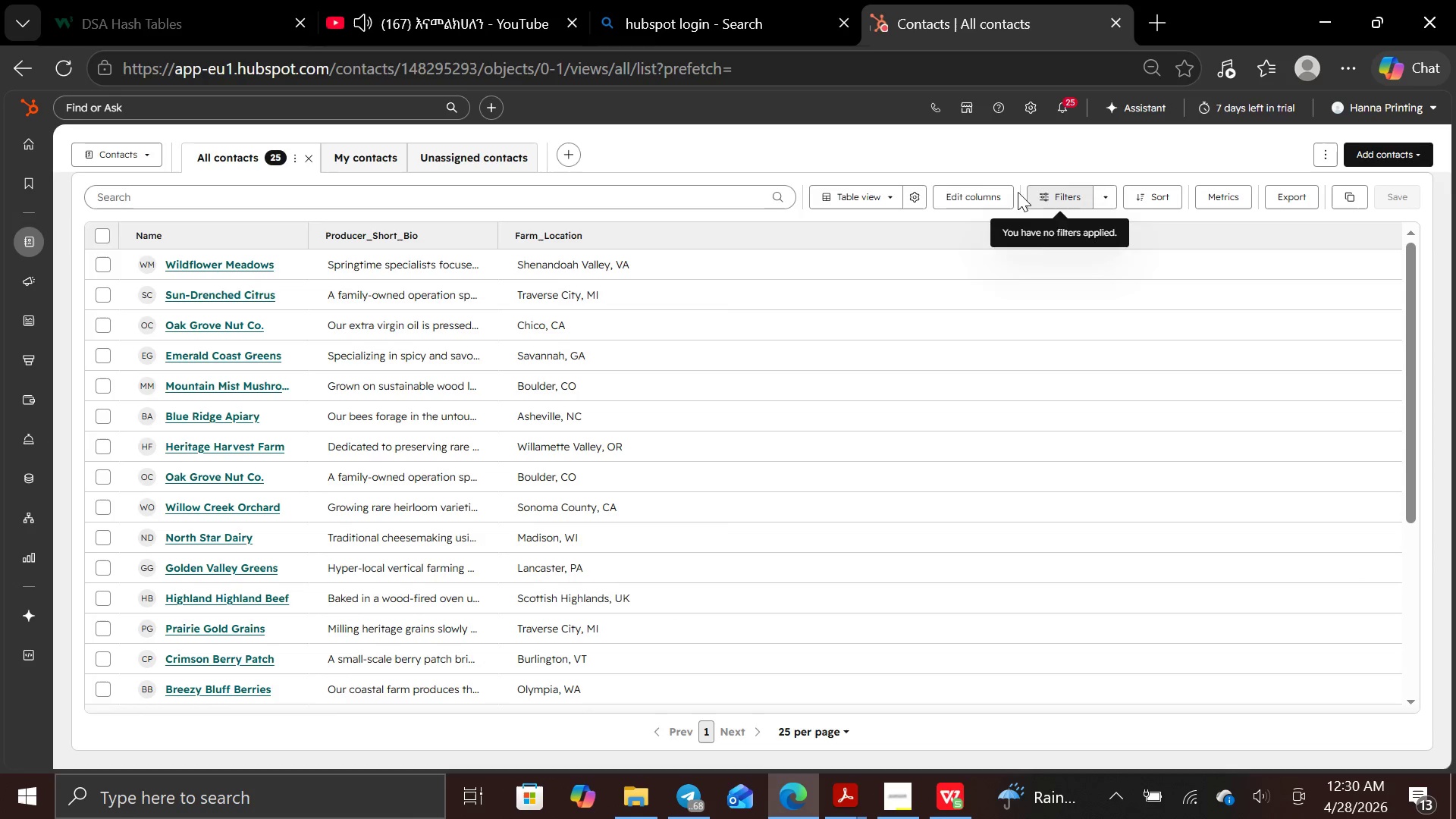 
wait(6.05)
 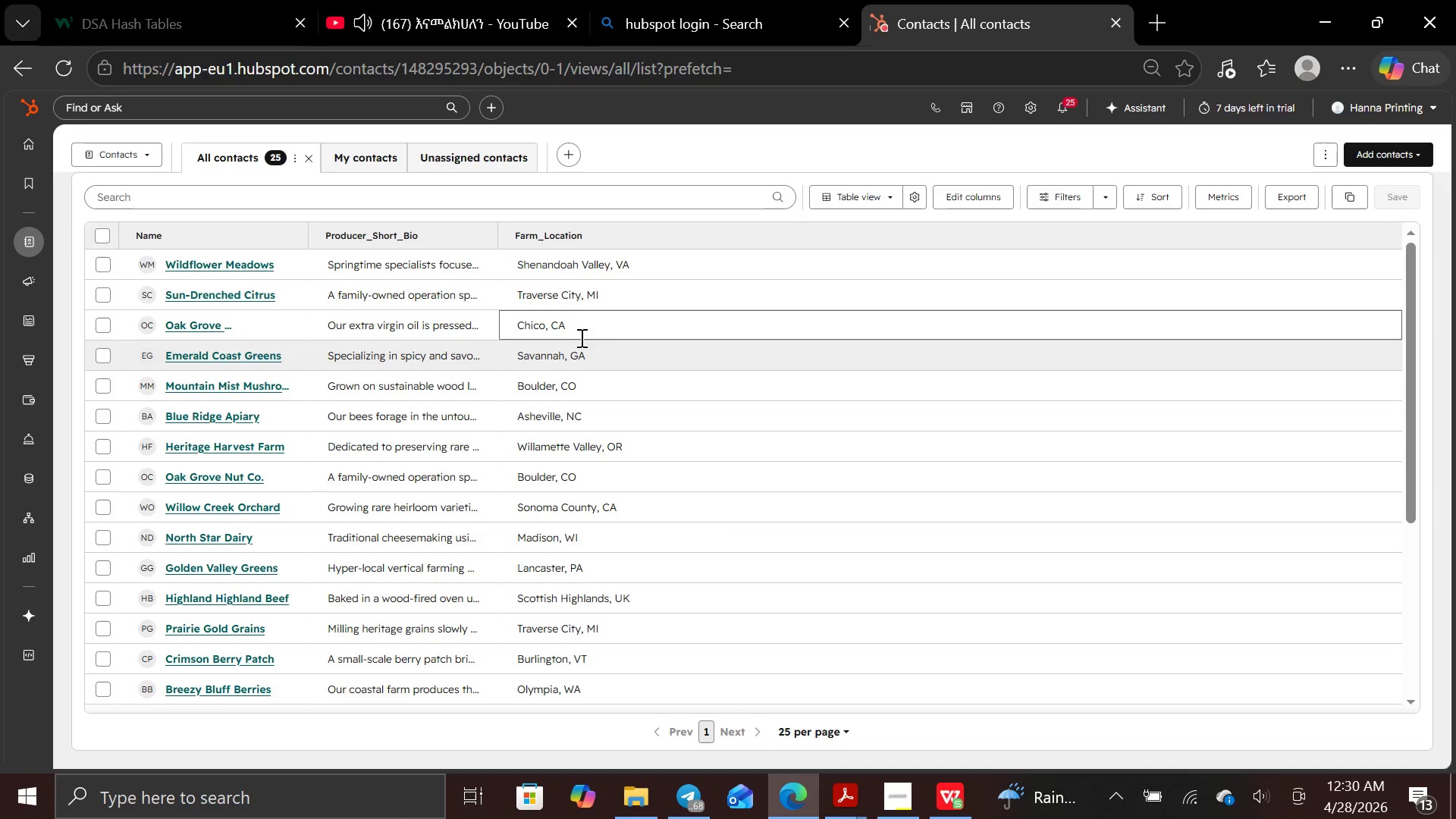 
left_click([967, 199])
 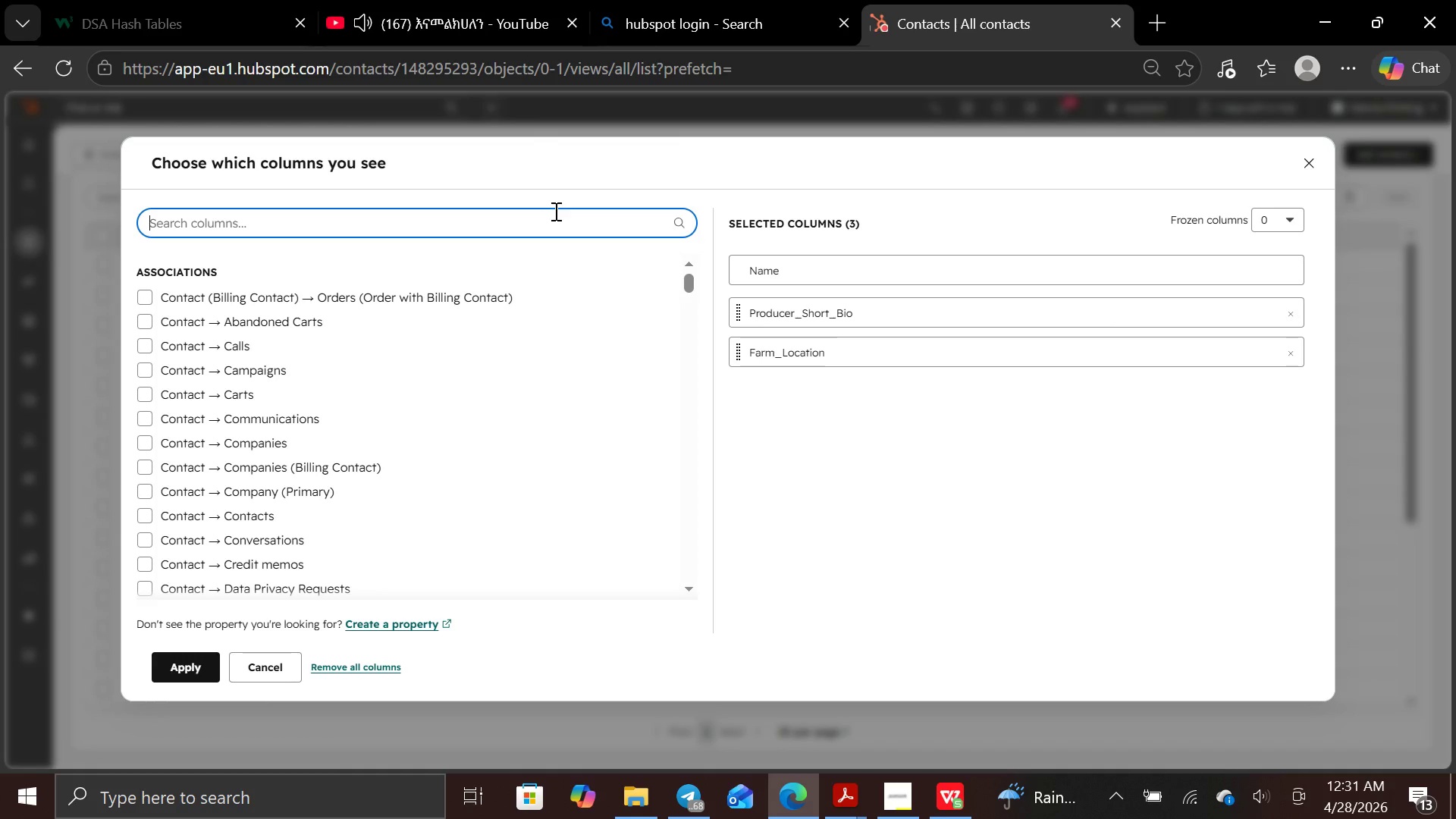 
wait(9.51)
 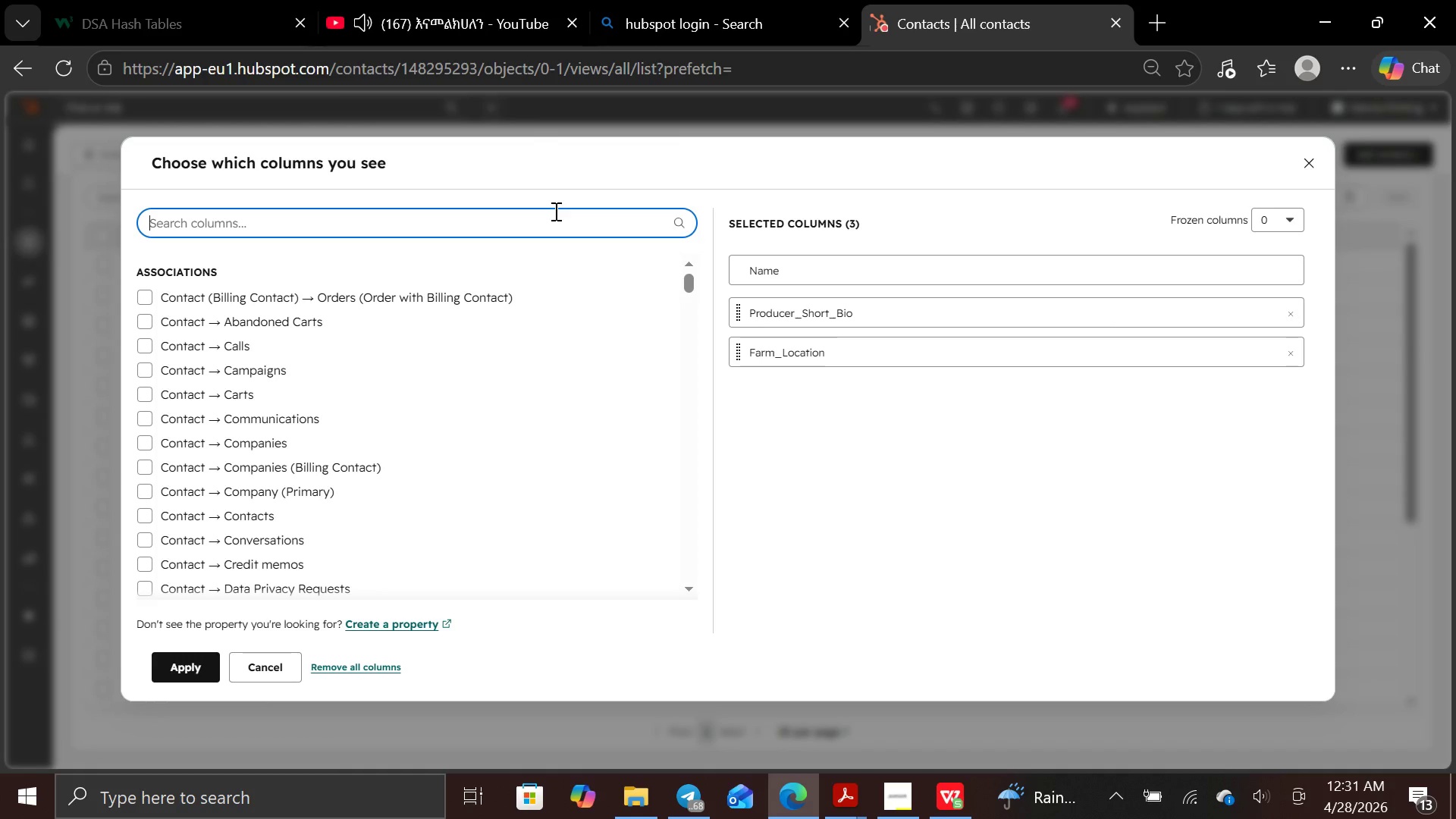 
type(spec)
 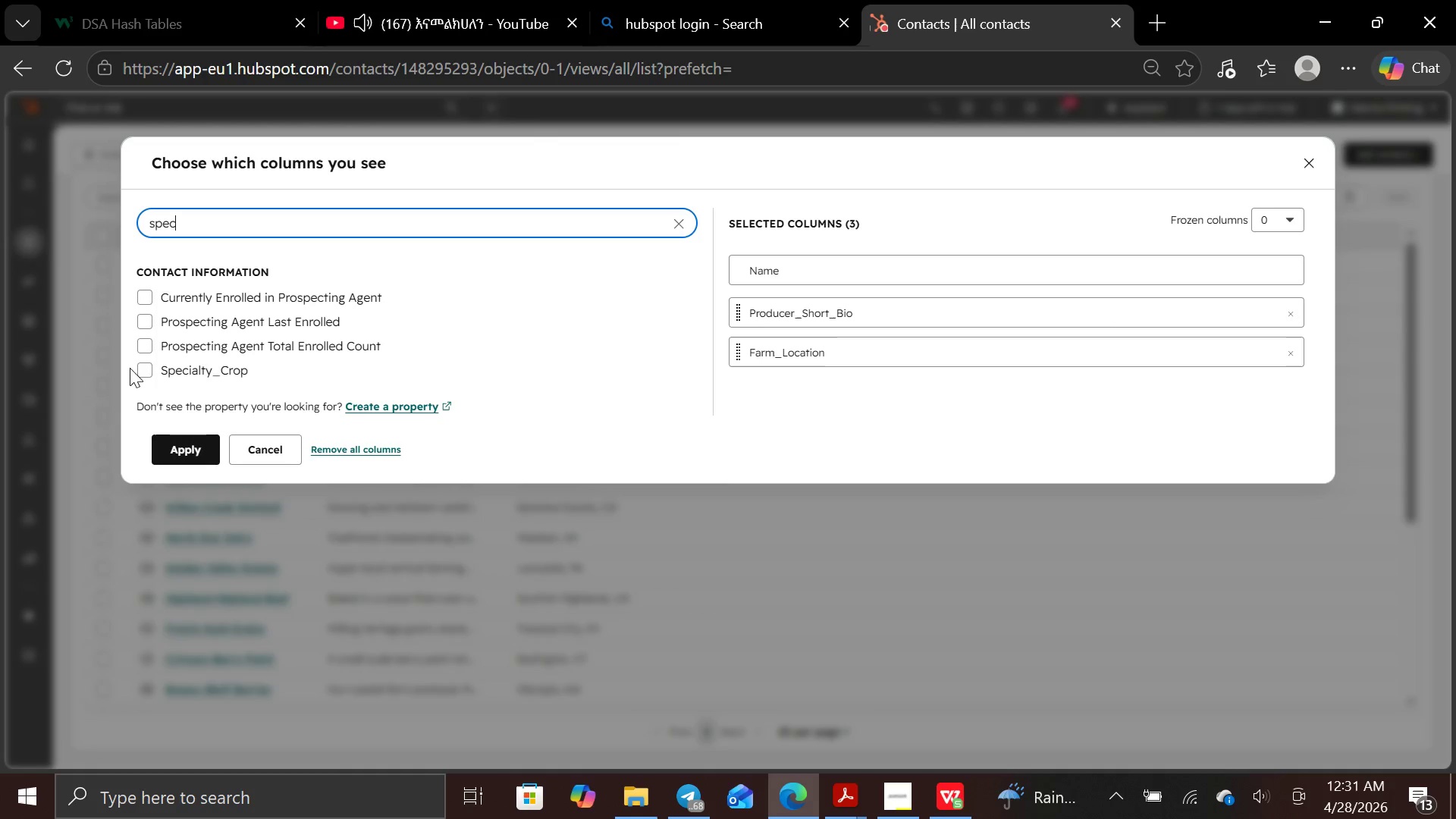 
left_click([146, 362])
 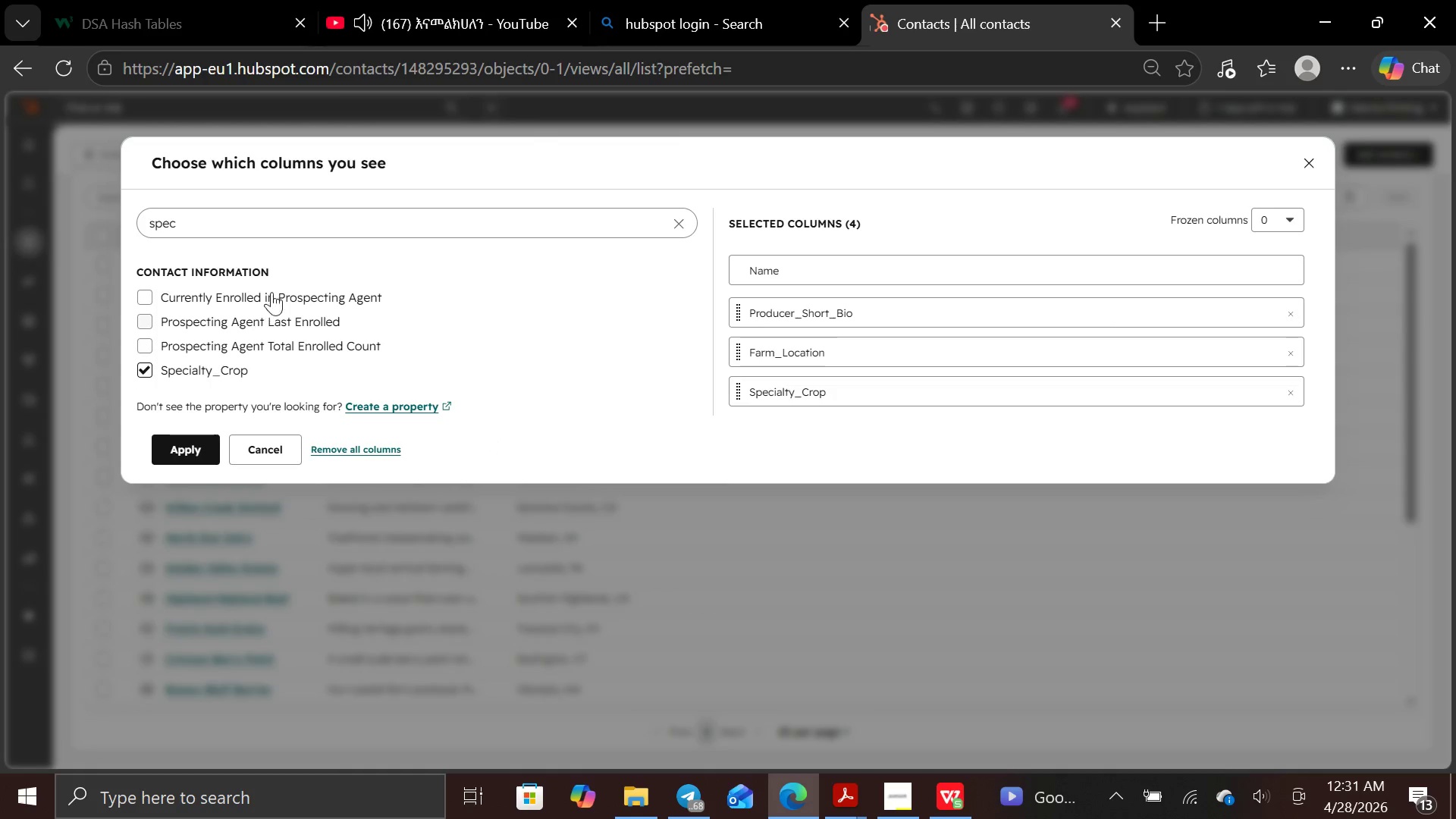 
wait(6.47)
 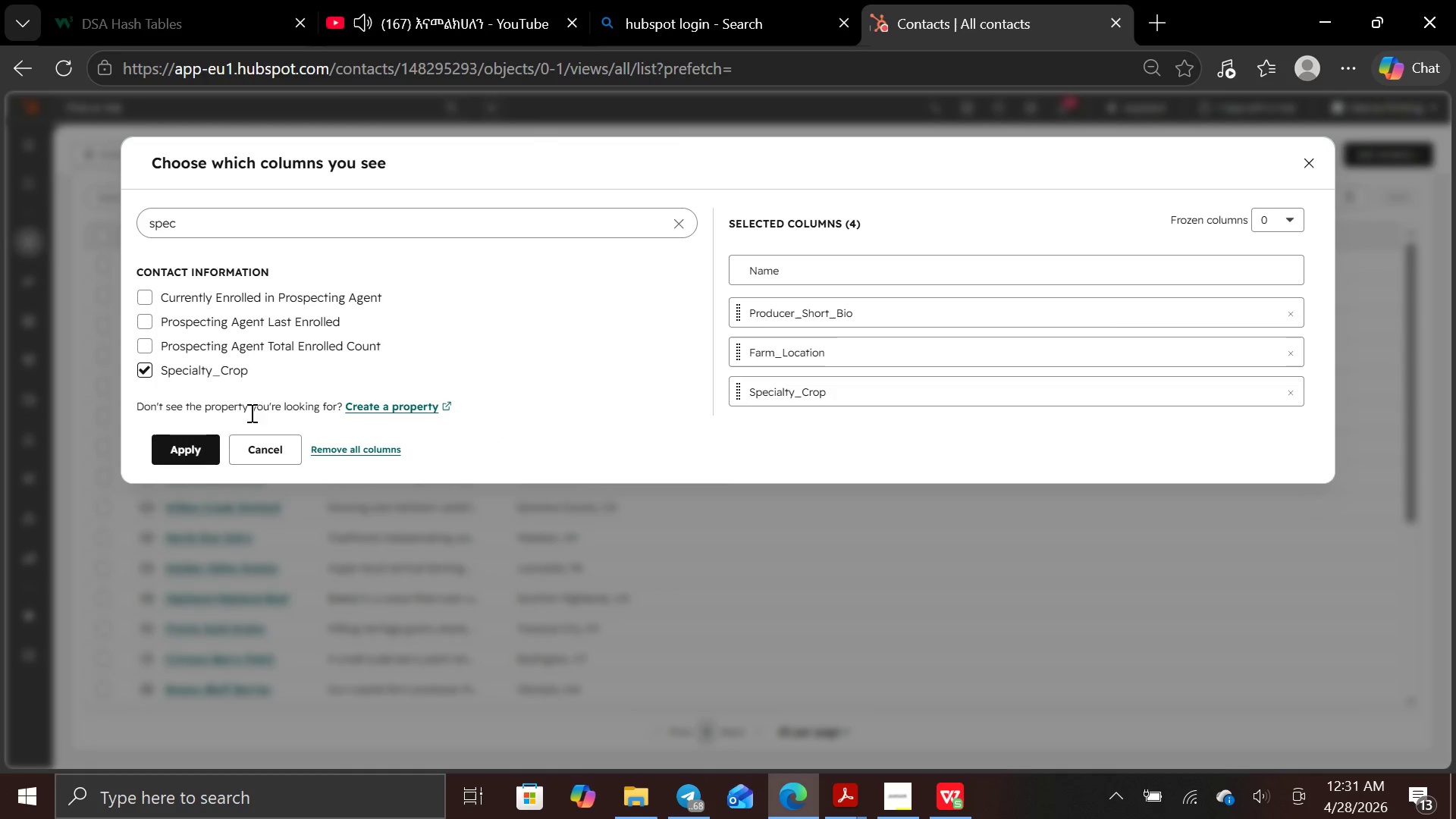 
left_click([180, 435])
 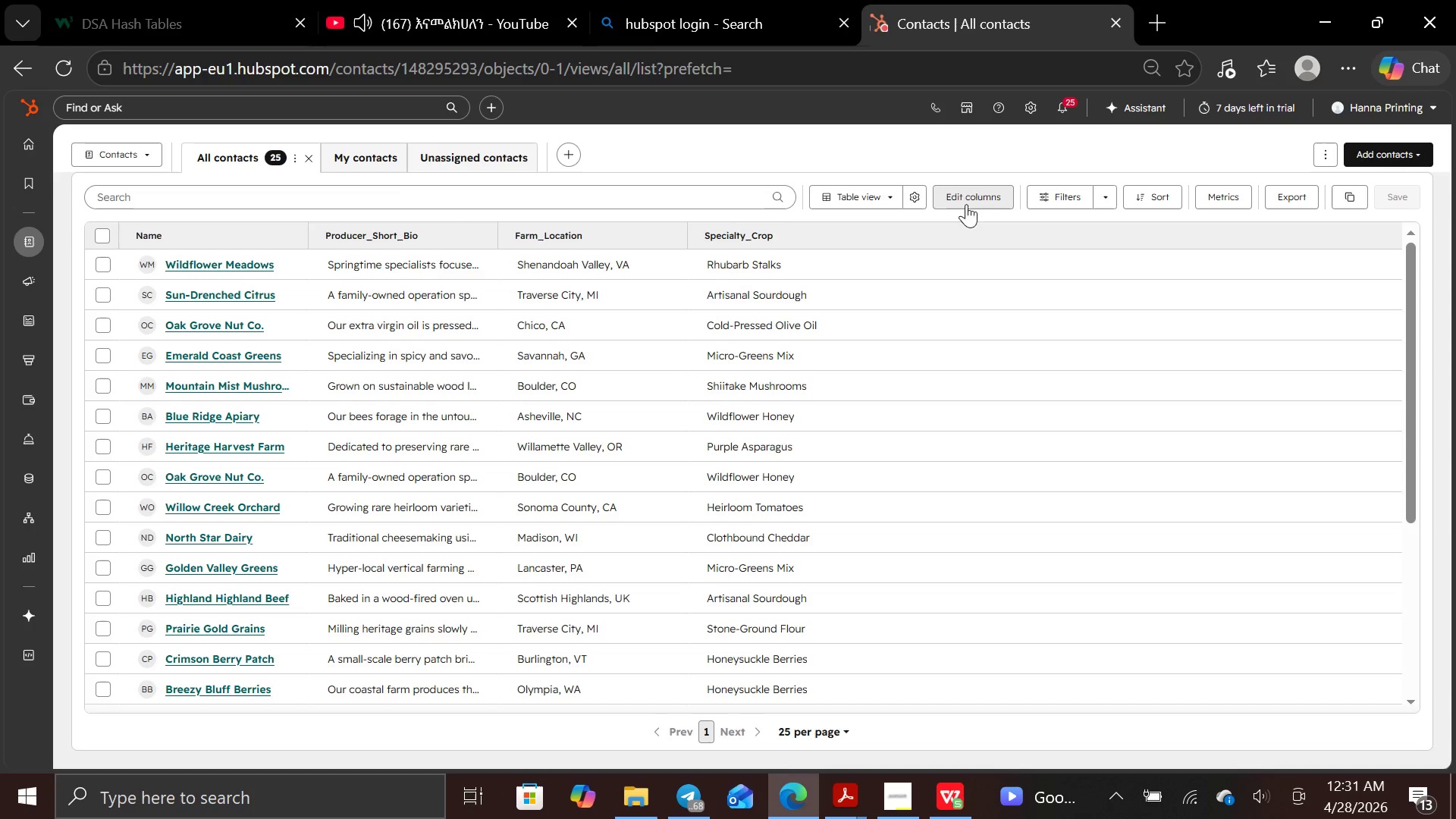 
left_click([968, 194])
 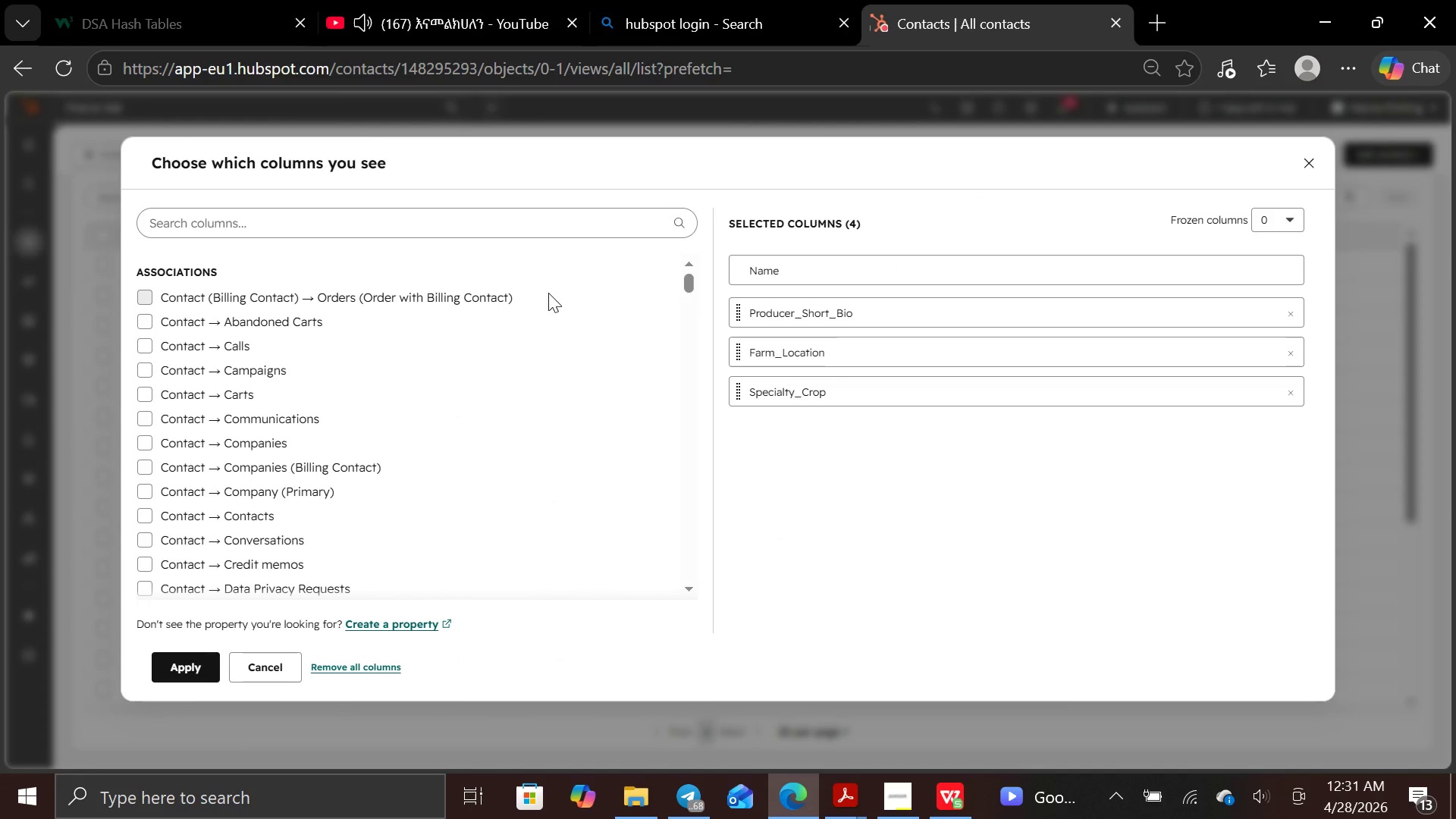 
wait(6.25)
 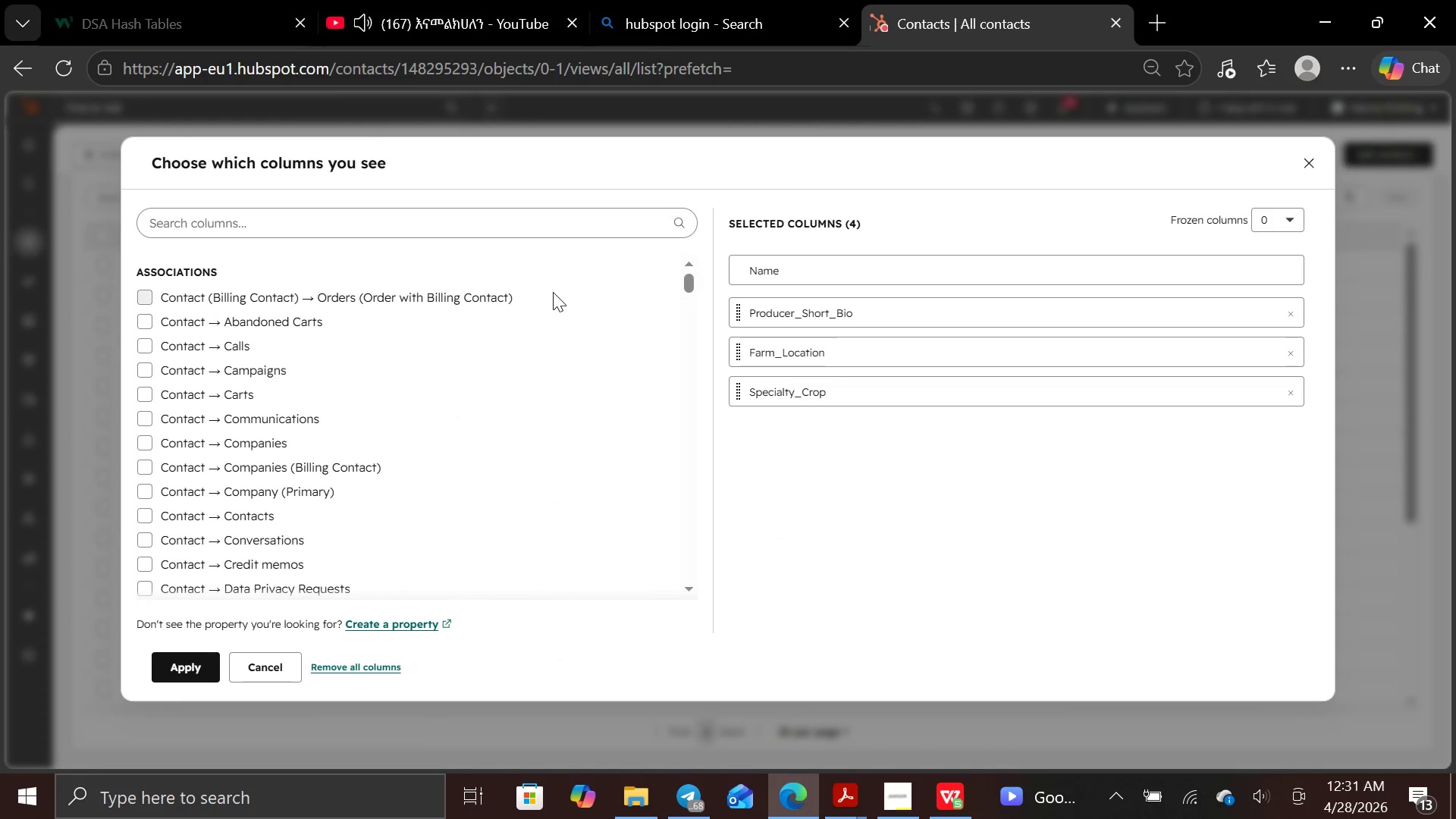 
left_click([567, 228])
 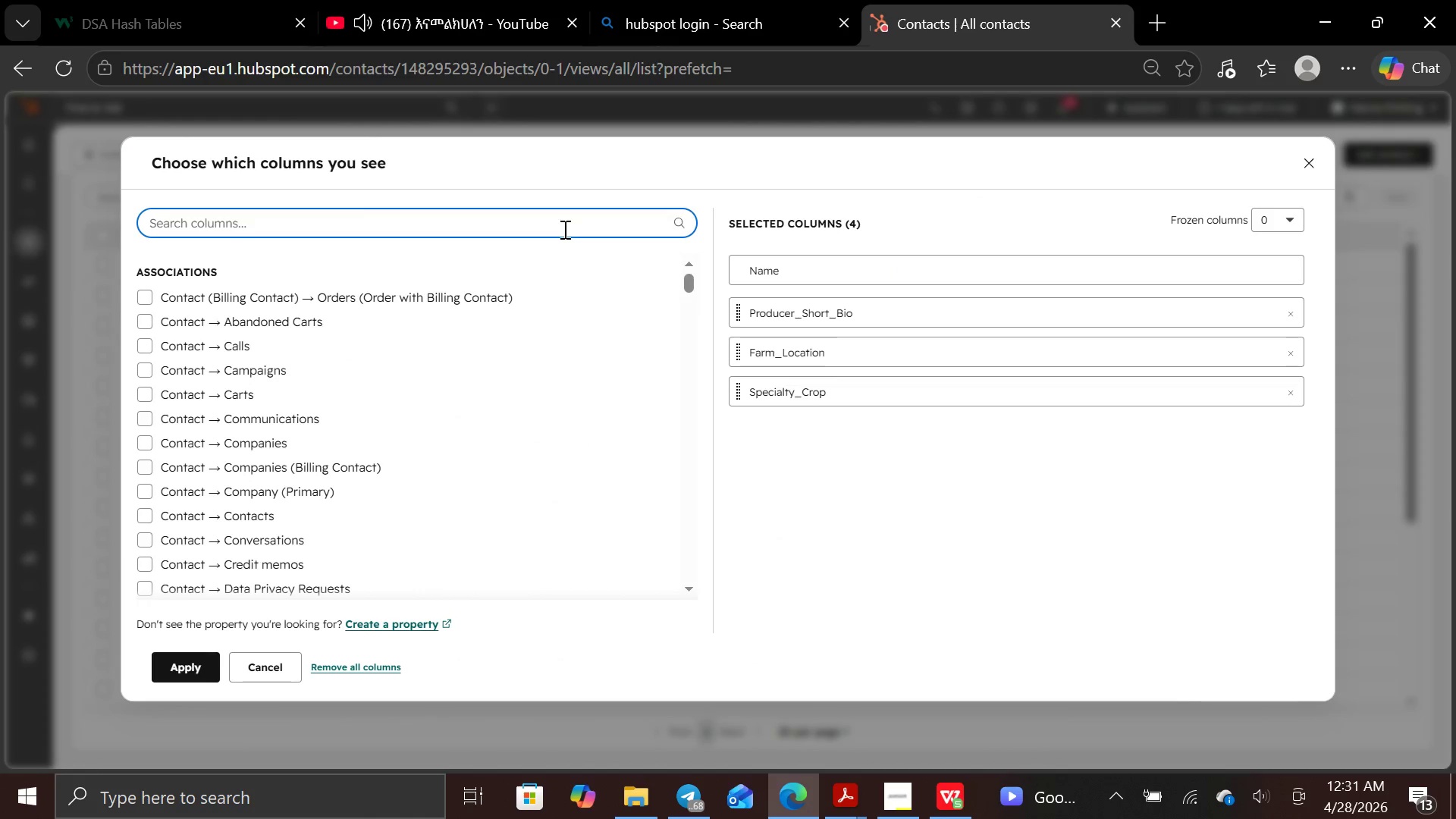 
type(sea)
 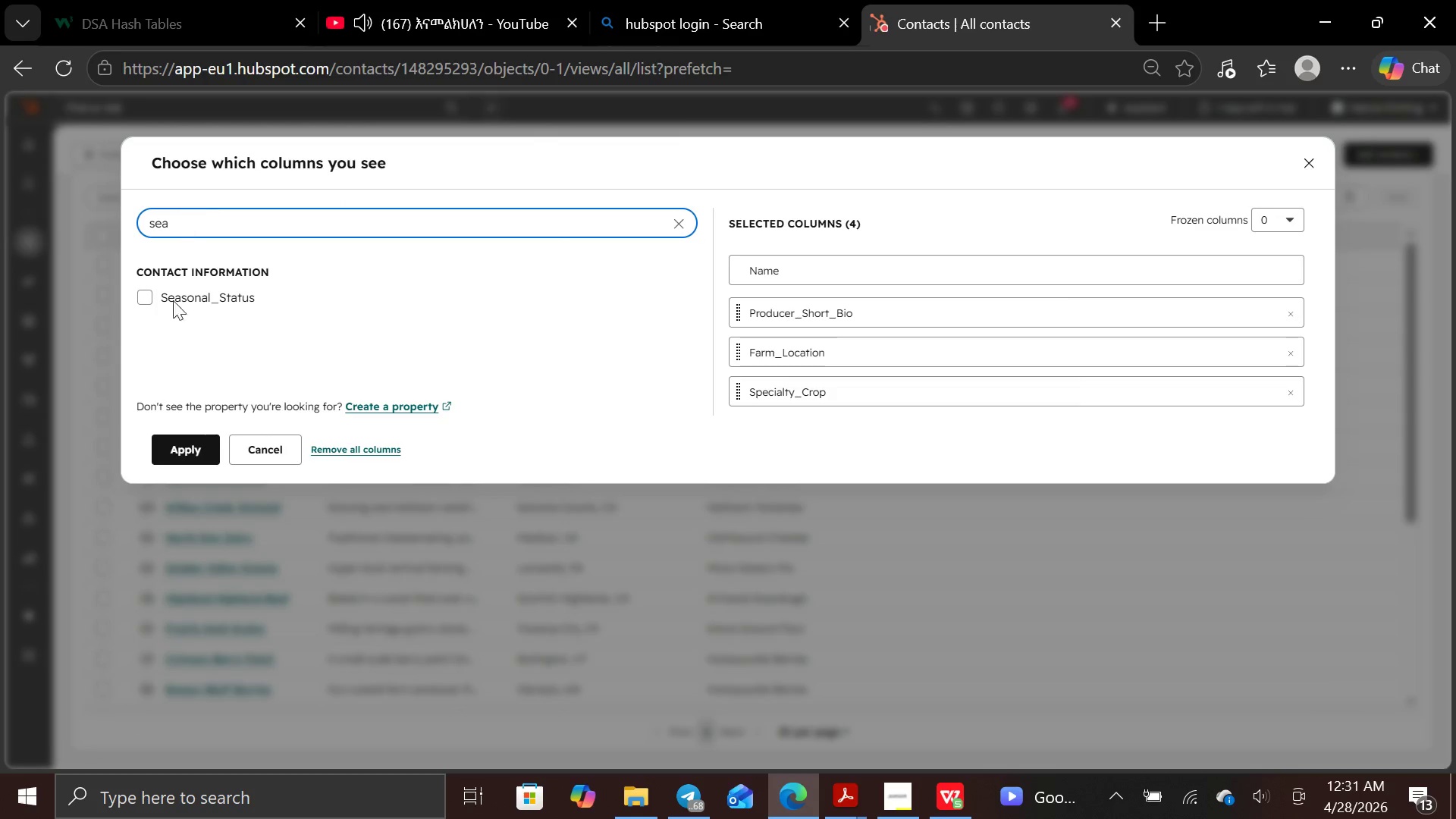 
left_click([144, 294])
 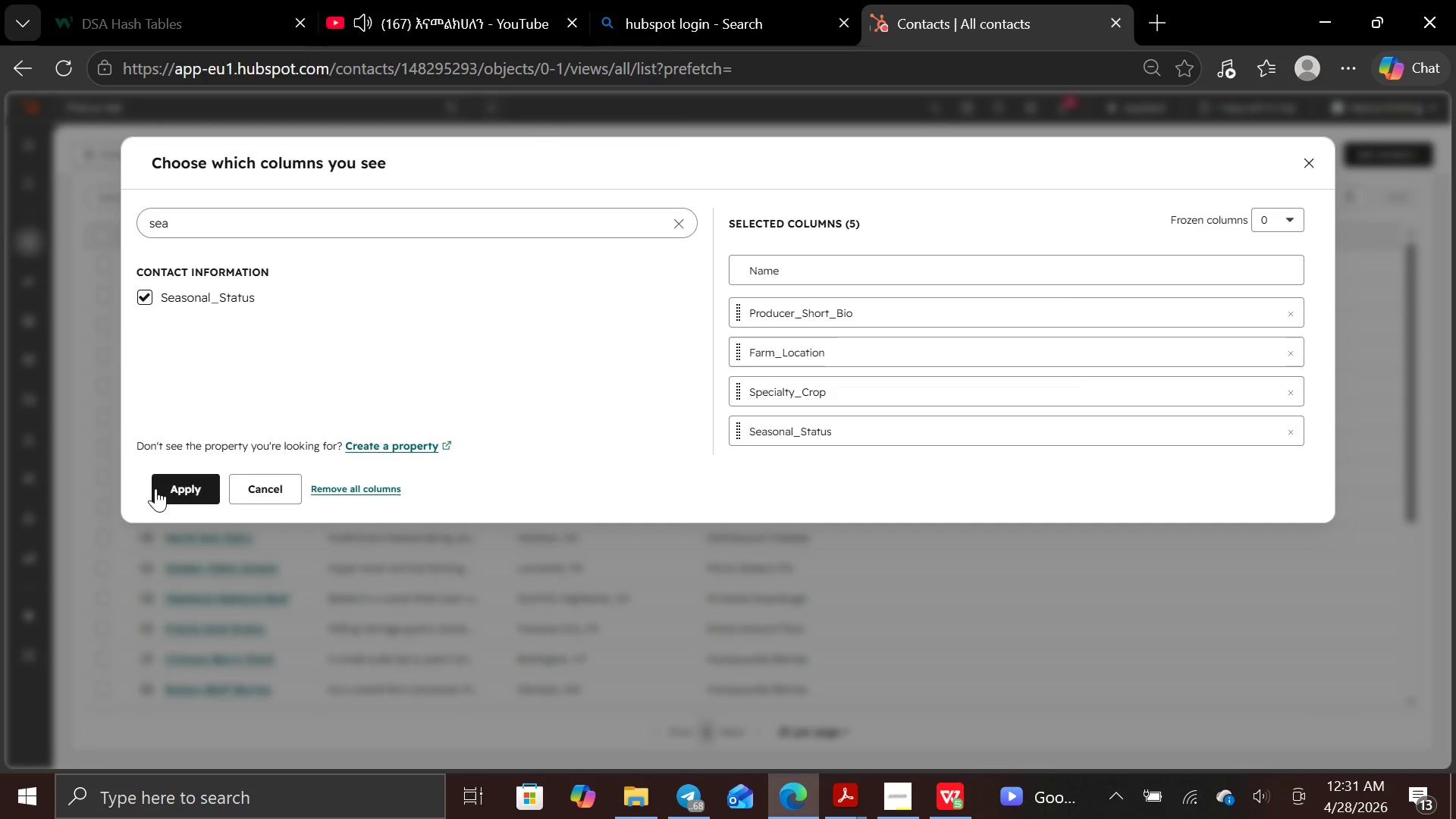 
left_click([158, 495])
 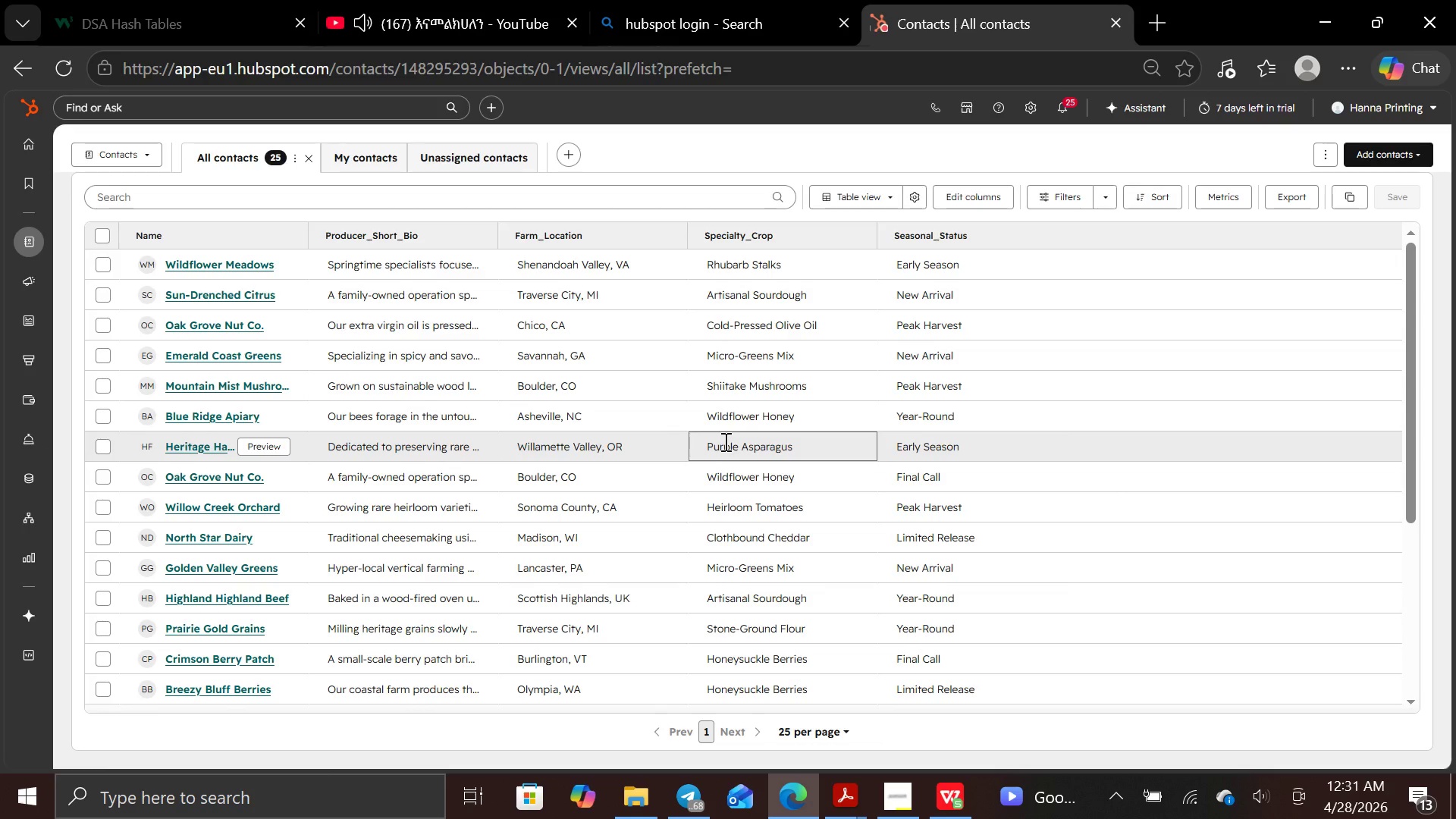 
scroll: coordinate [724, 441], scroll_direction: down, amount: 4.0
 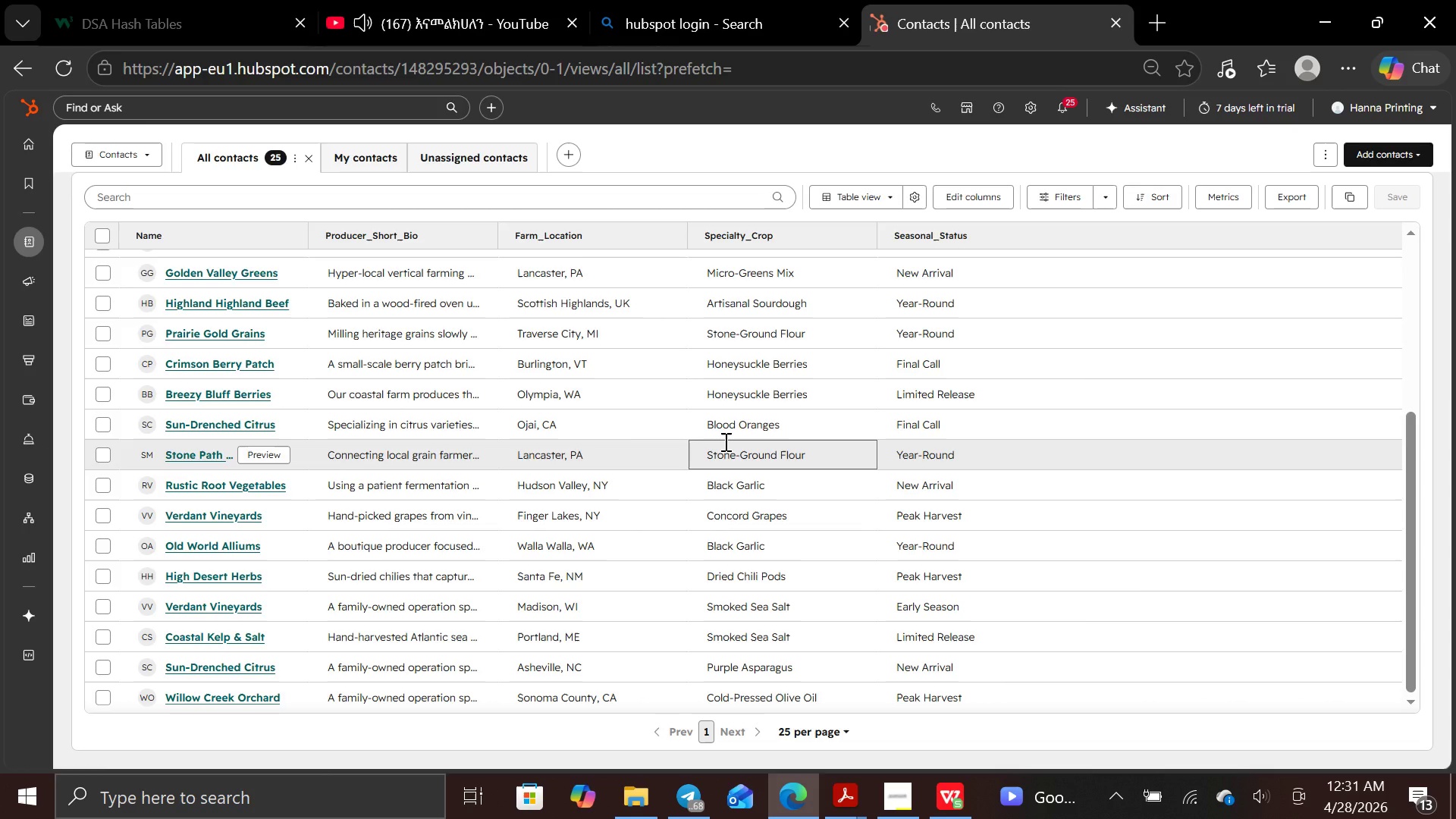 
scroll: coordinate [727, 439], scroll_direction: up, amount: 7.0
 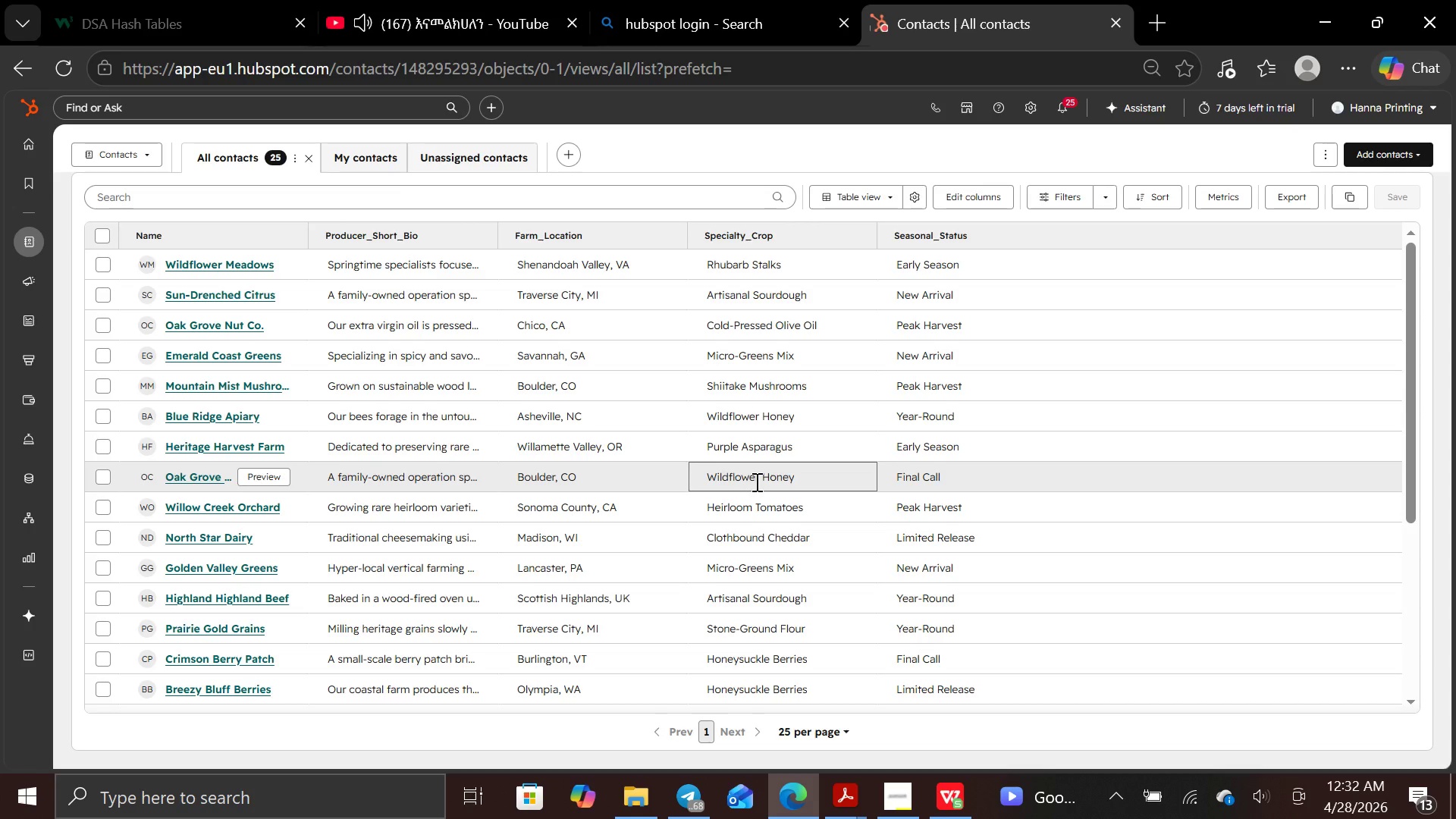 
wait(31.11)
 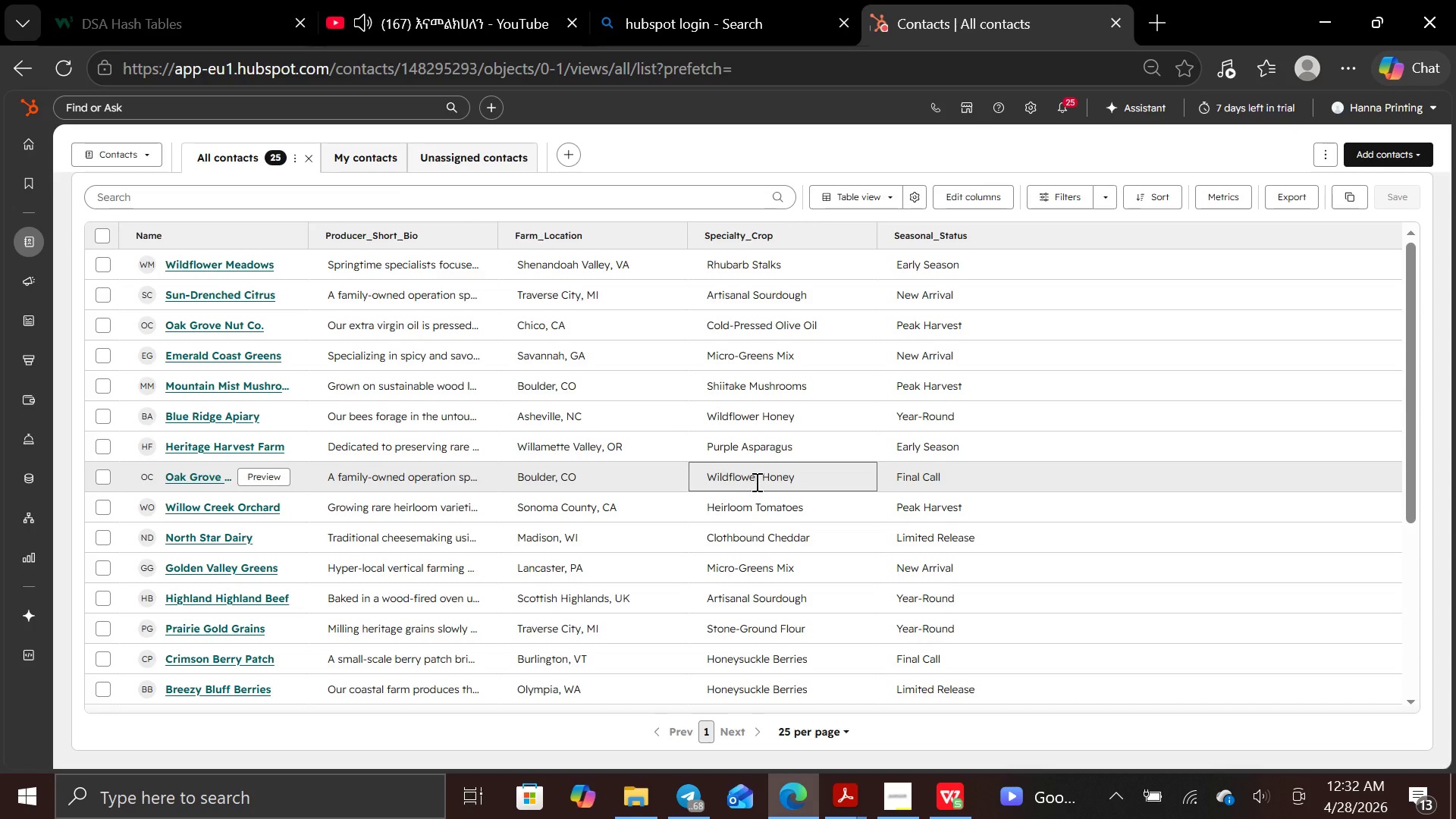 
scroll: coordinate [613, 474], scroll_direction: none, amount: 0.0
 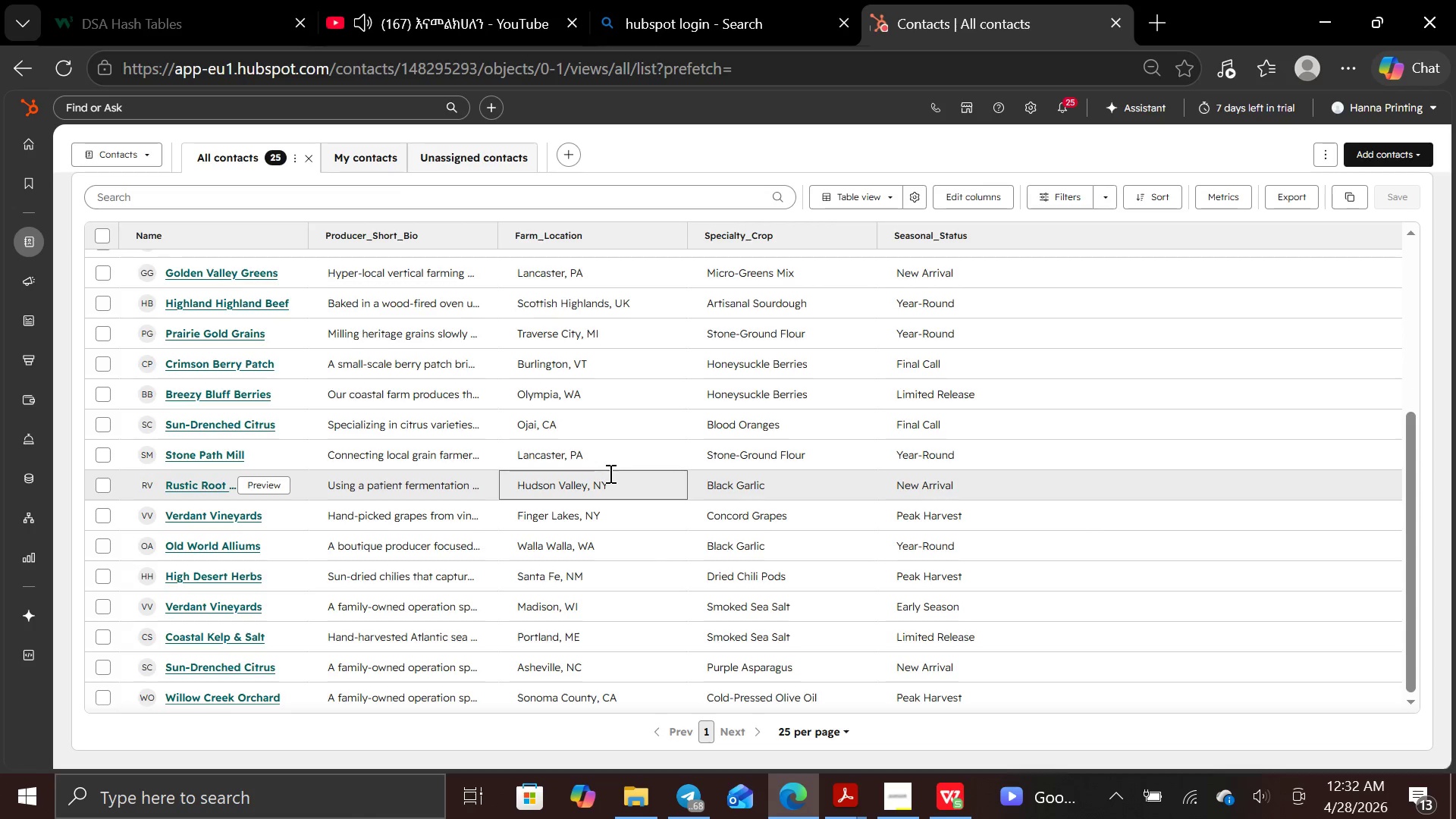 
scroll: coordinate [609, 473], scroll_direction: up, amount: 8.0
 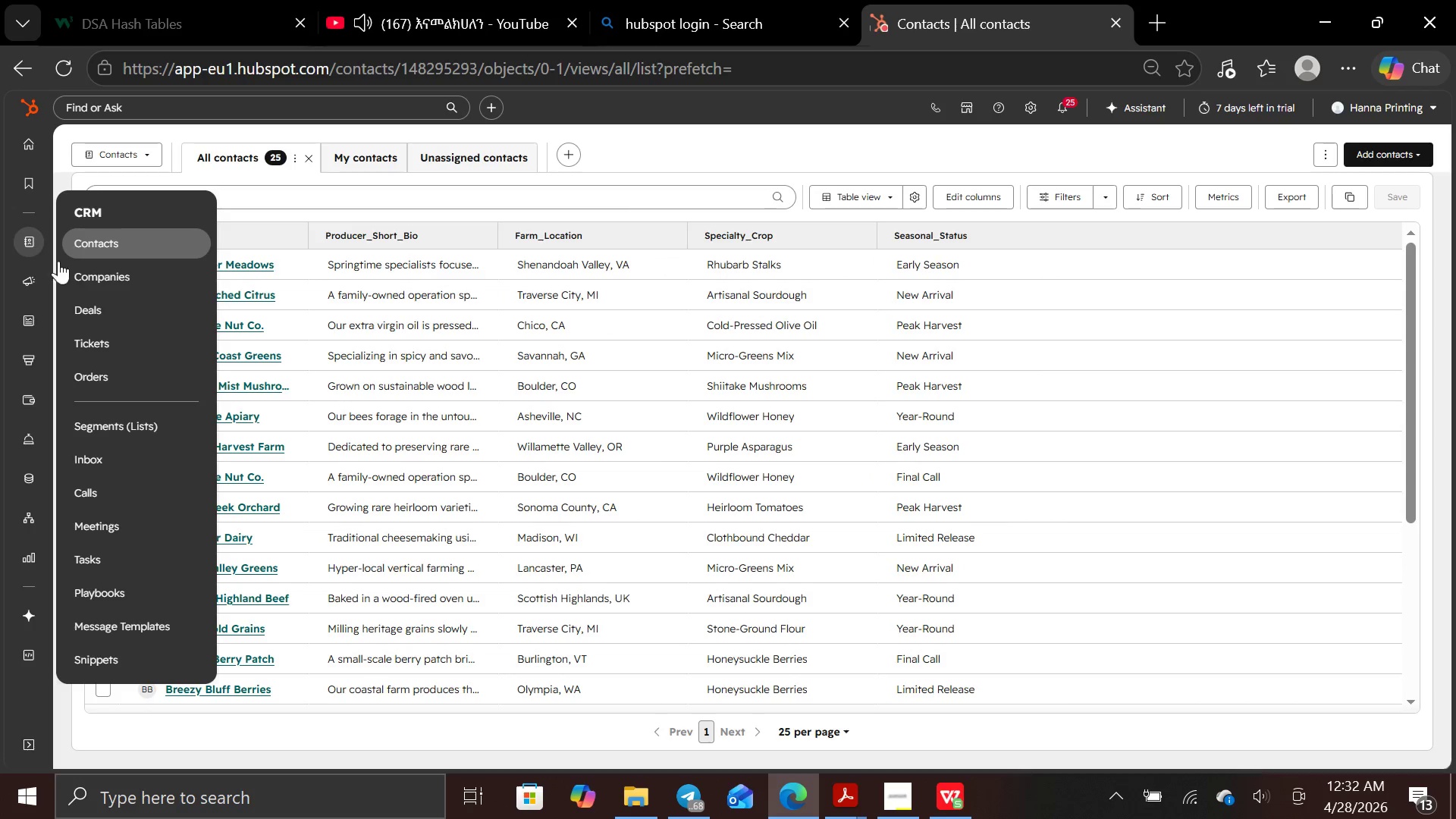 
wait(5.9)
 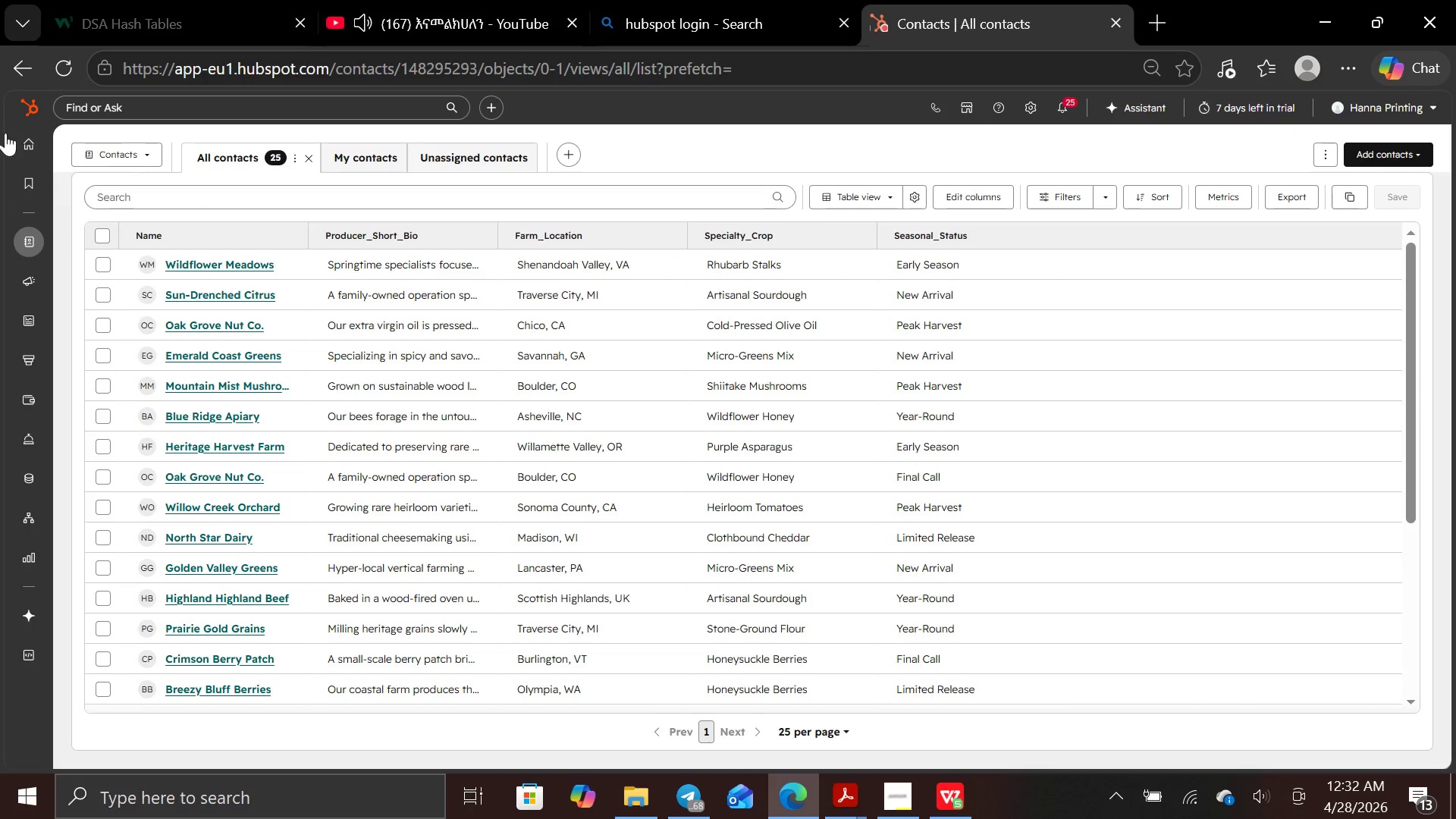 
left_click_drag(start_coordinate=[126, 419], to_coordinate=[130, 419])
 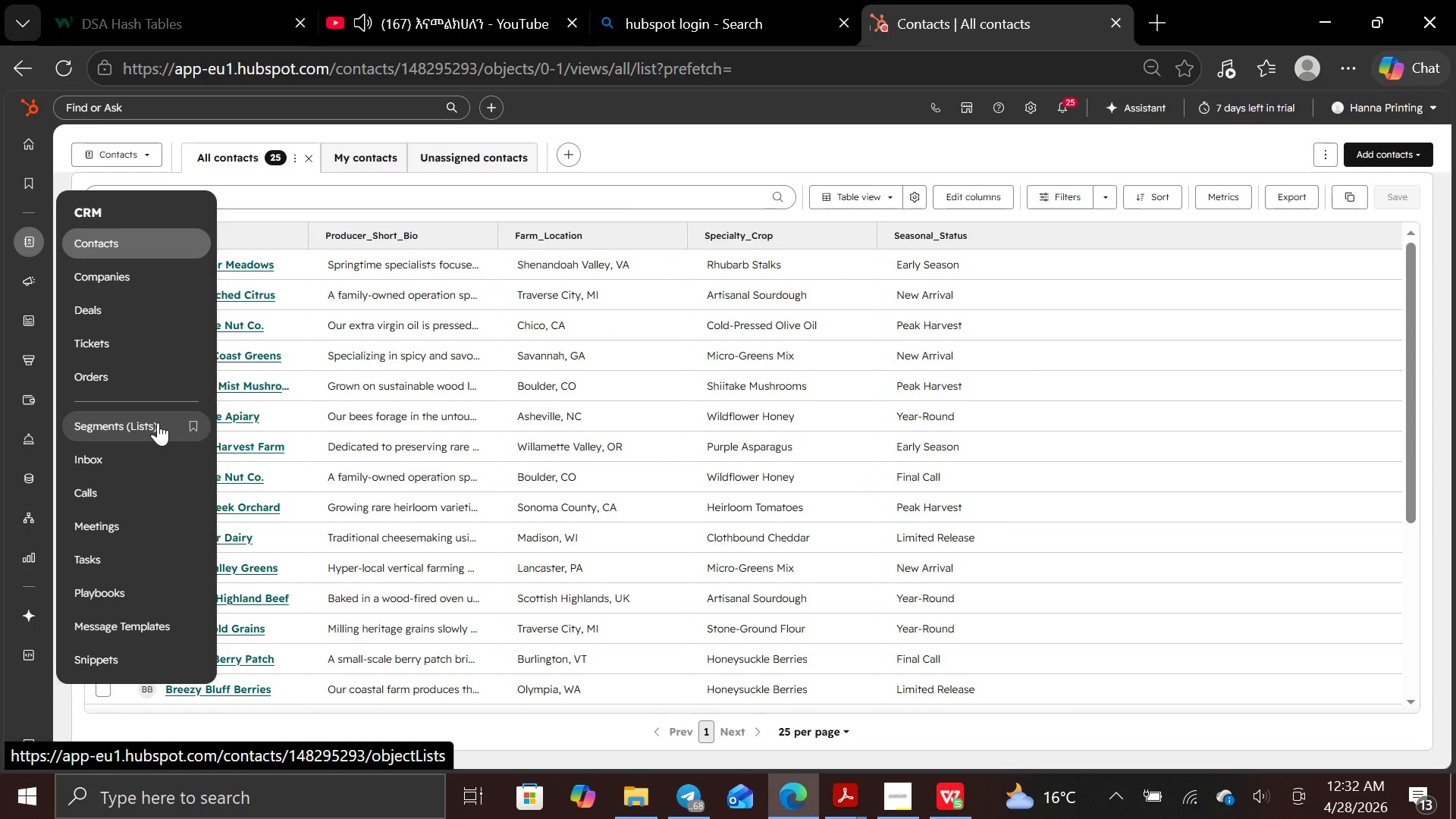 
left_click([158, 422])
 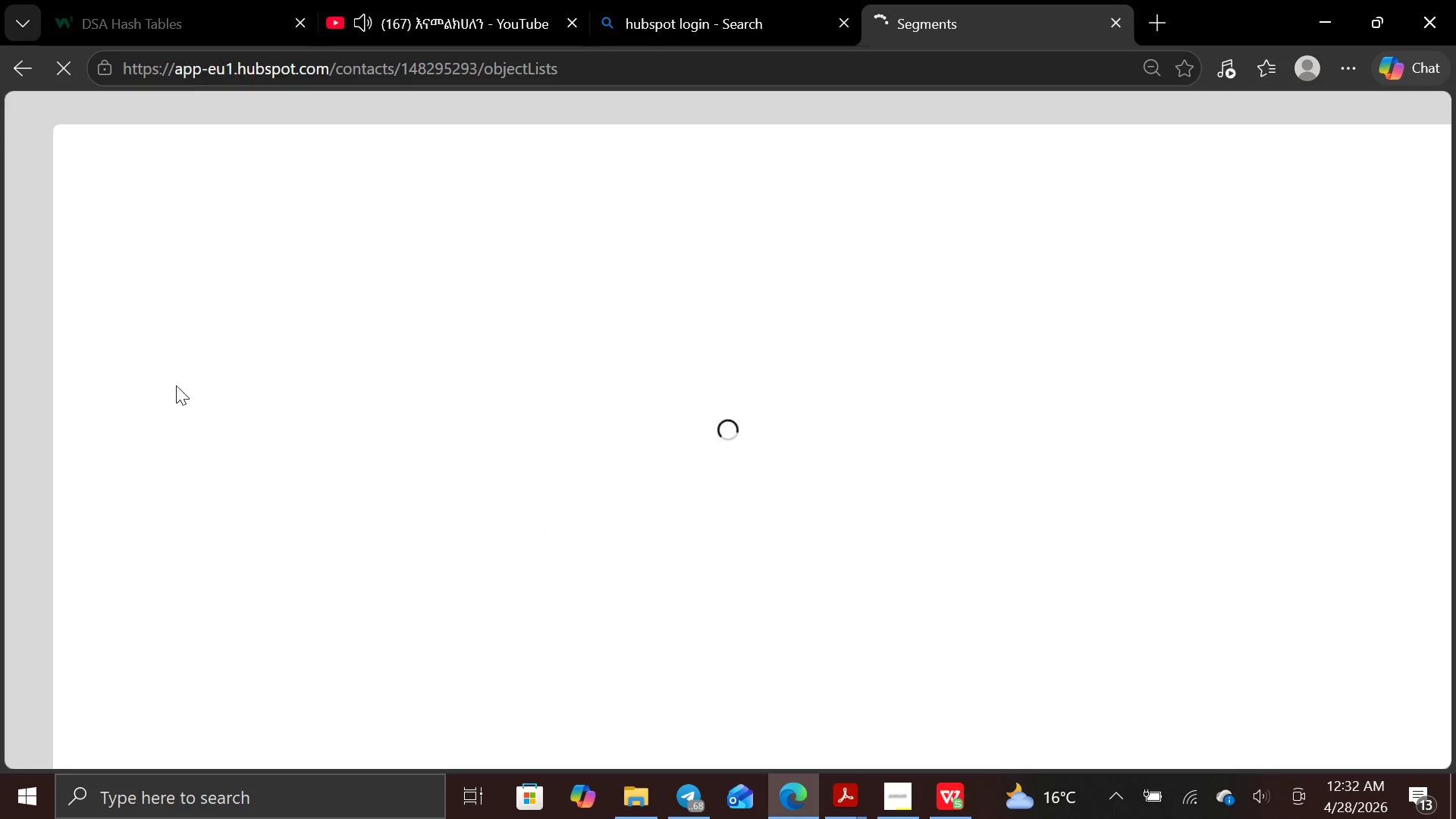 
mouse_move([370, 322])
 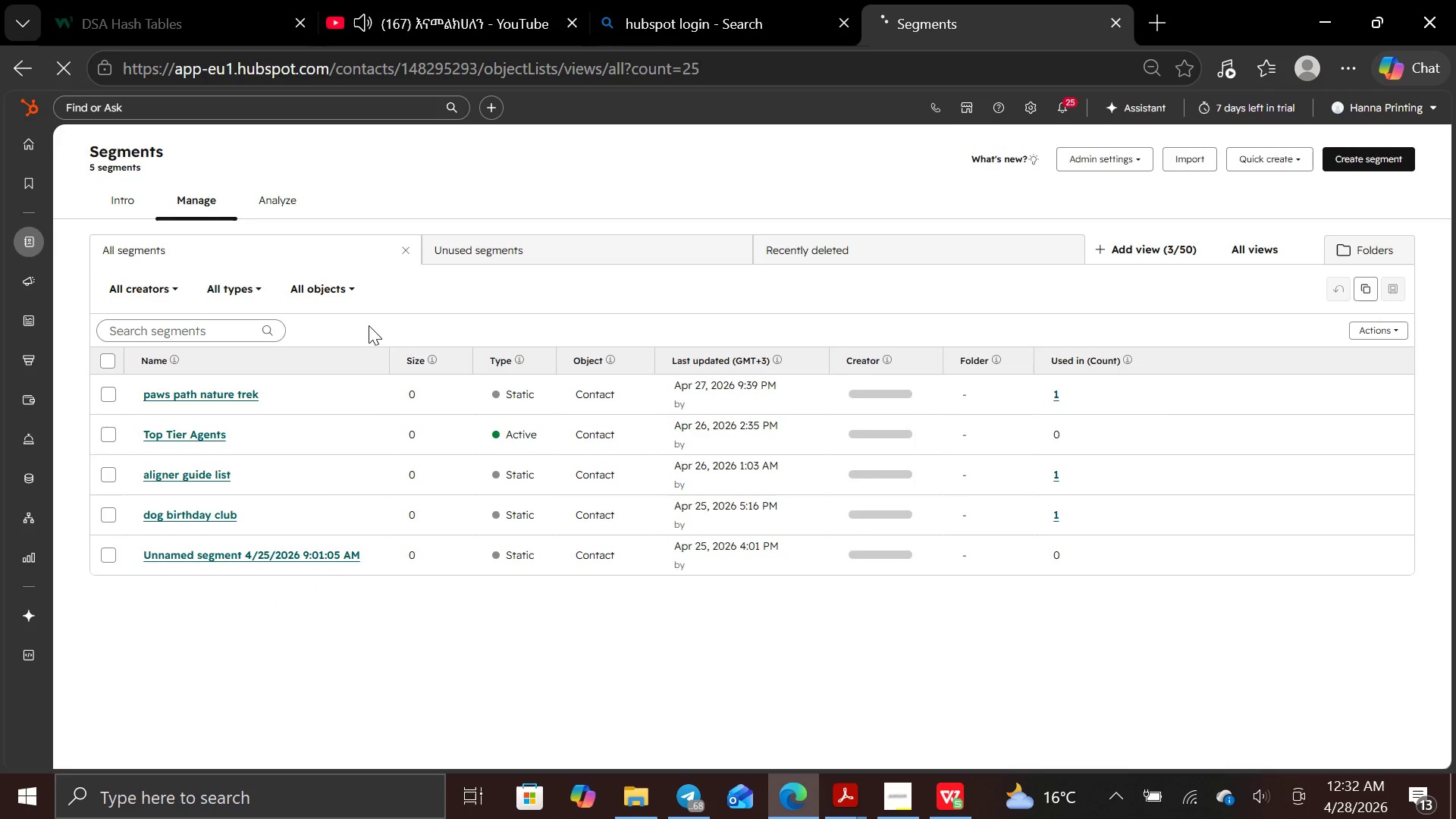 
mouse_move([386, 318])
 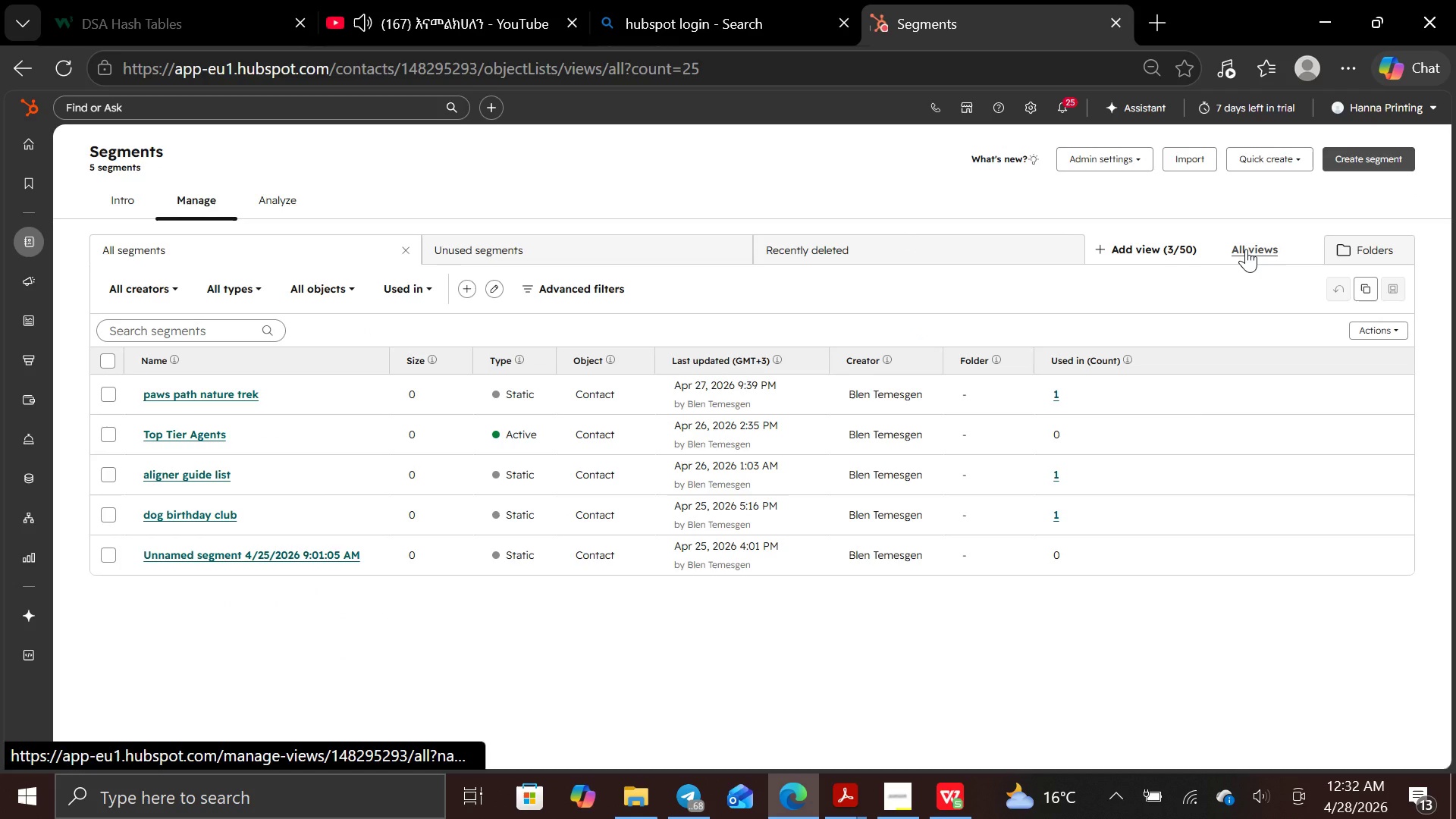 
wait(9.16)
 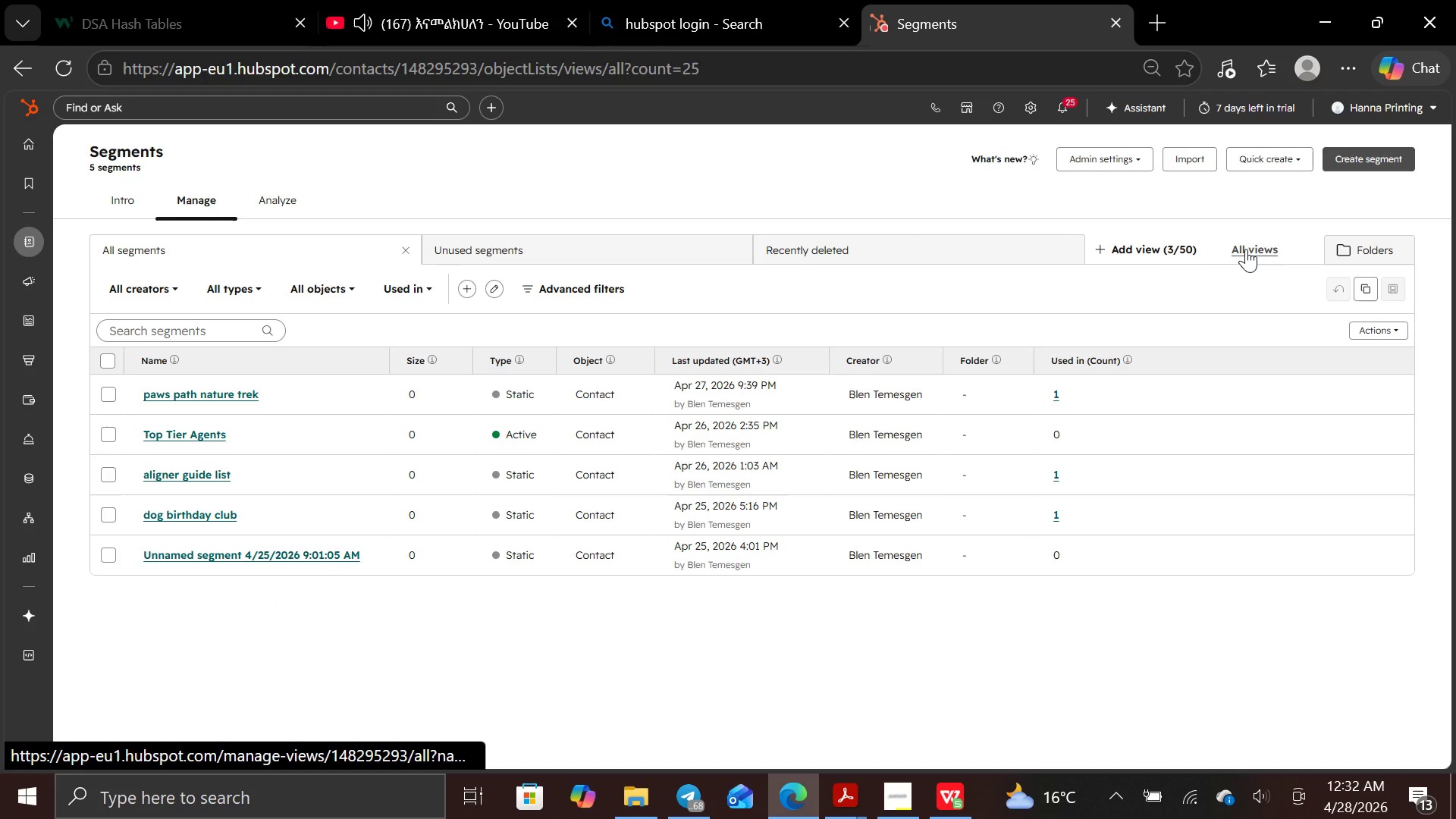 
left_click([1356, 158])
 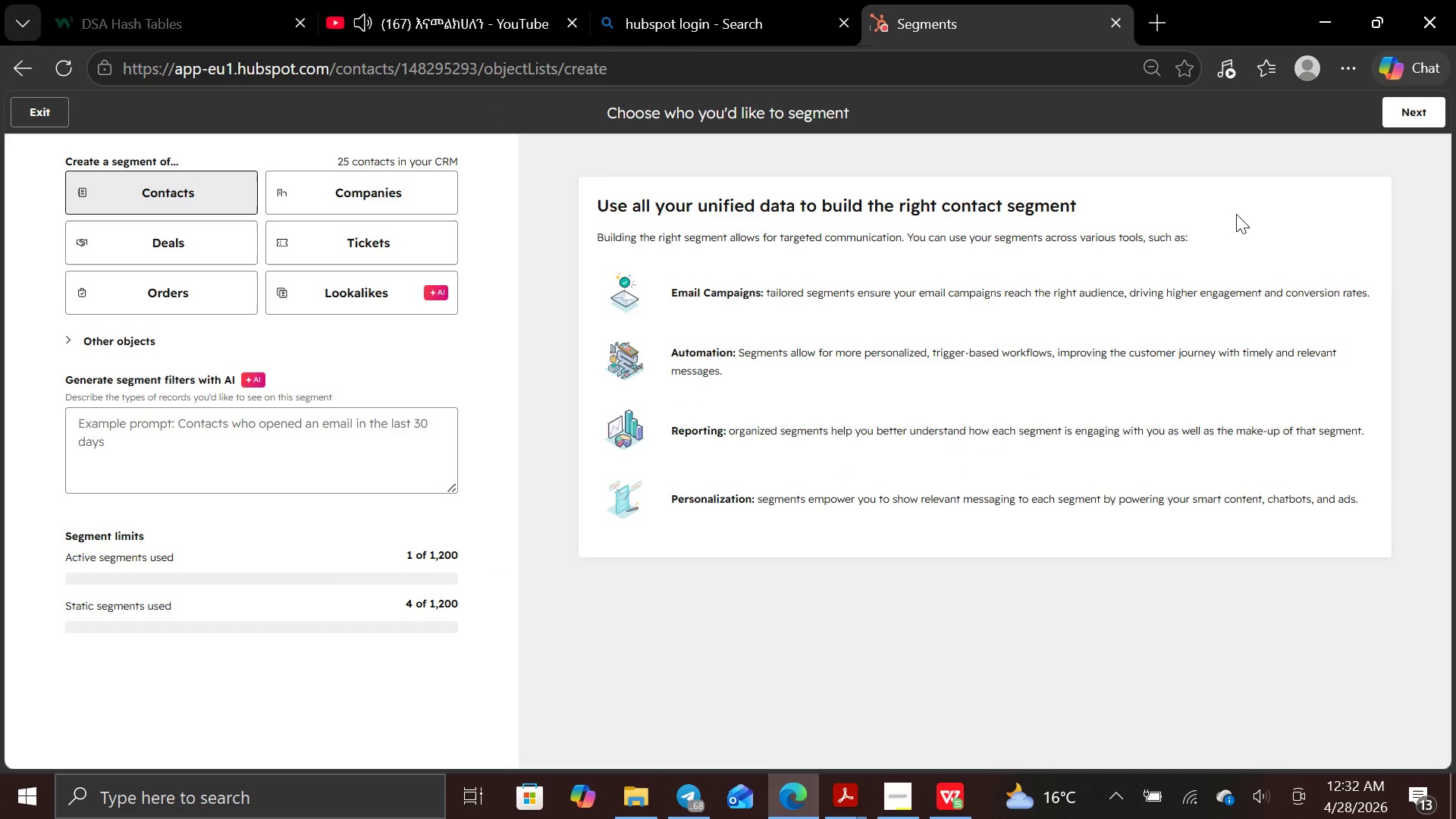 
wait(5.36)
 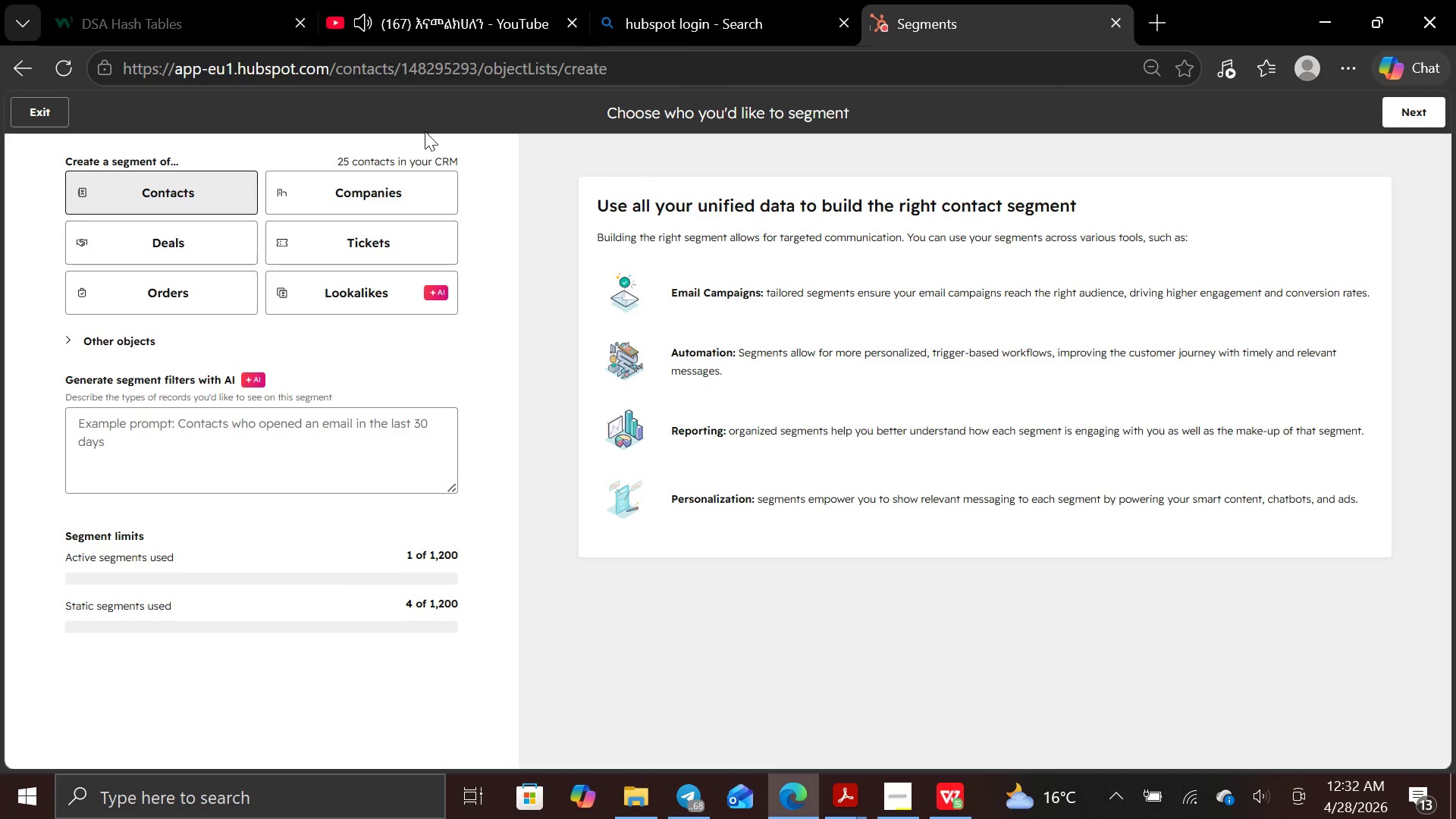 
left_click([1435, 117])
 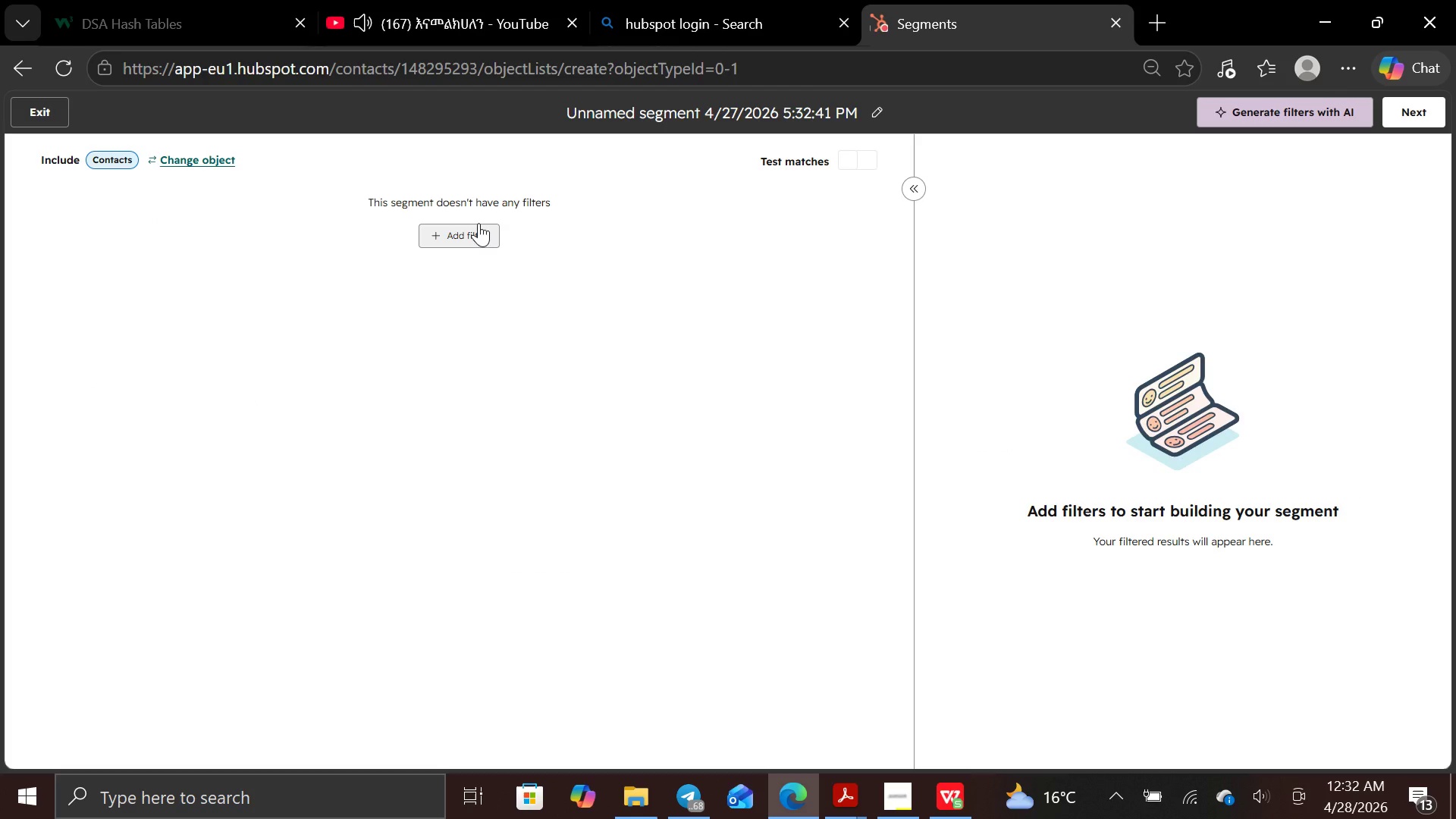 
left_click([479, 223])
 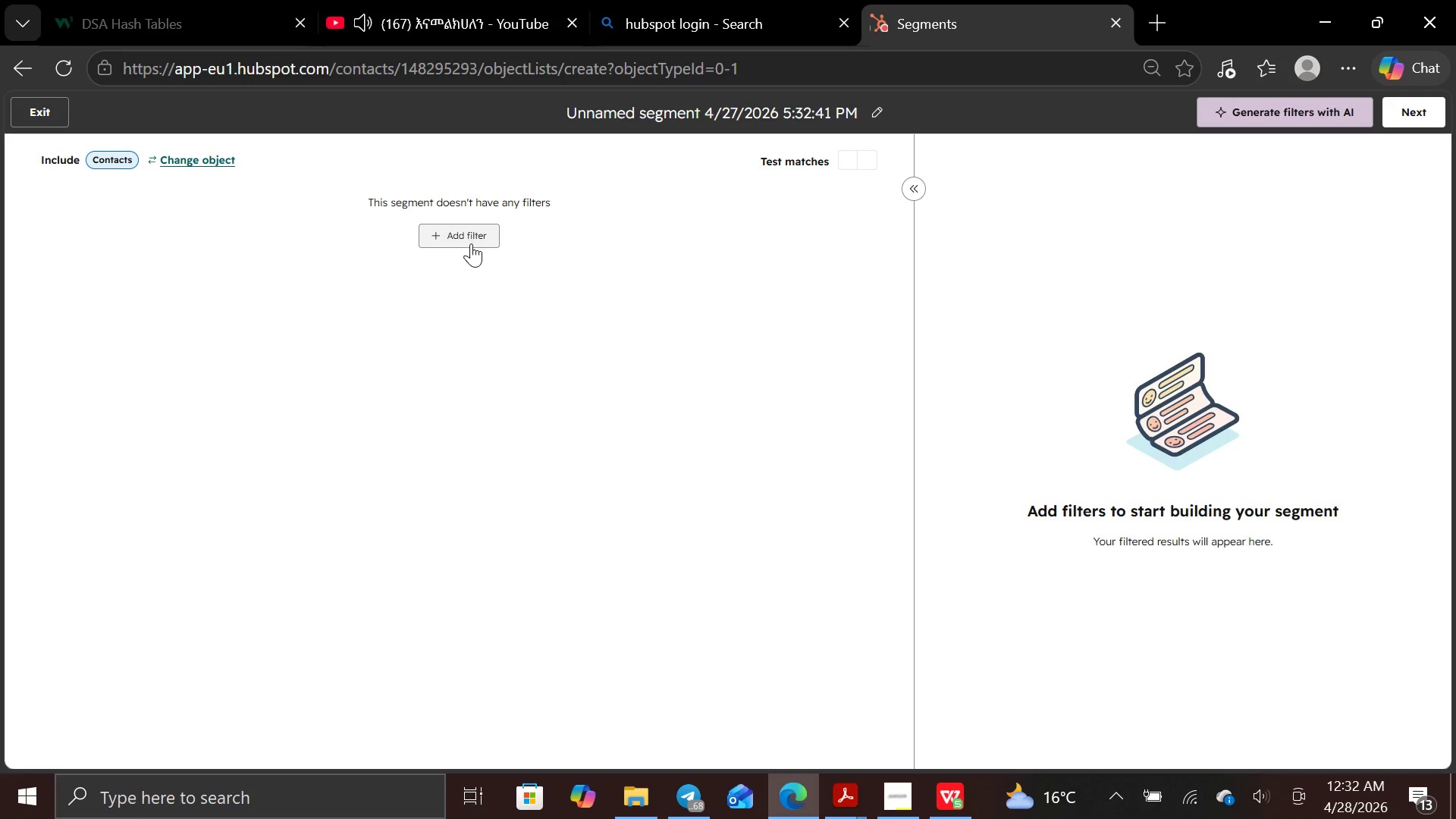 
left_click([470, 244])
 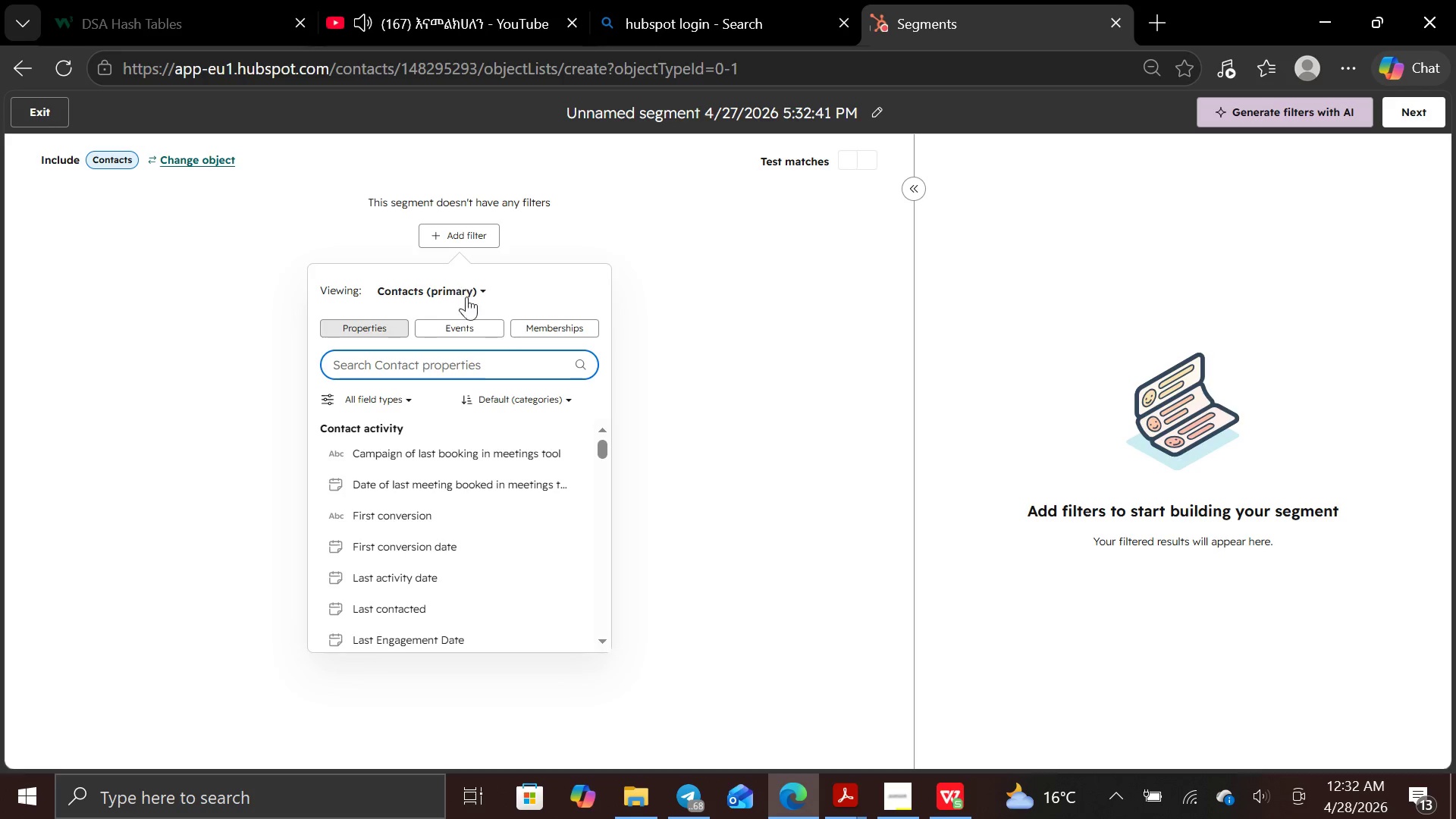 
mouse_move([527, 345])
 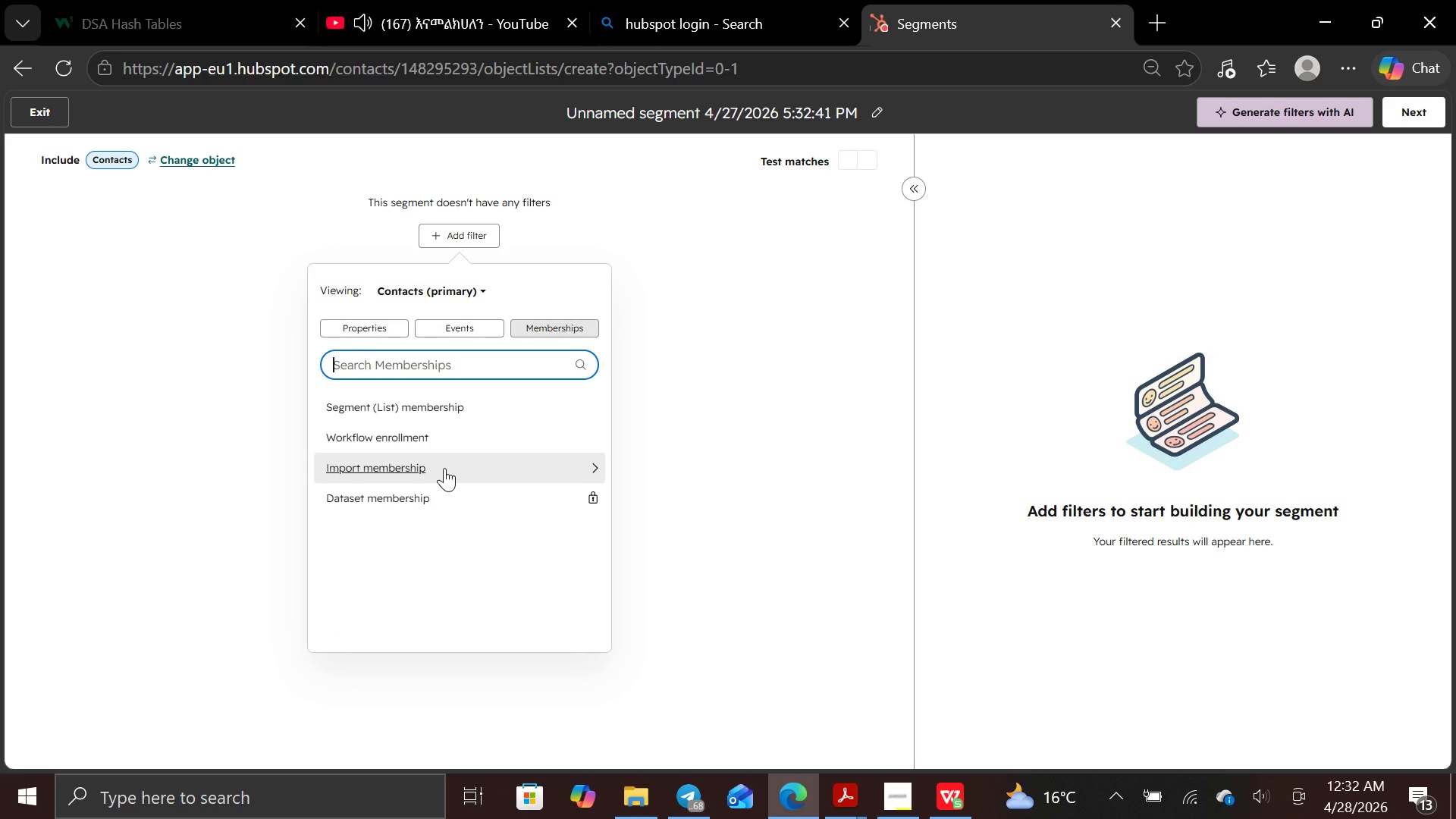 
wait(6.86)
 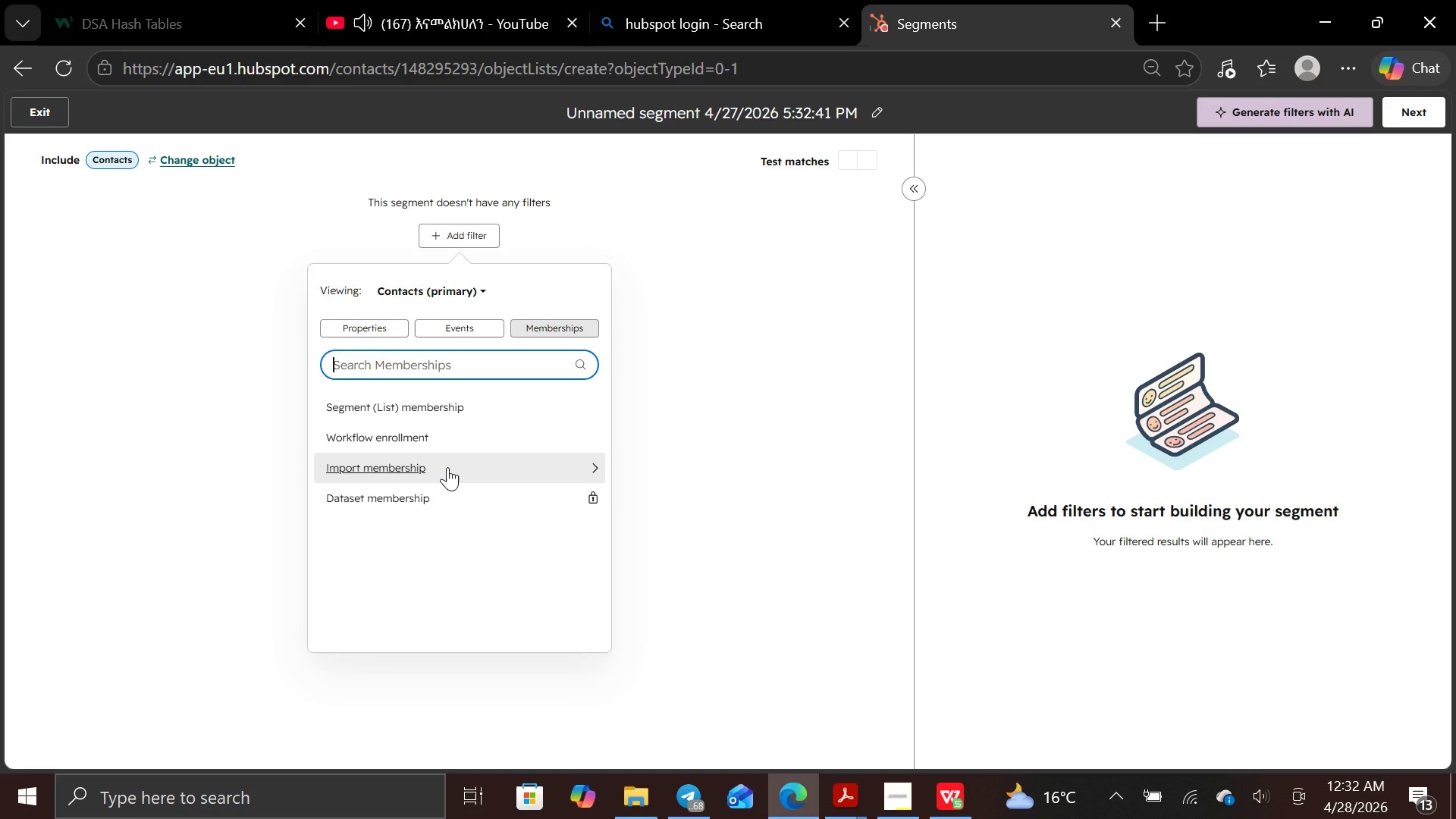 
left_click([444, 468])
 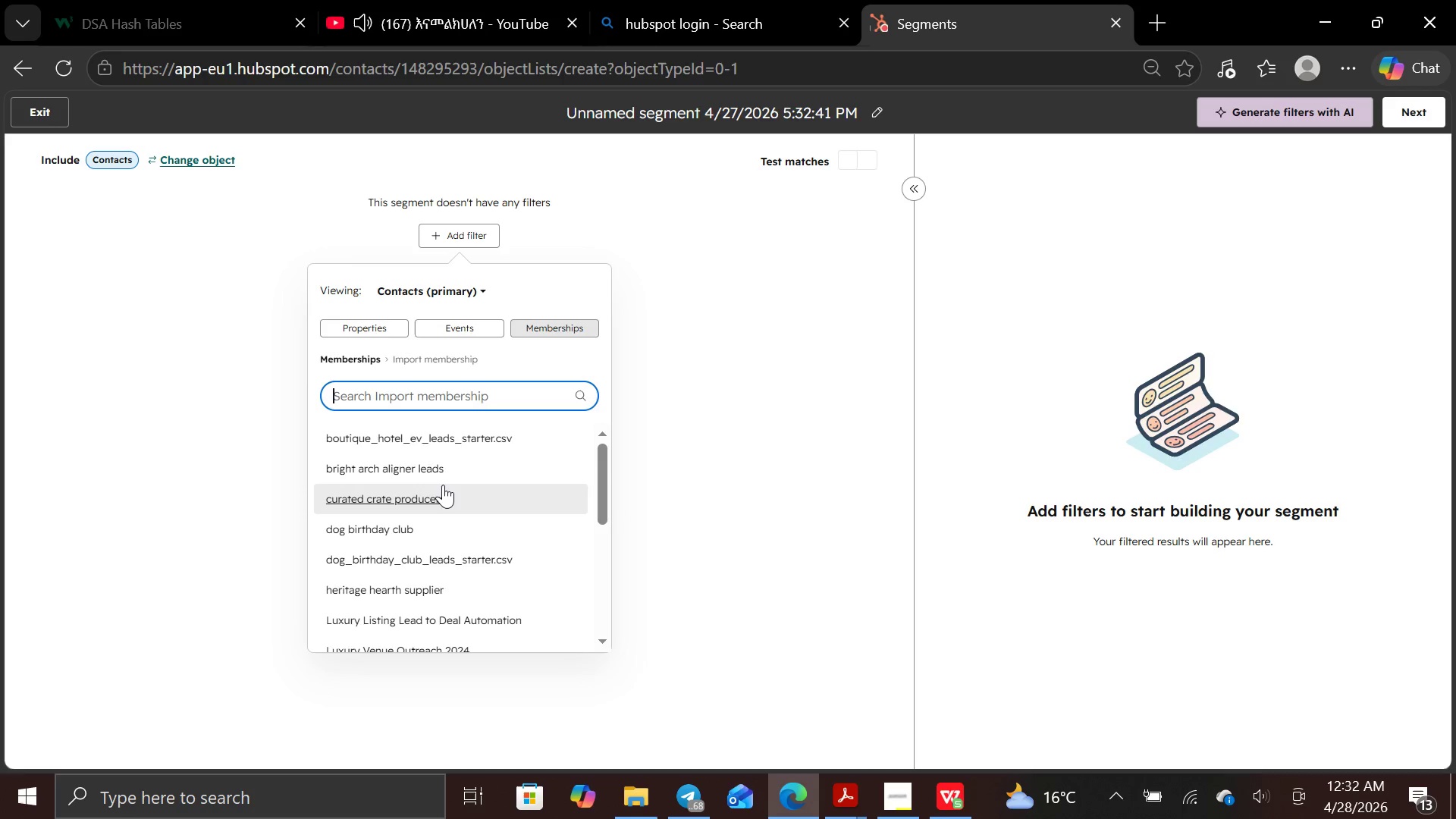 
wait(9.84)
 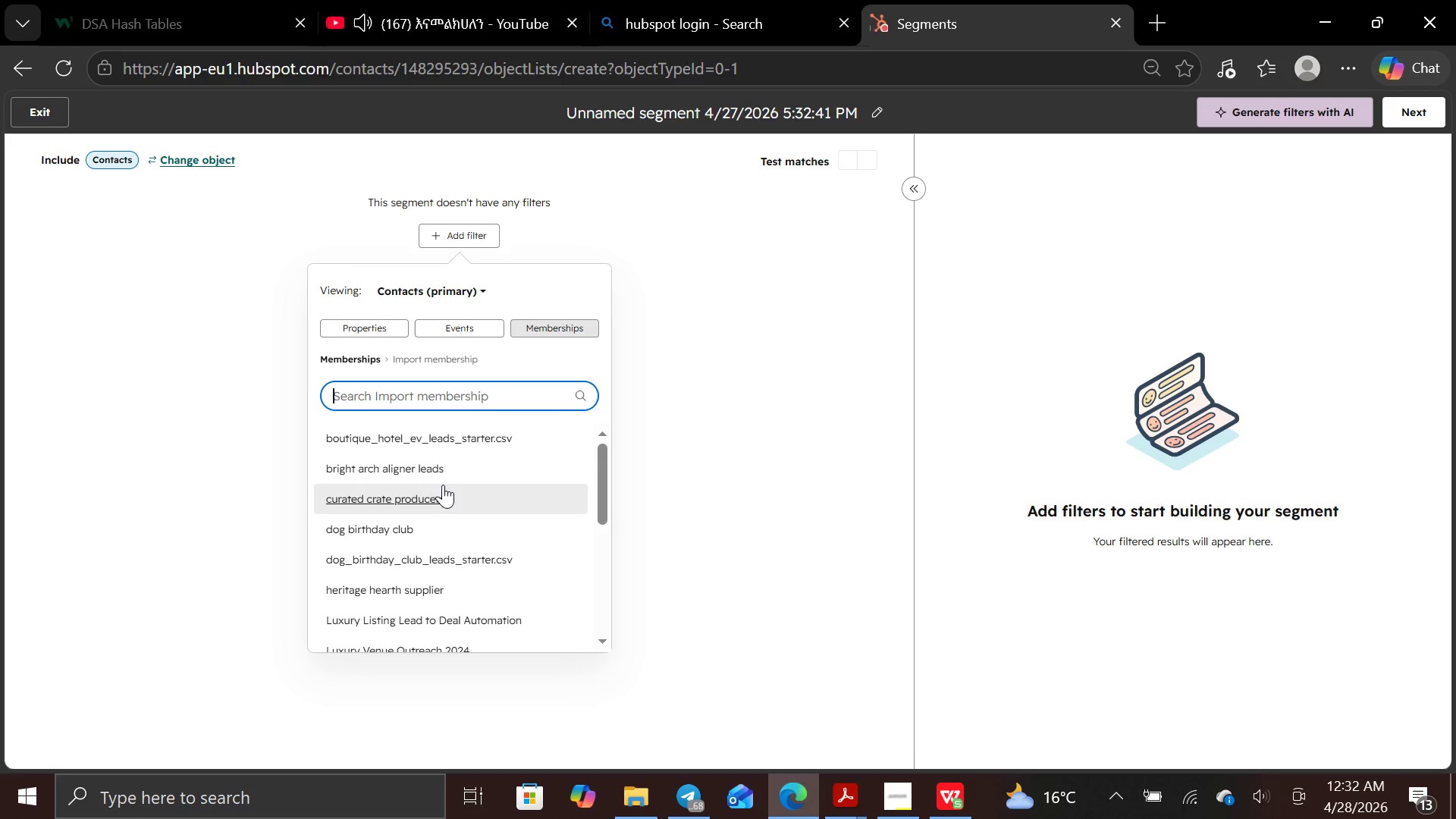 
left_click([874, 120])
 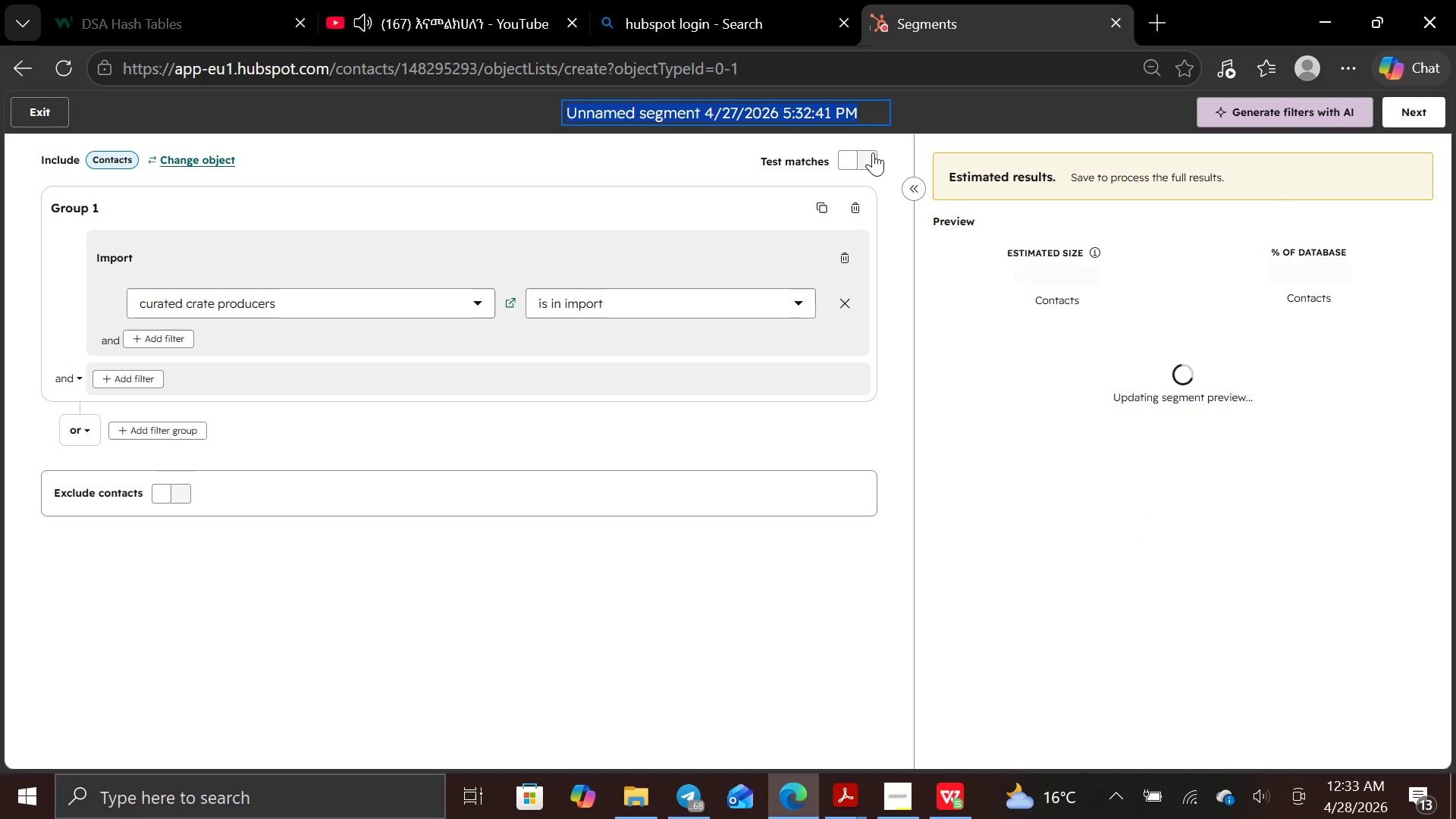 
key(Backspace)
type(curated crate producer)
 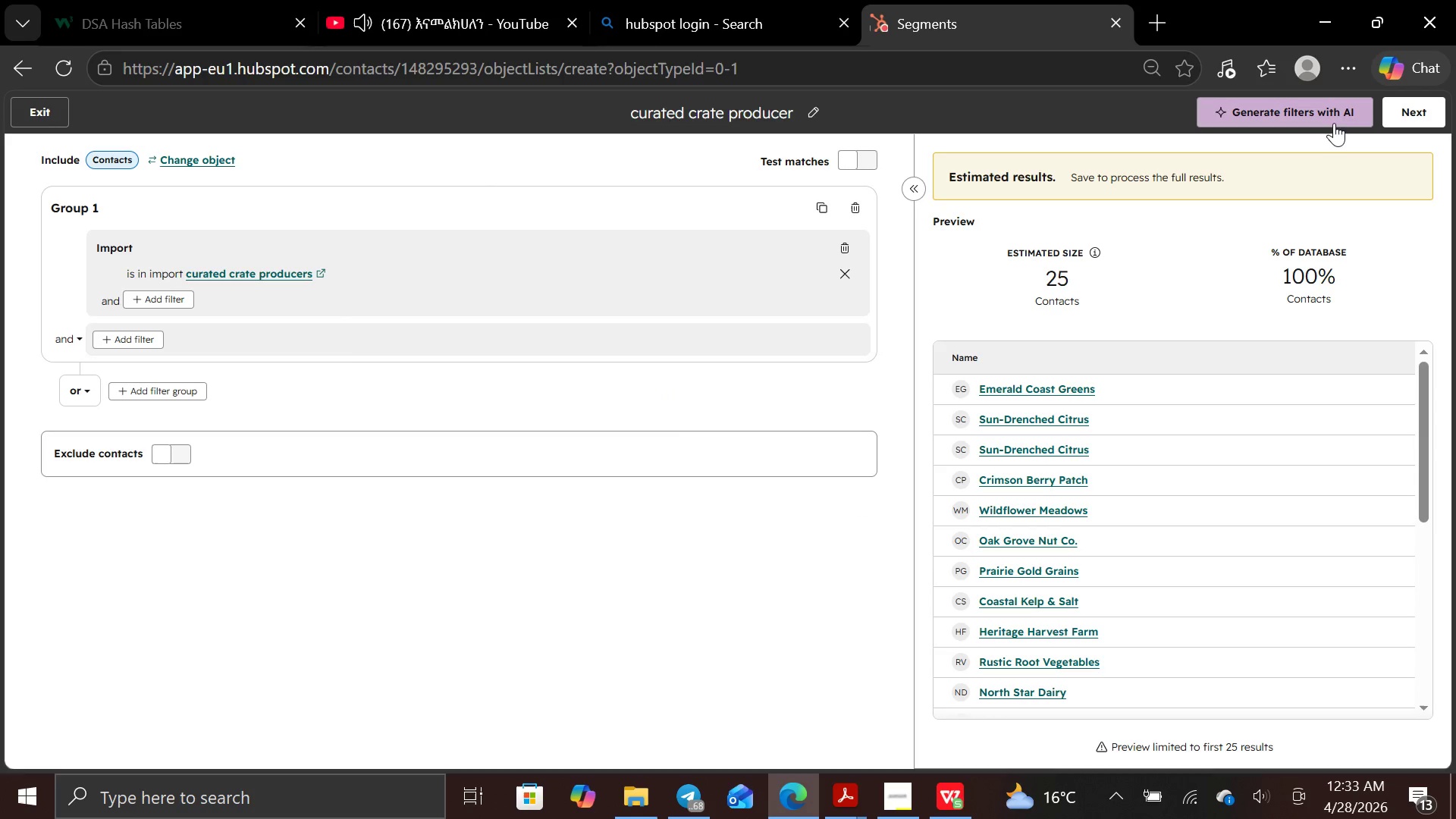 
wait(6.7)
 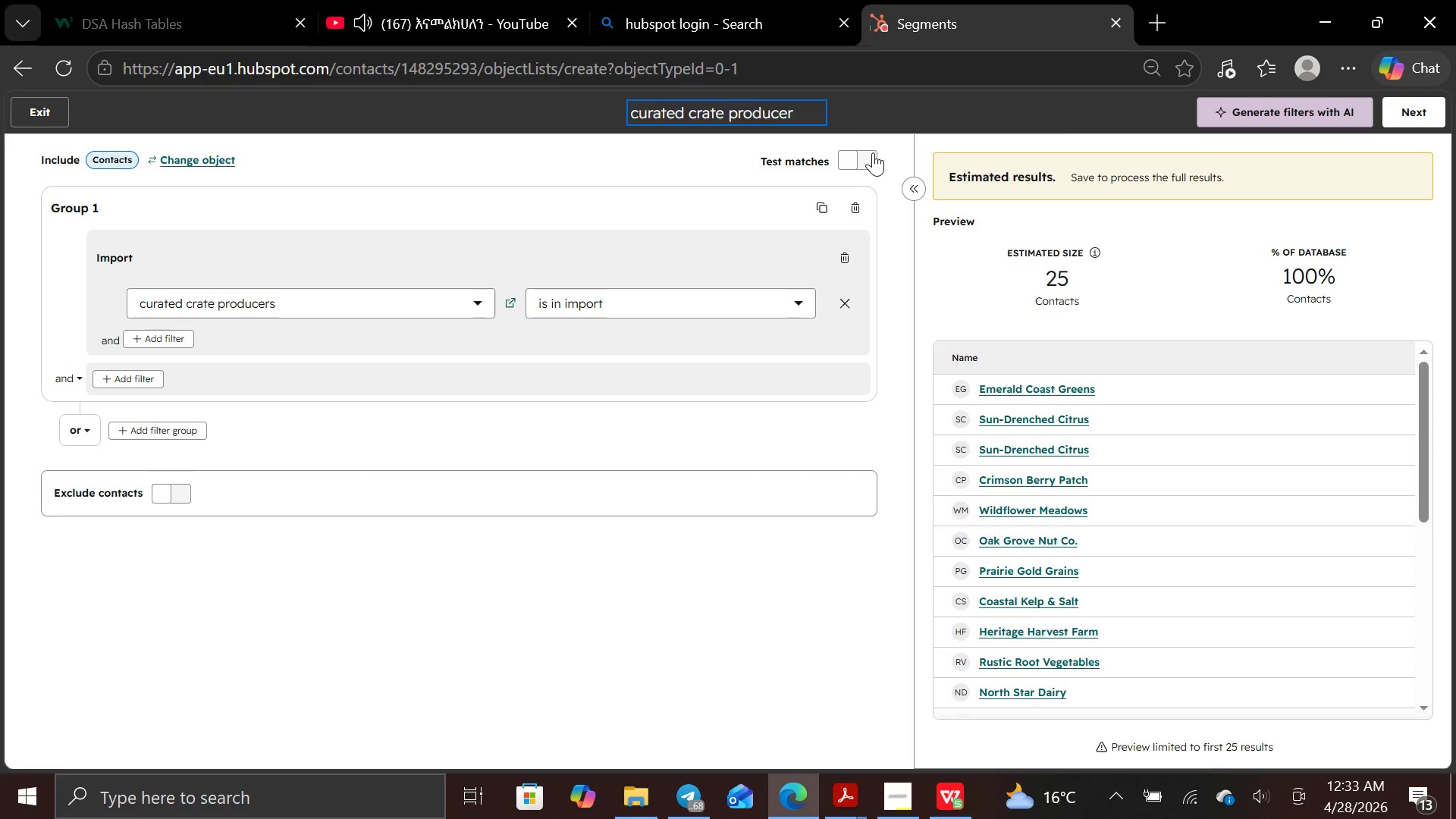 
left_click([1414, 113])
 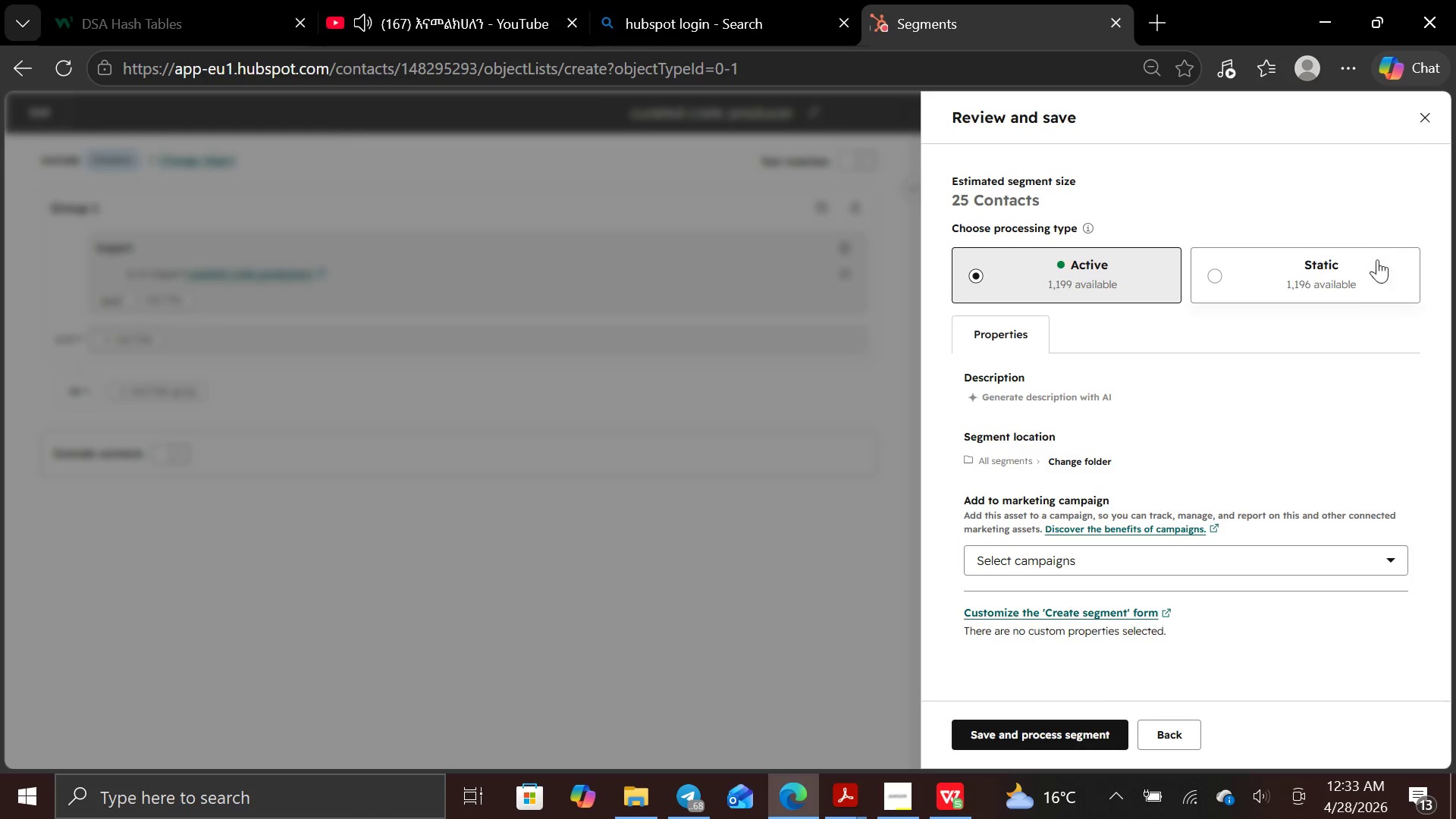 
left_click([1350, 275])
 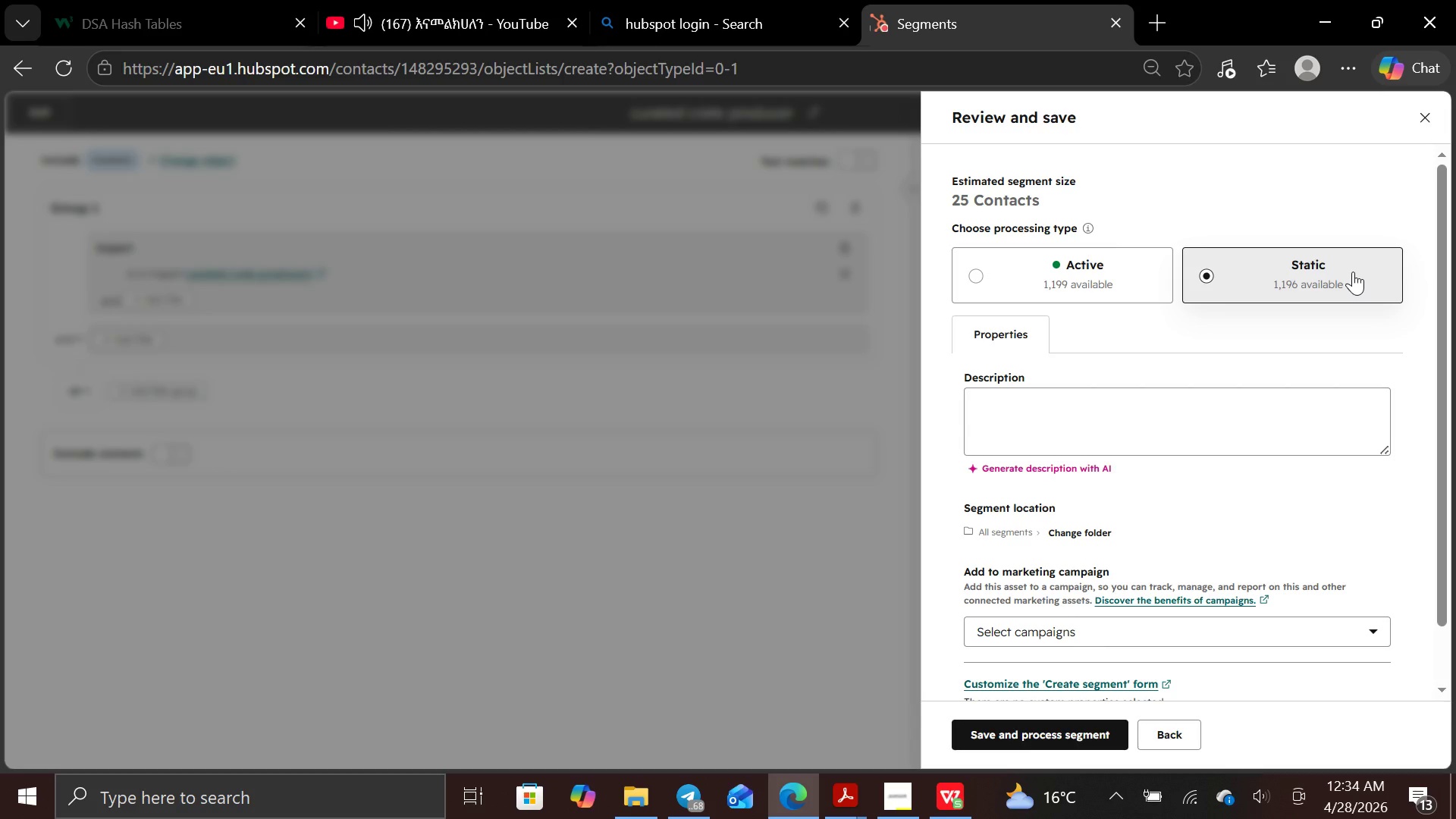 
wait(46.59)
 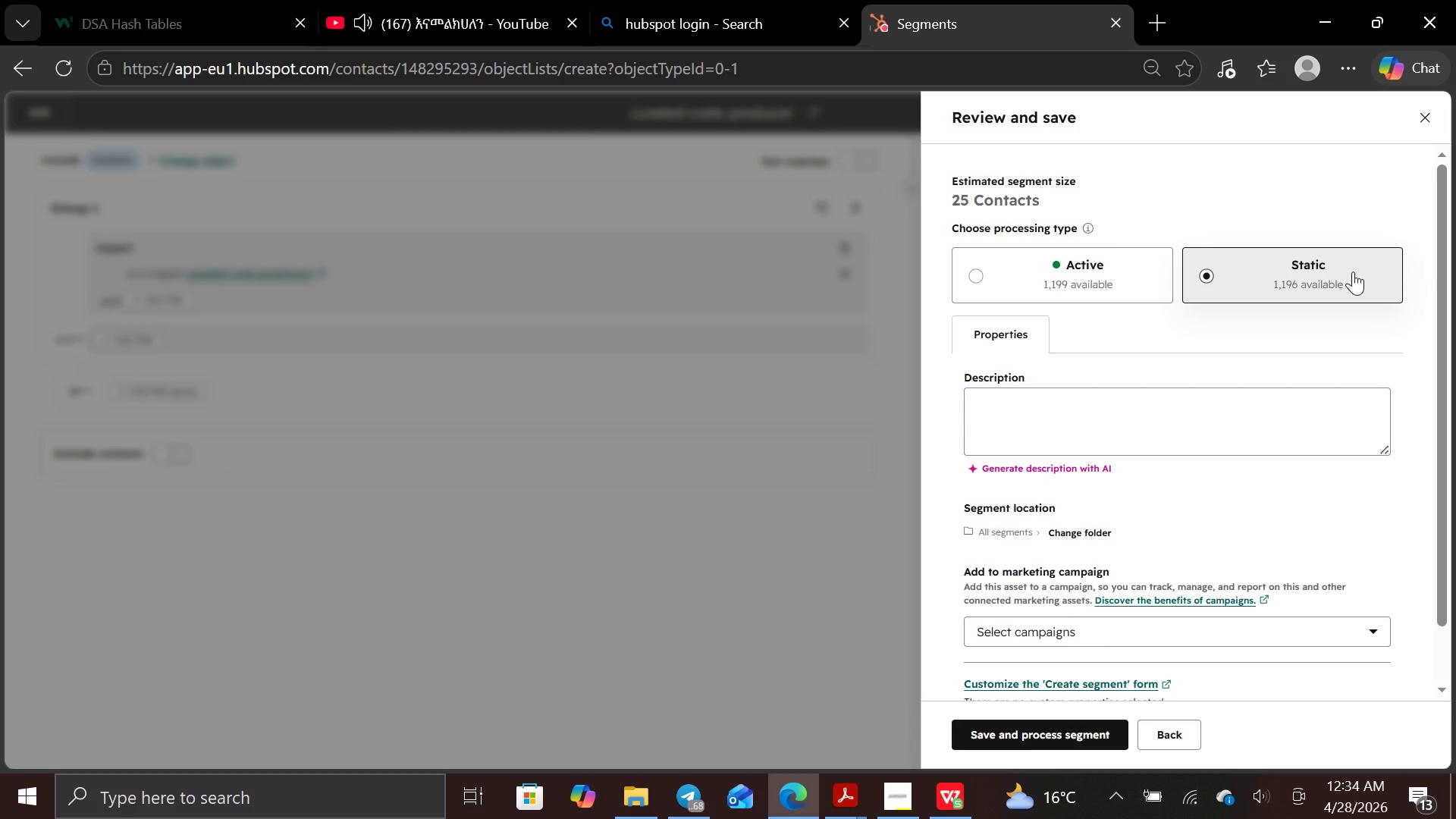 
mouse_move([1018, 728])
 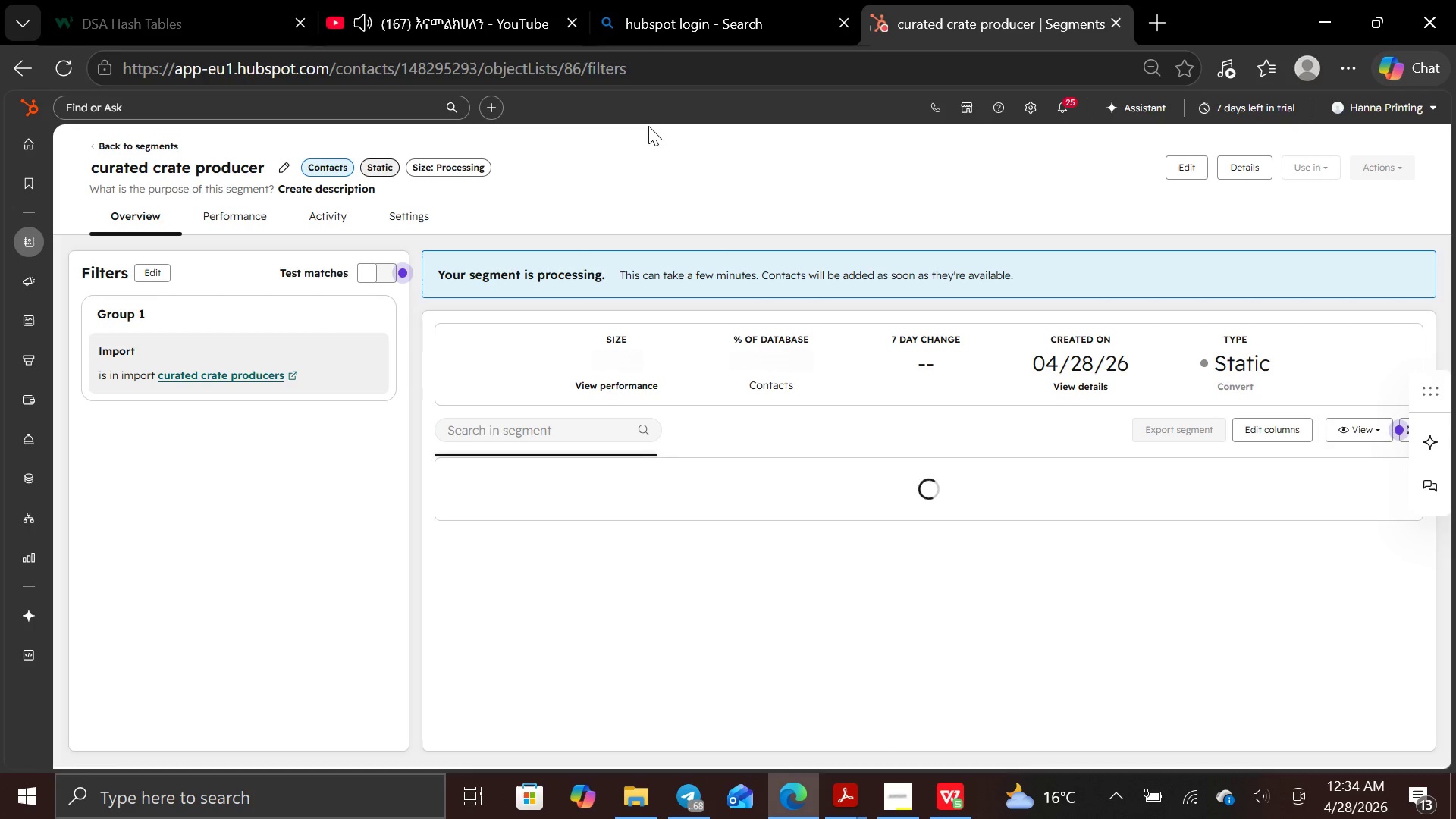 
wait(10.71)
 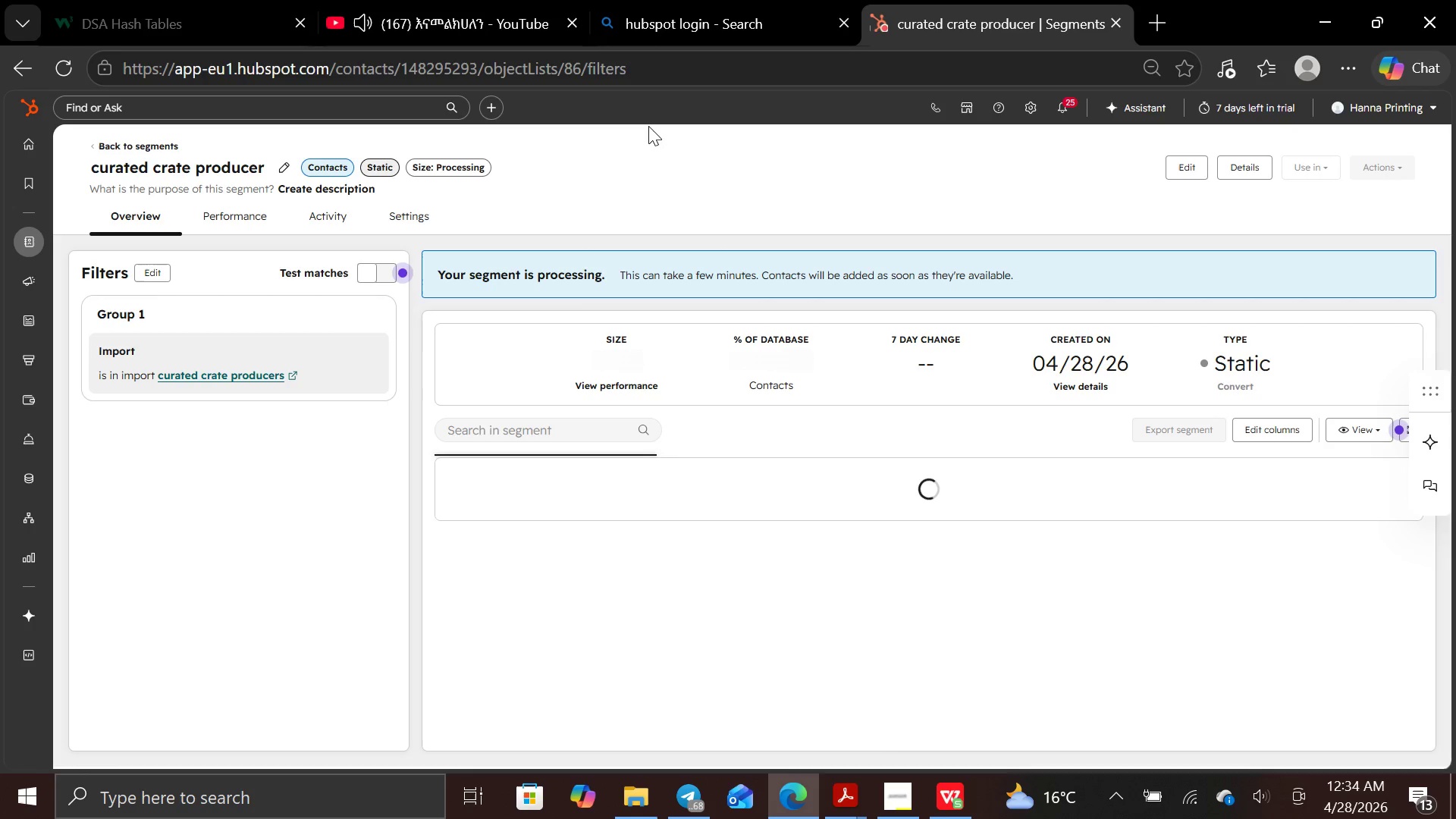 
scroll: coordinate [982, 544], scroll_direction: none, amount: 0.0
 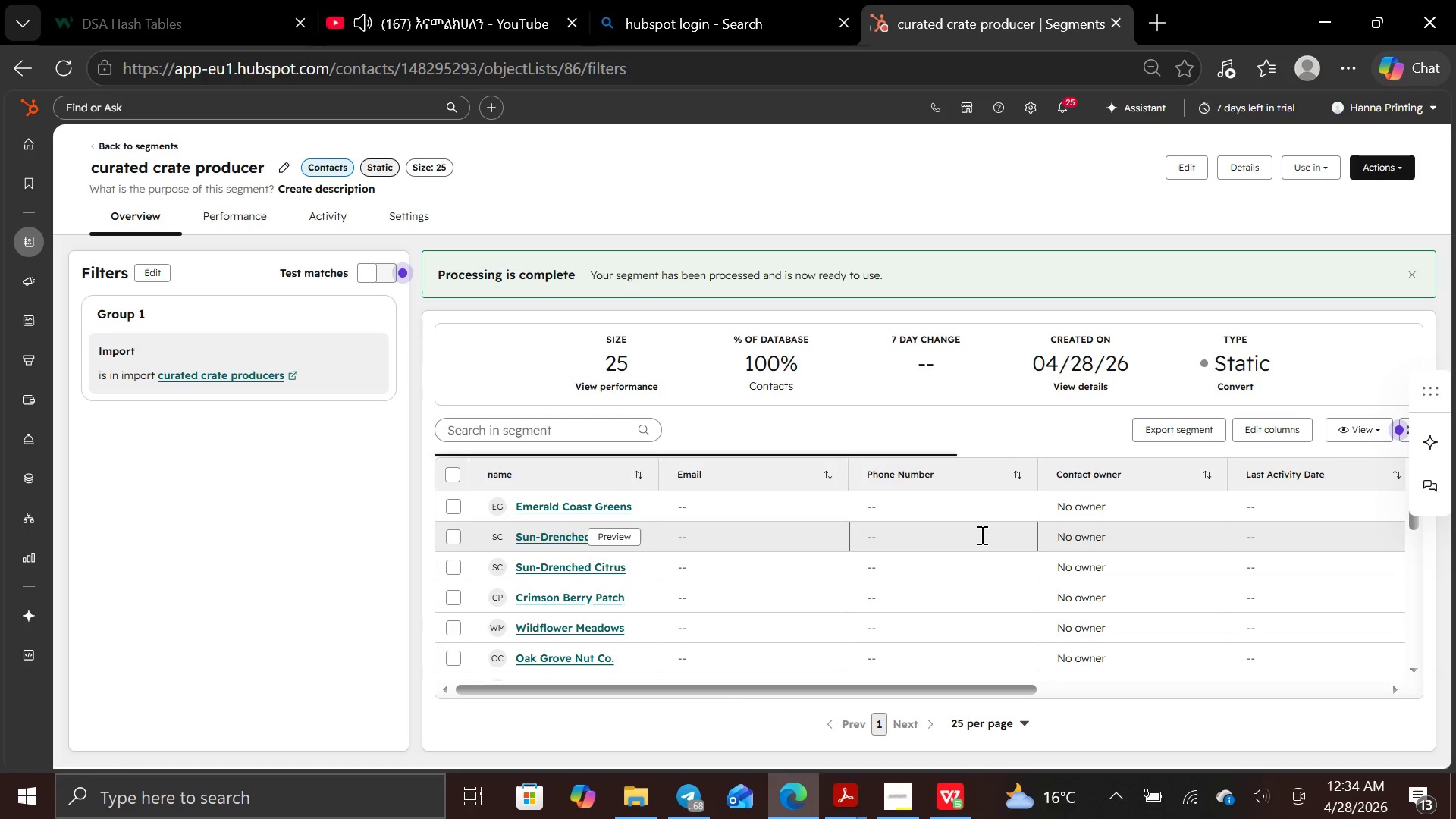 
scroll: coordinate [980, 535], scroll_direction: up, amount: 2.0
 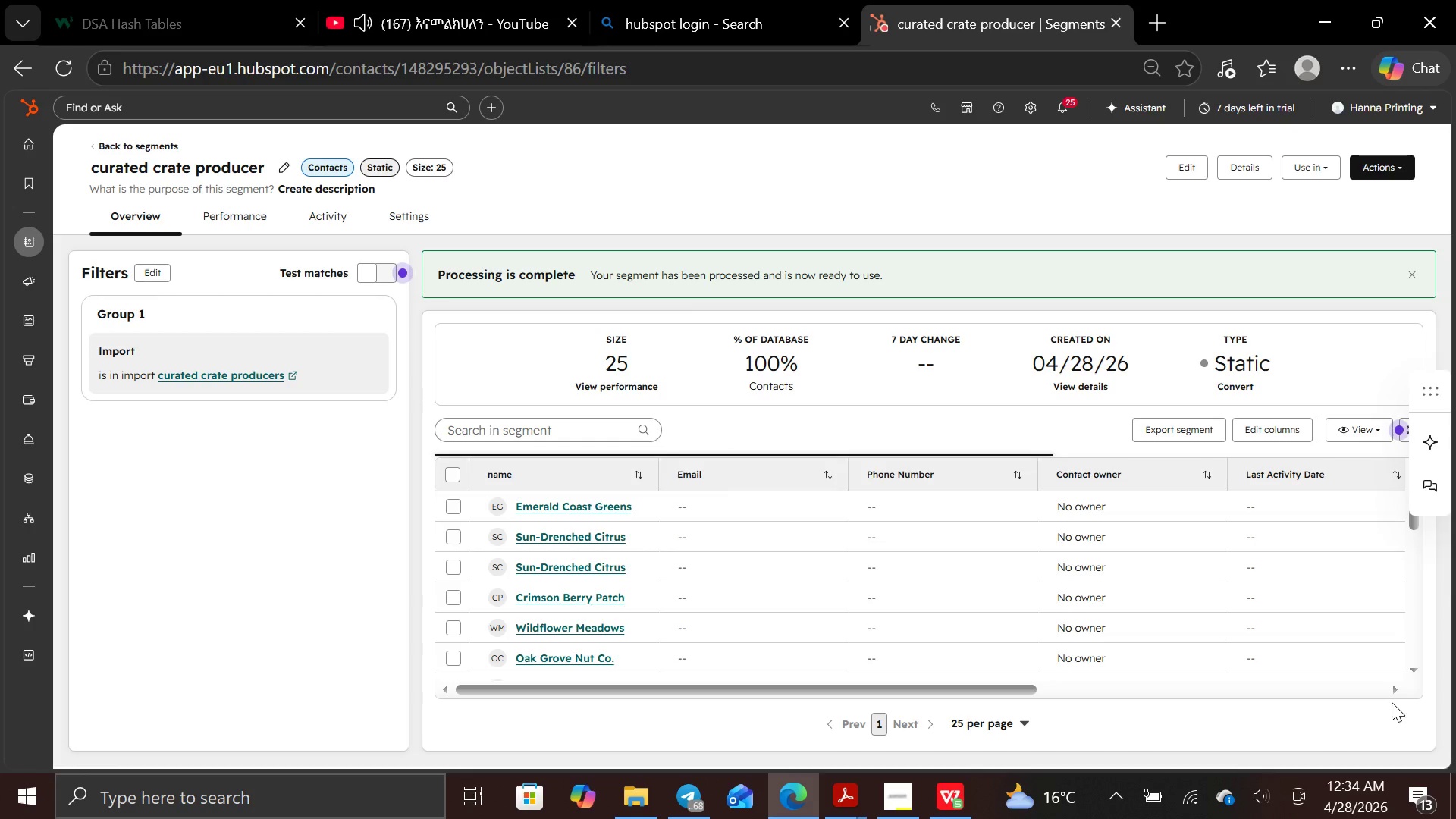 
left_click([1389, 692])
 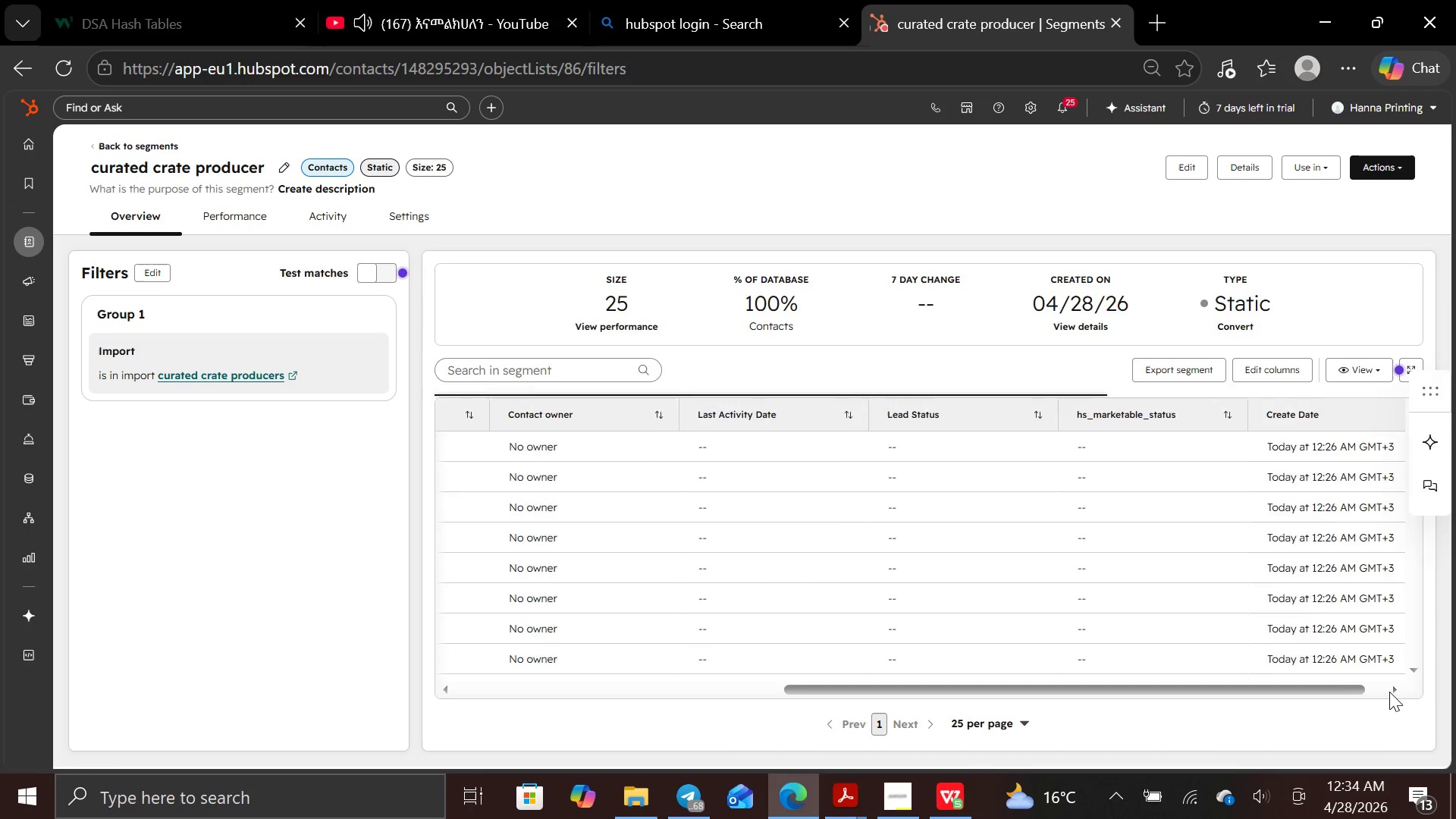 
left_click([1389, 692])
 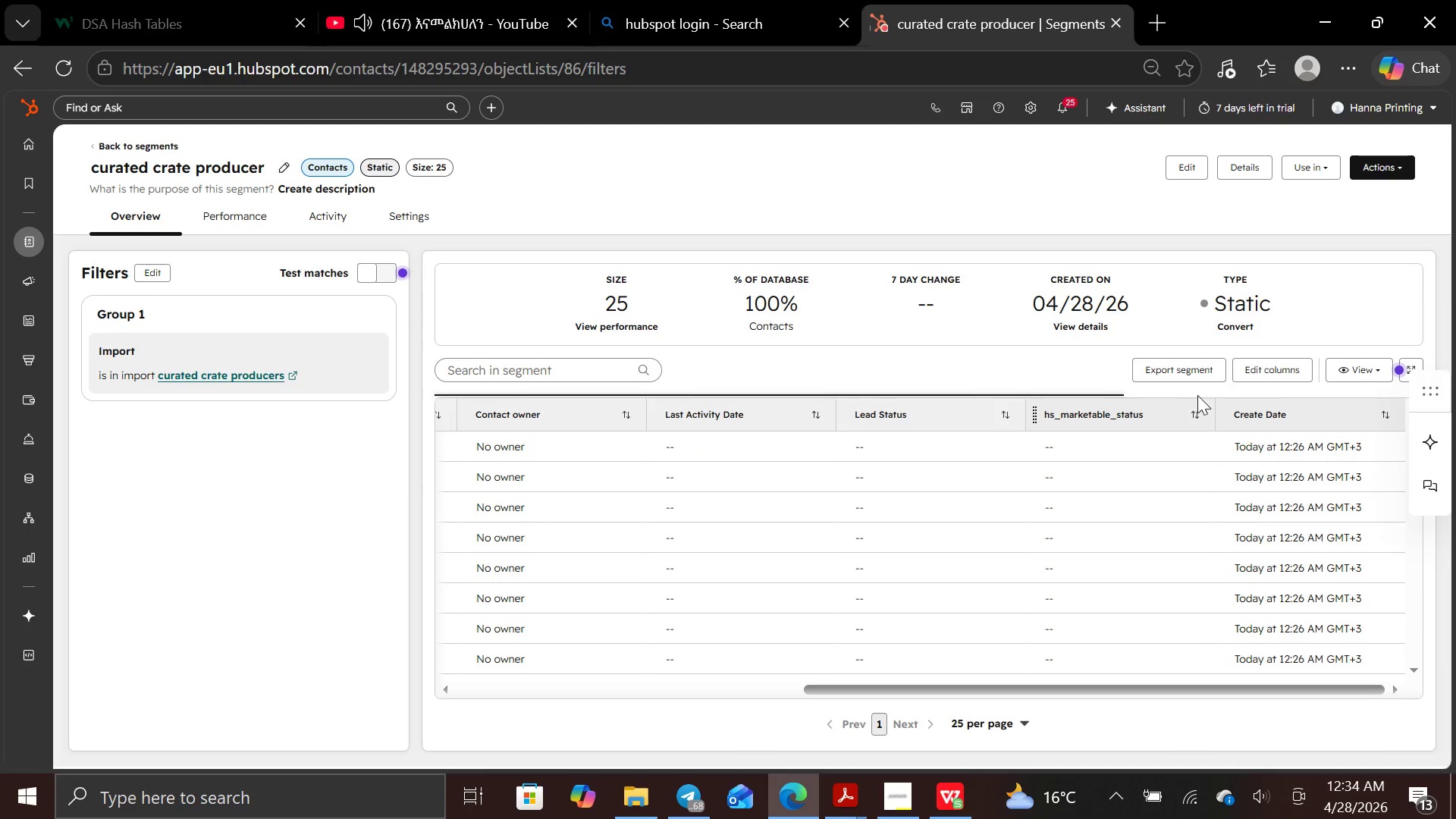 
mouse_move([1258, 350])
 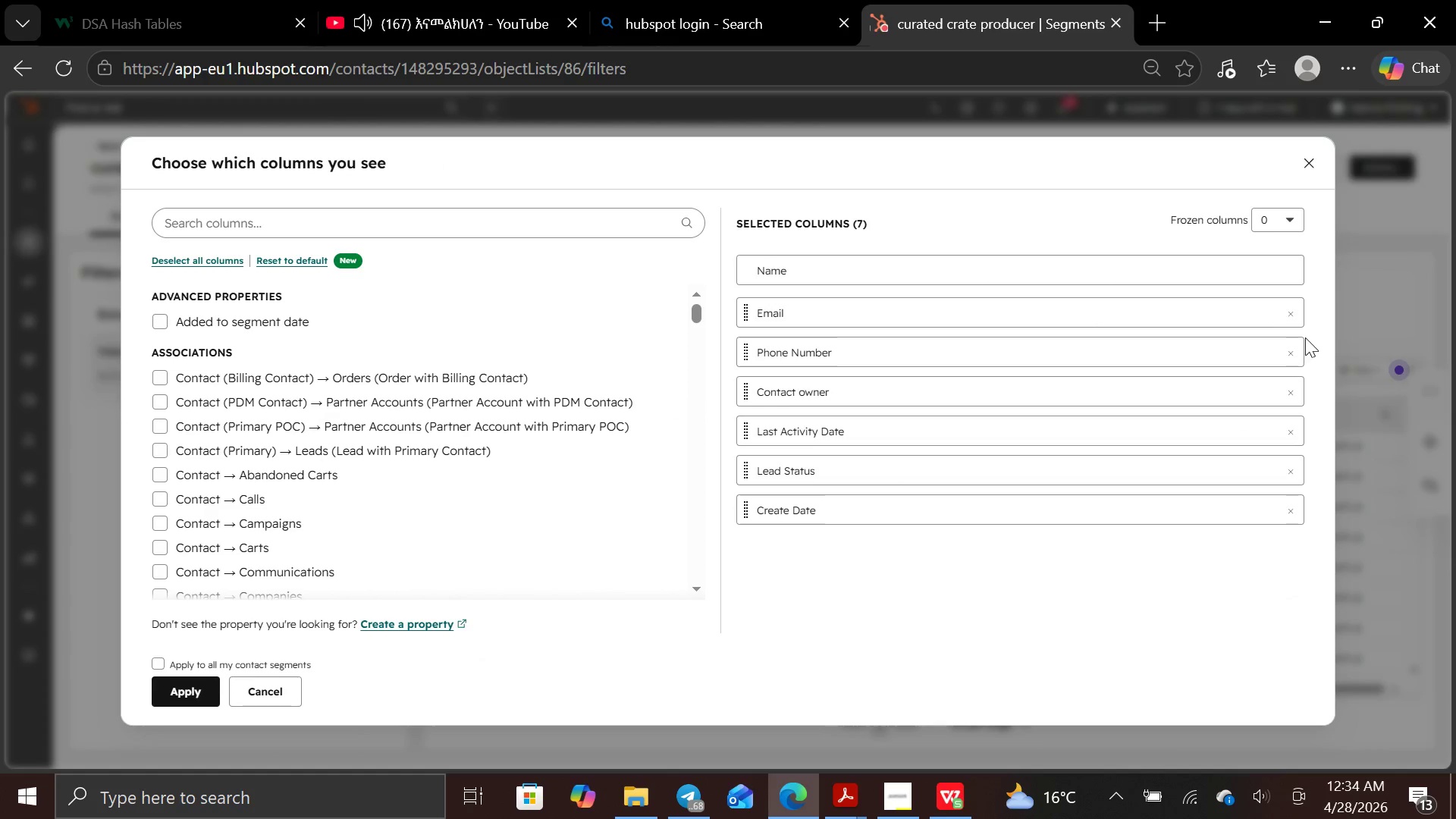 
left_click([1296, 313])
 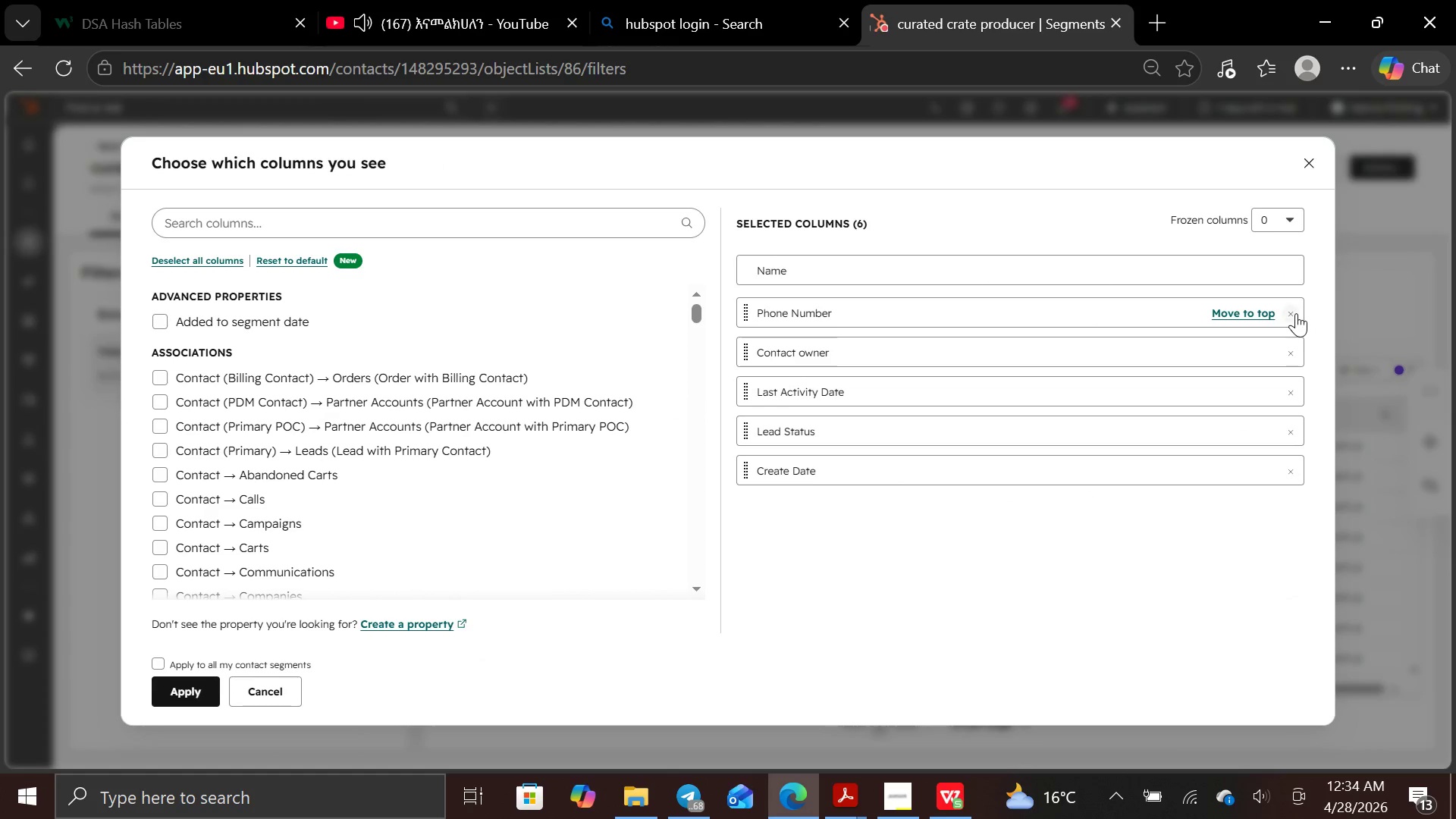 
left_click([1296, 313])
 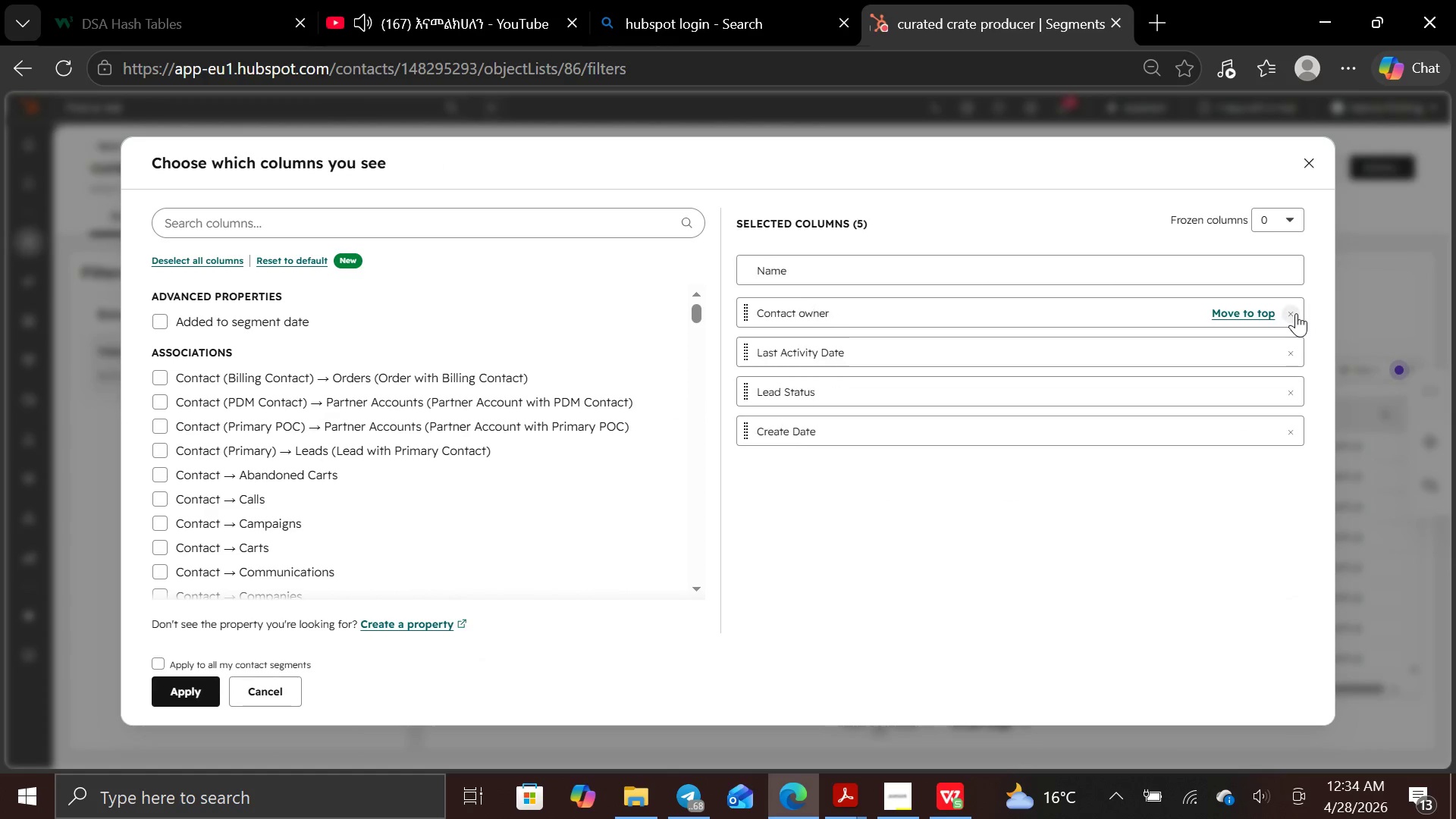 
left_click([1296, 313])
 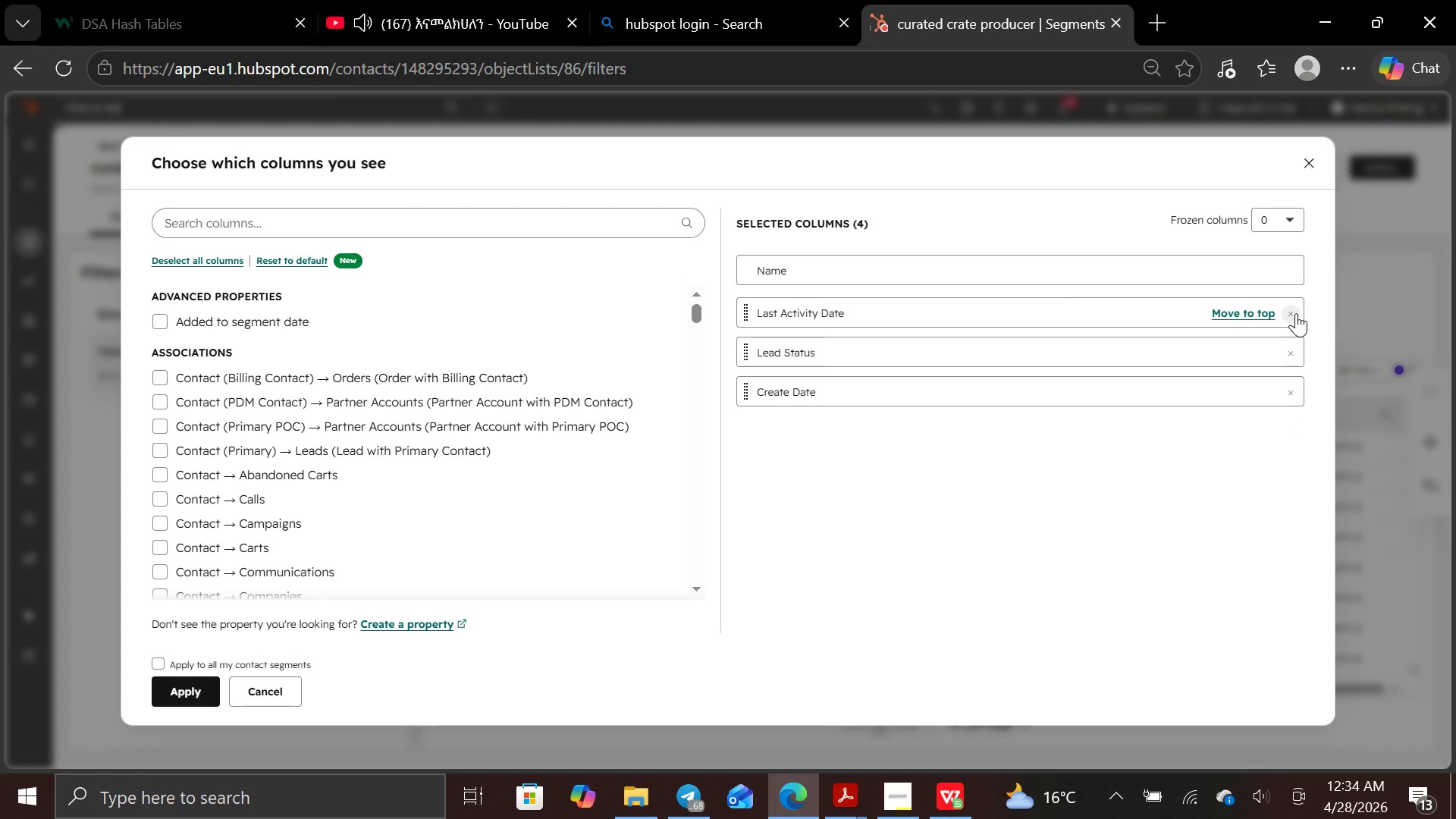 
left_click([1296, 313])
 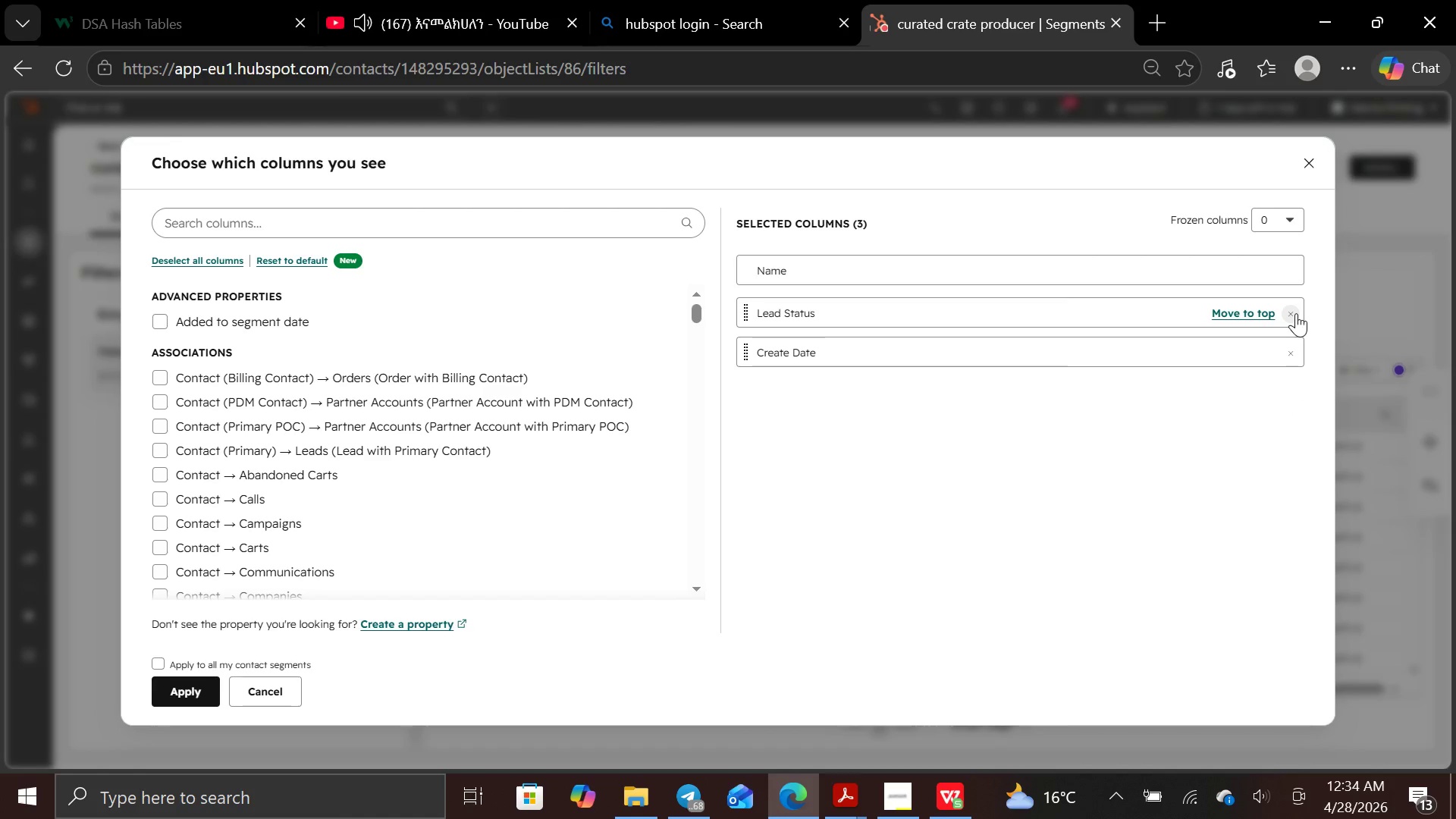 
left_click([1296, 313])
 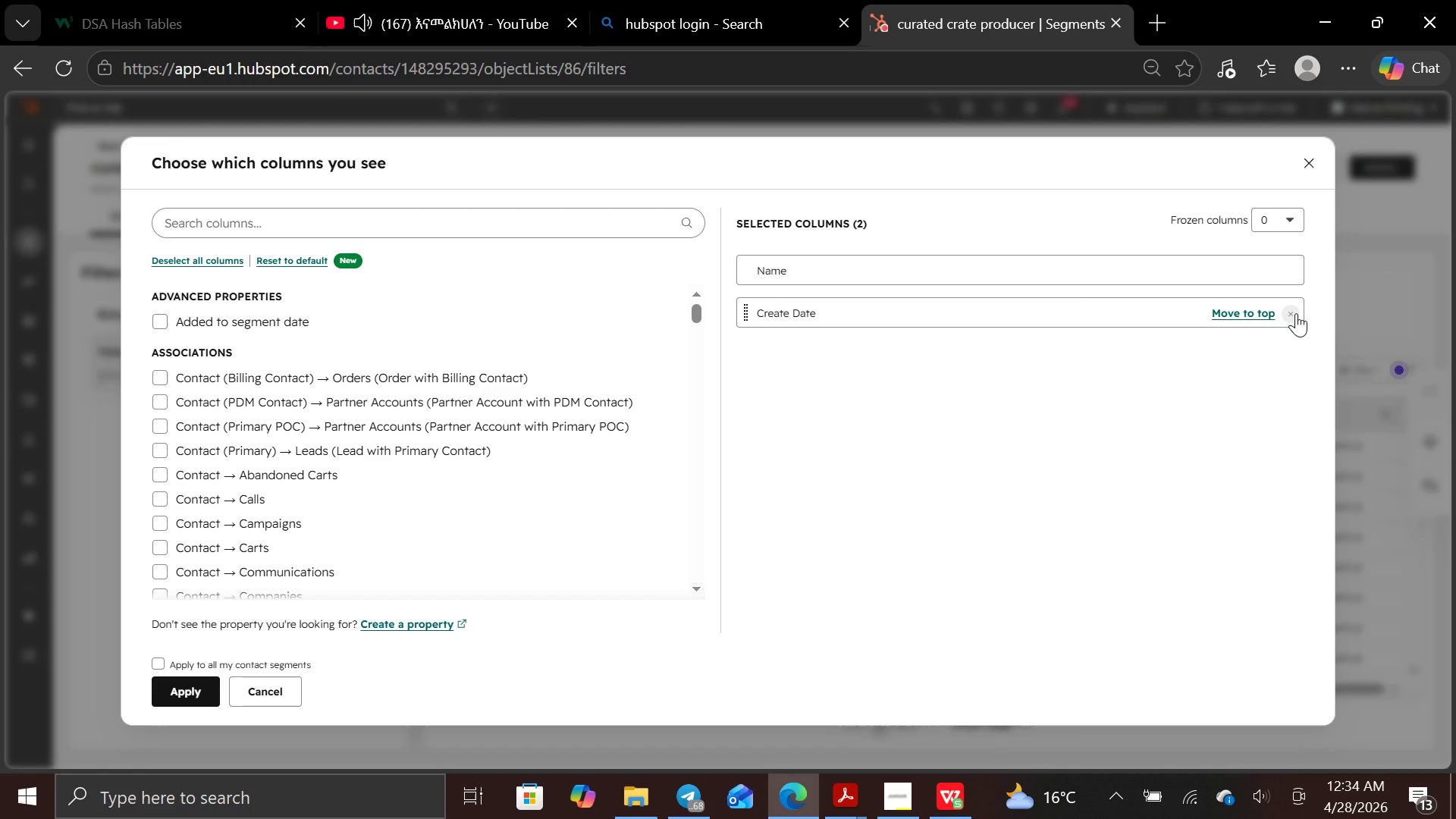 
left_click([1296, 313])
 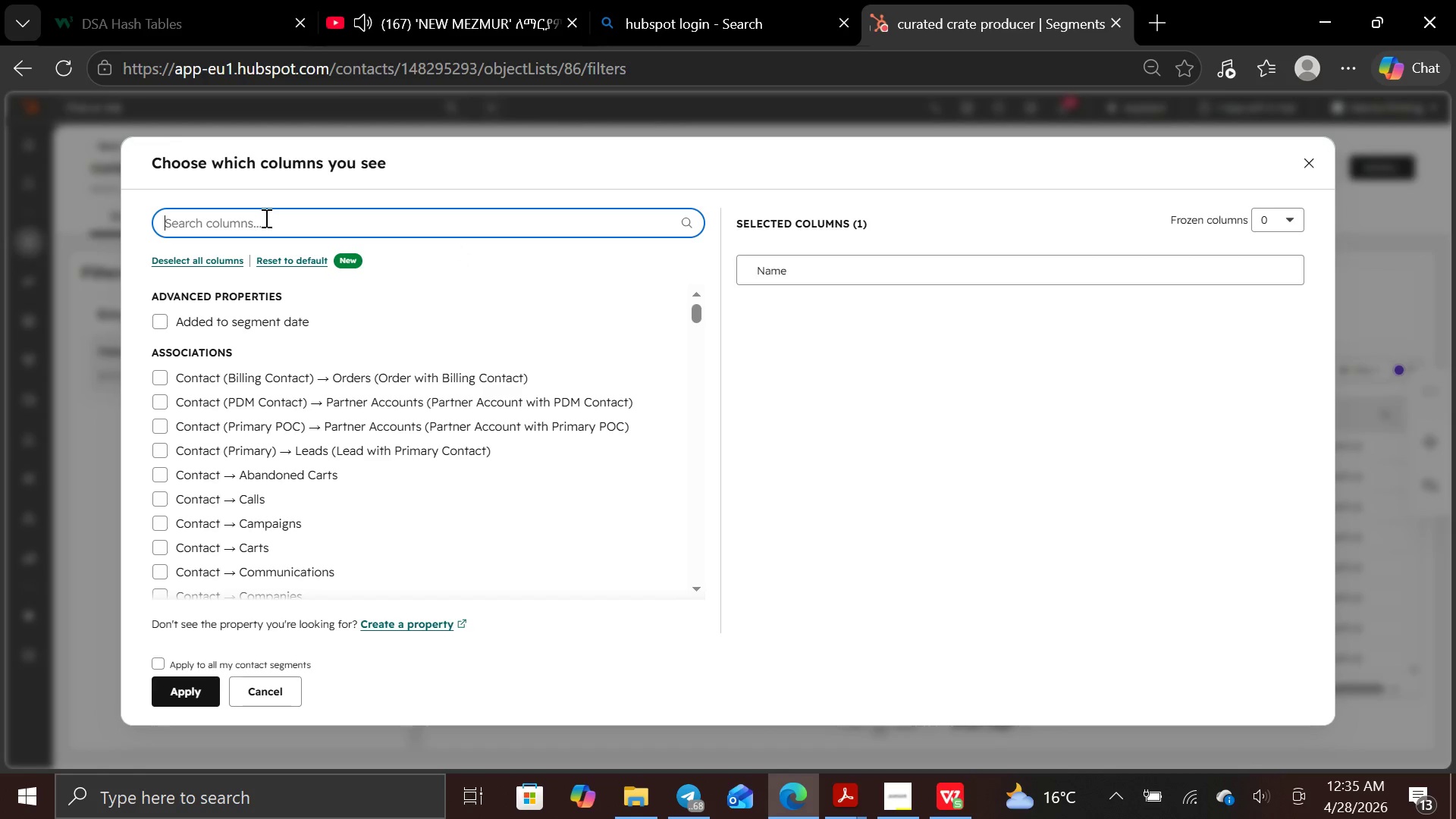 
wait(57.28)
 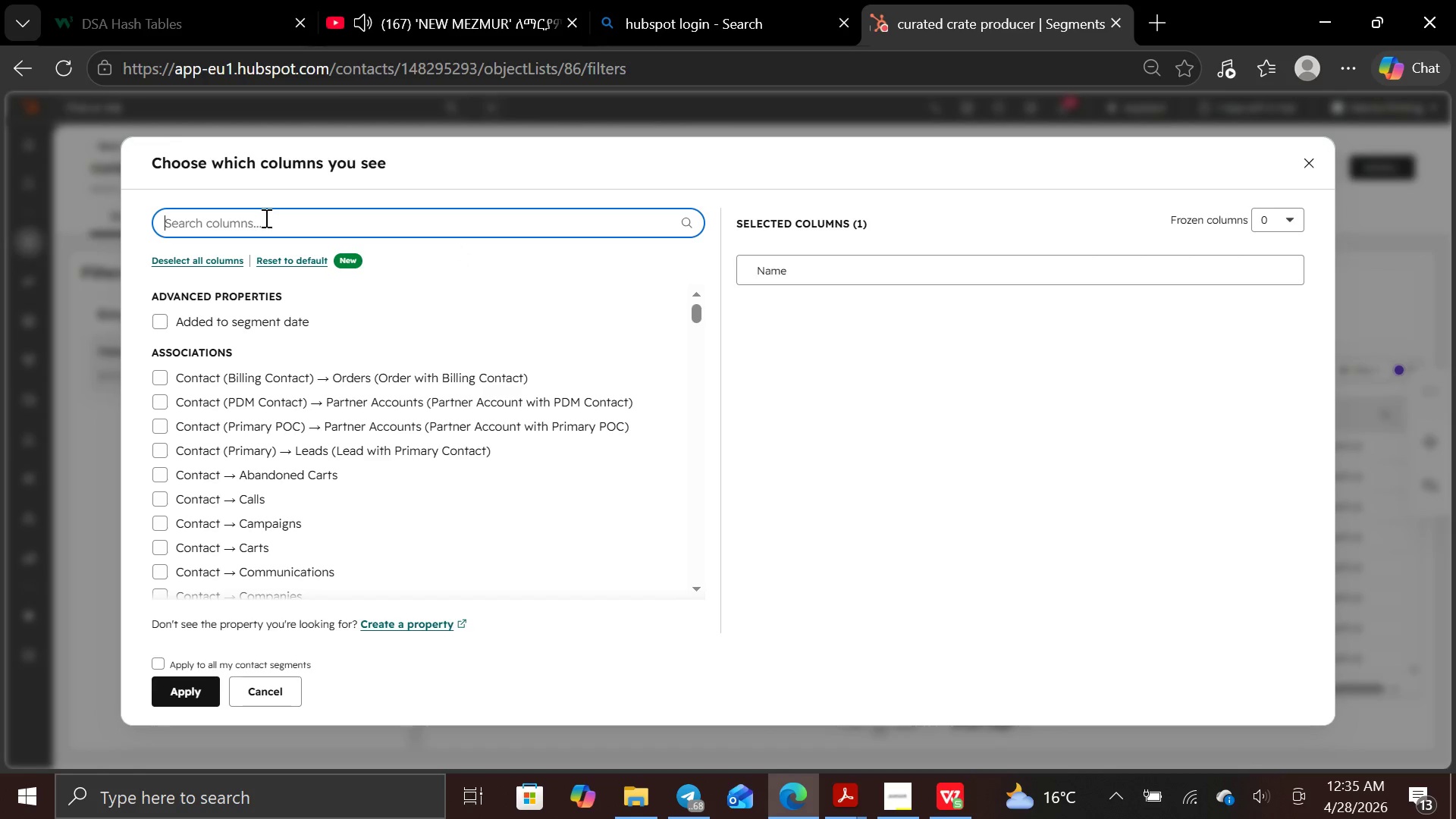 
type(prod)
 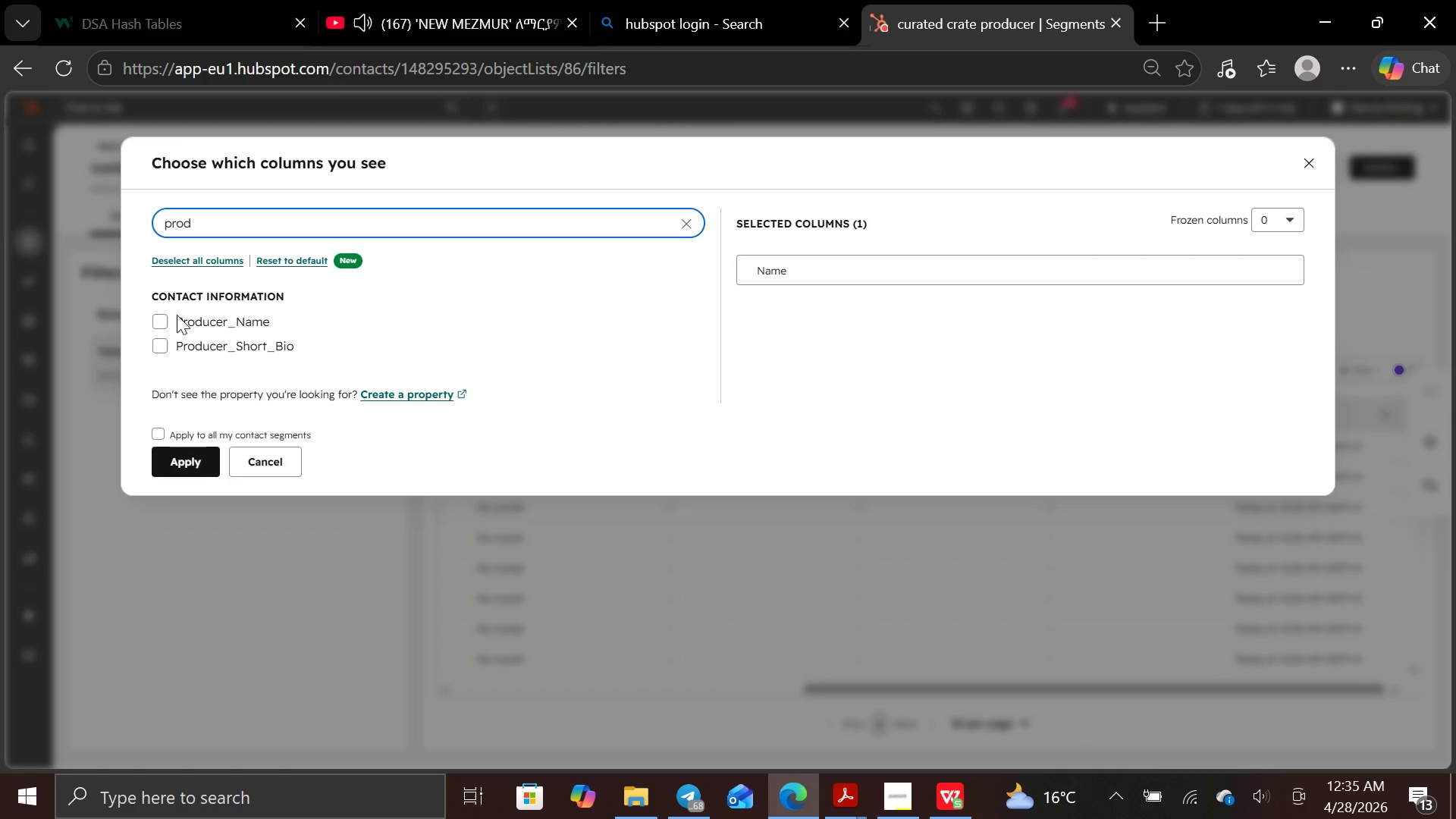 
left_click([160, 318])
 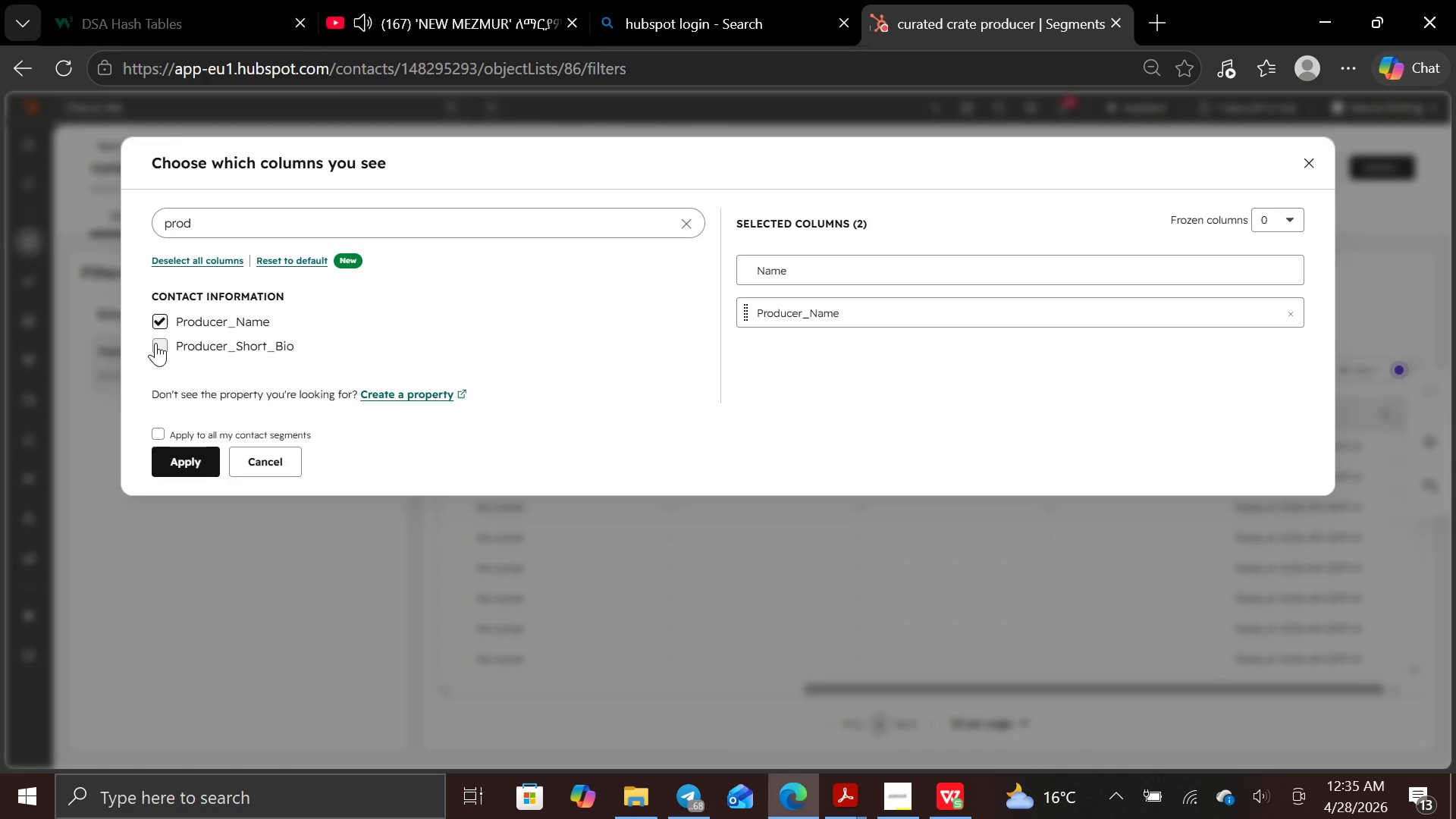 
left_click([156, 344])
 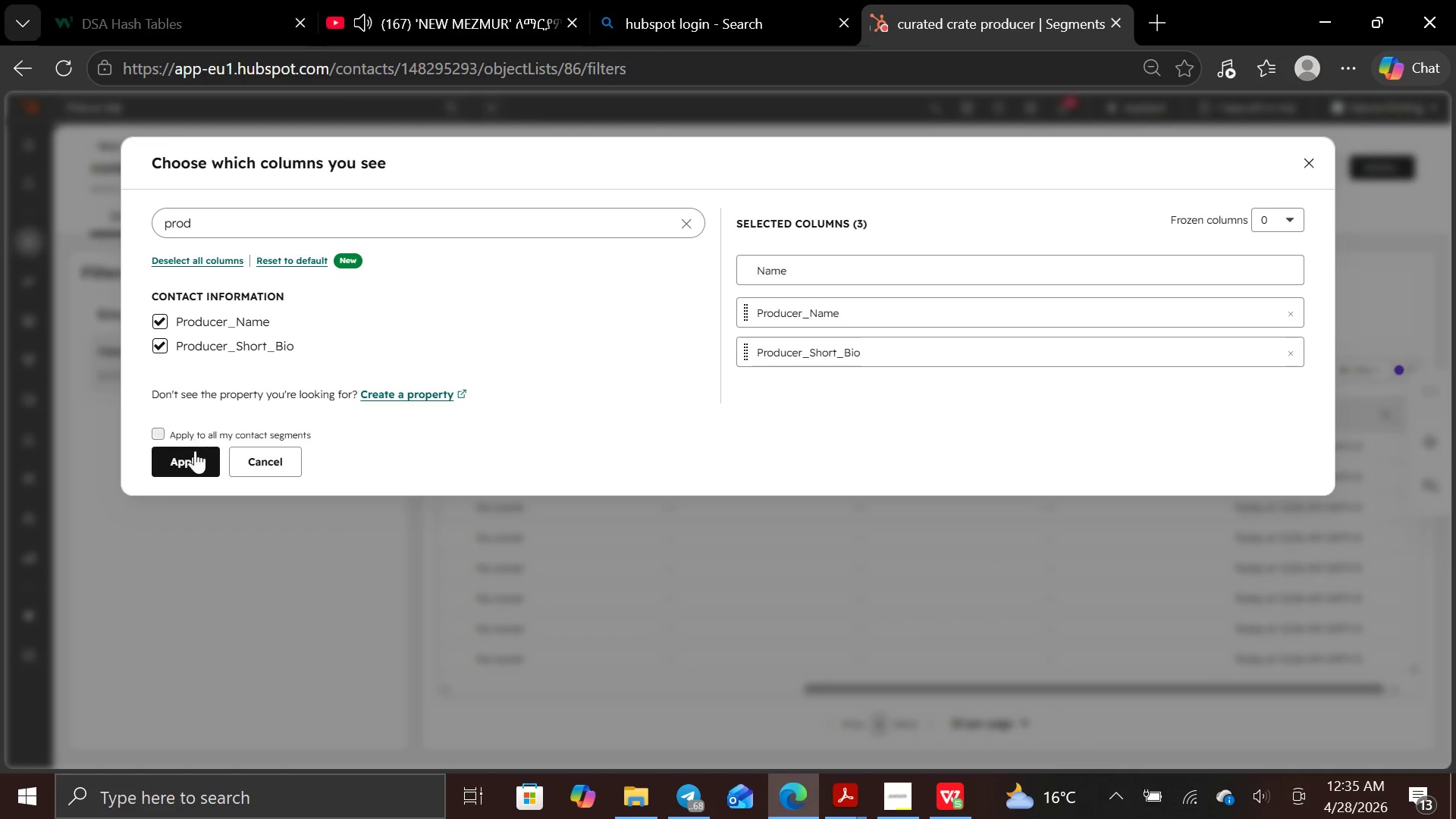 
left_click([195, 457])
 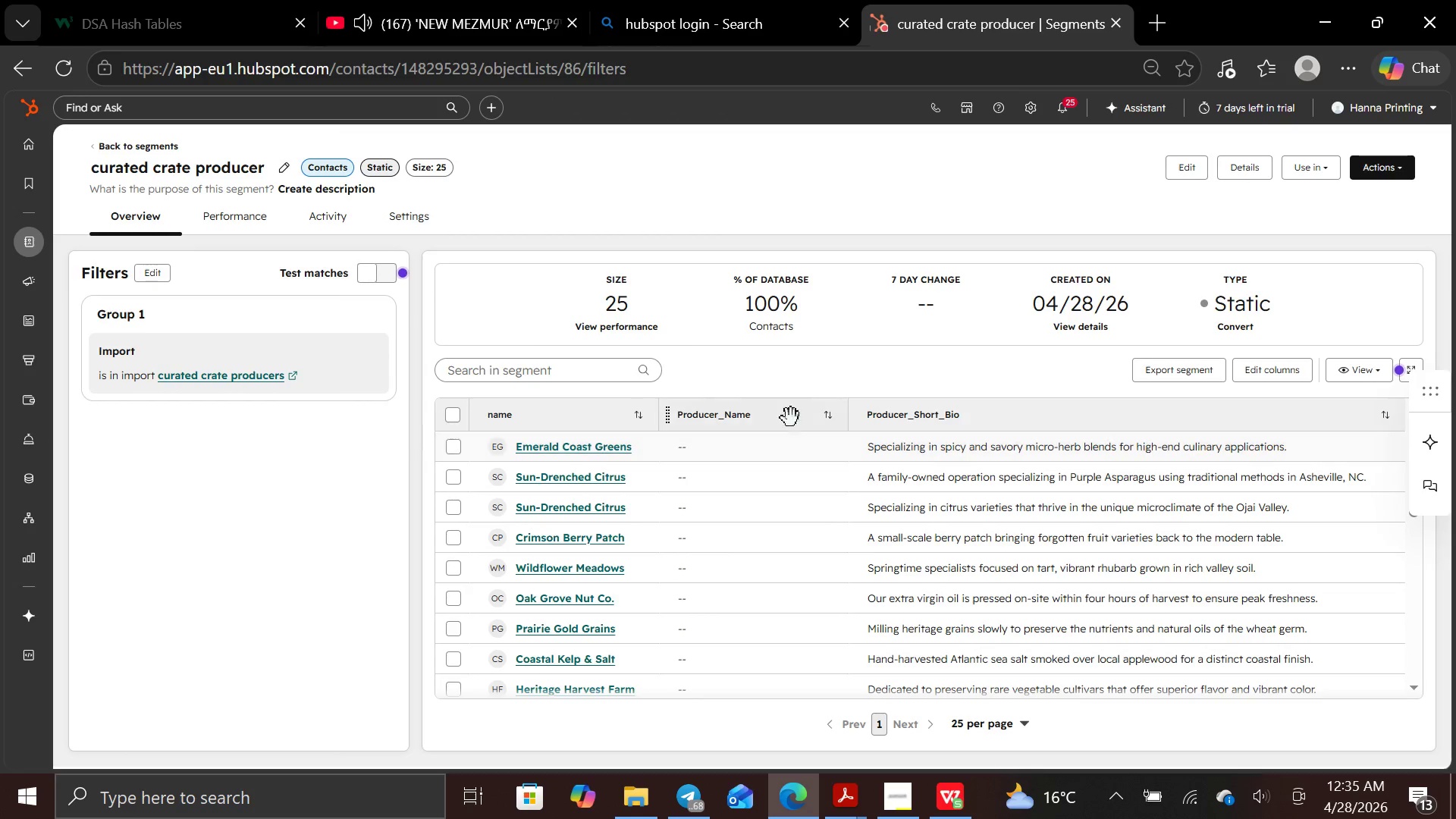 
wait(7.14)
 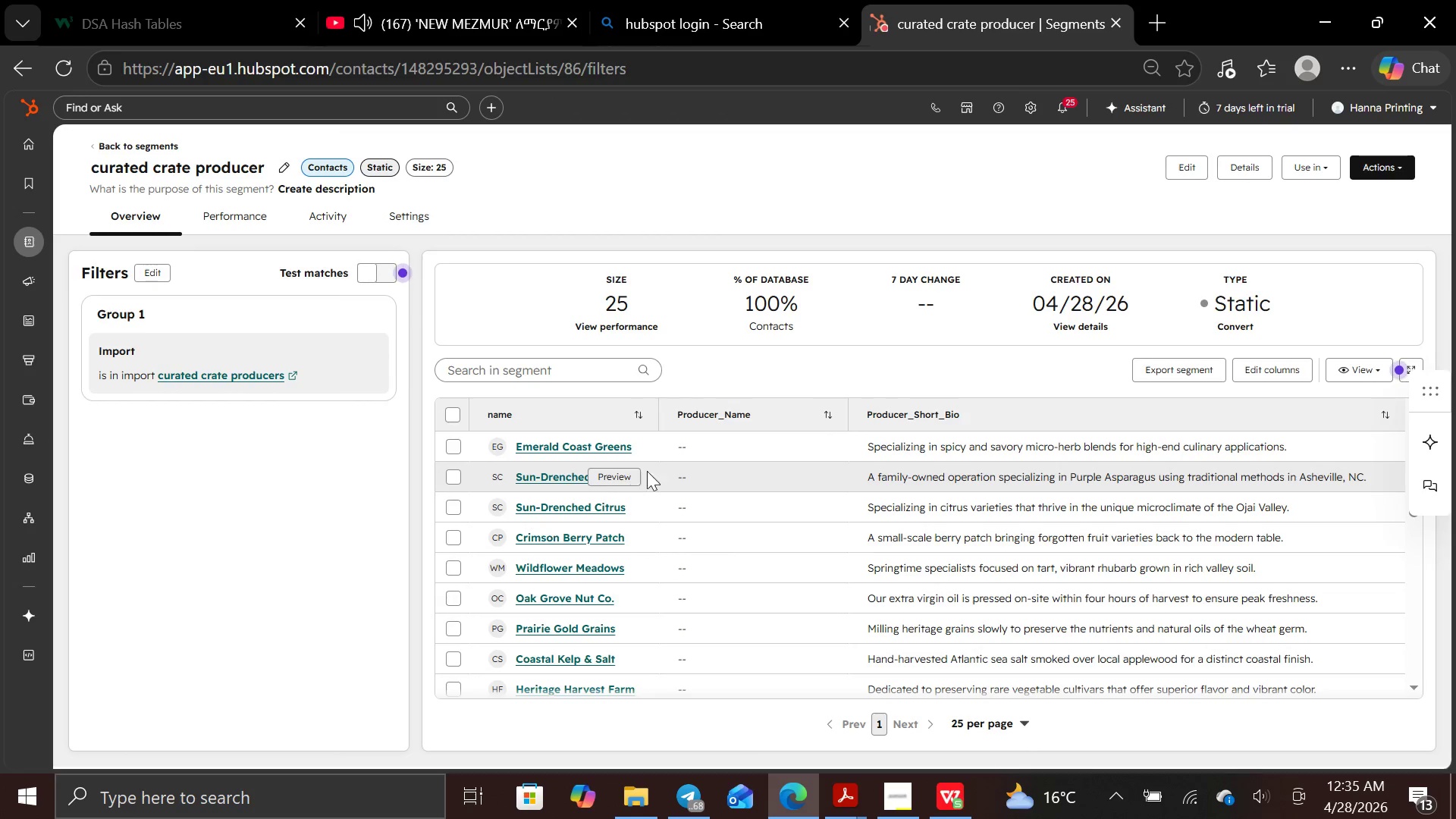 
left_click([1250, 378])
 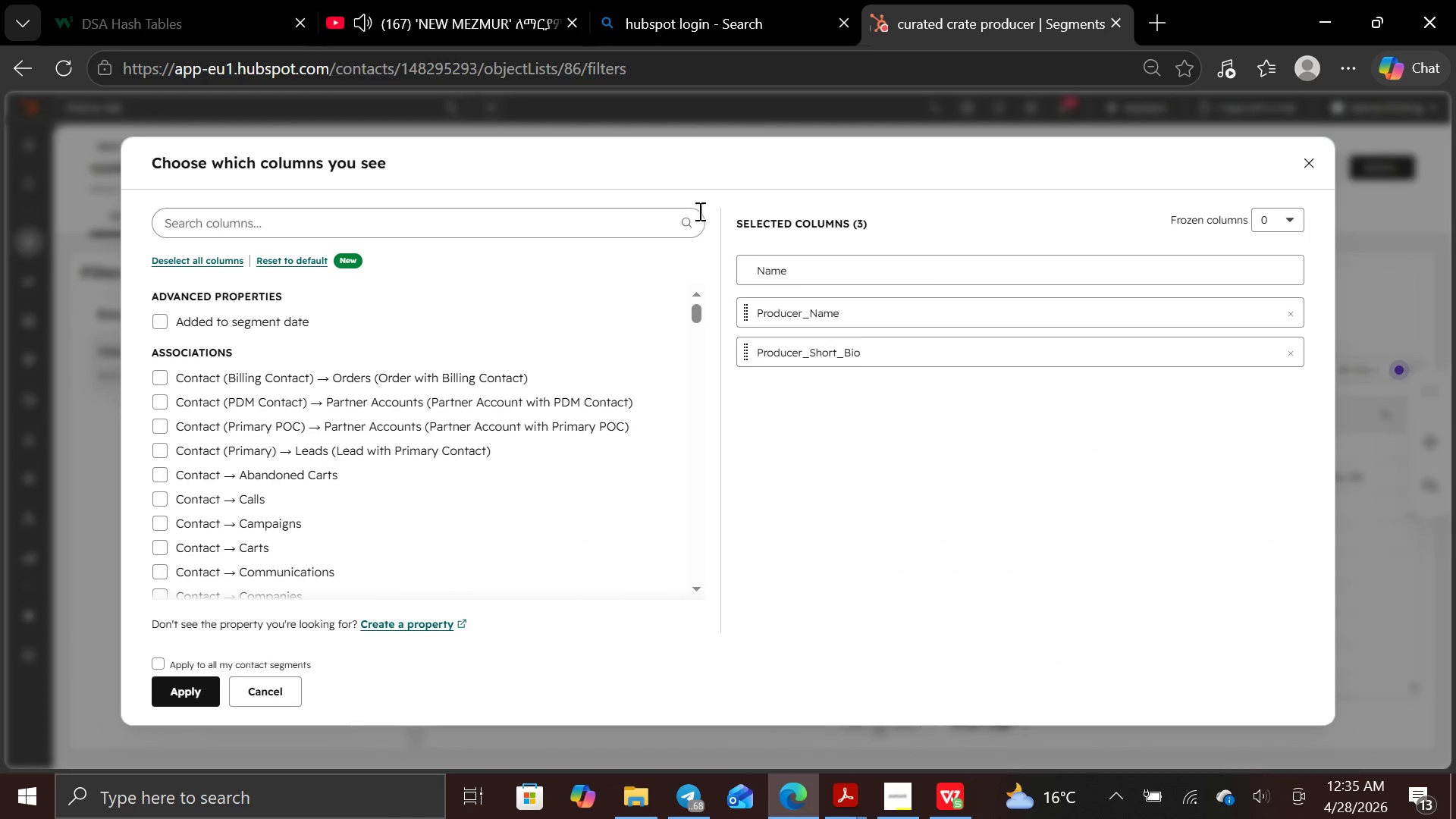 
left_click([648, 212])
 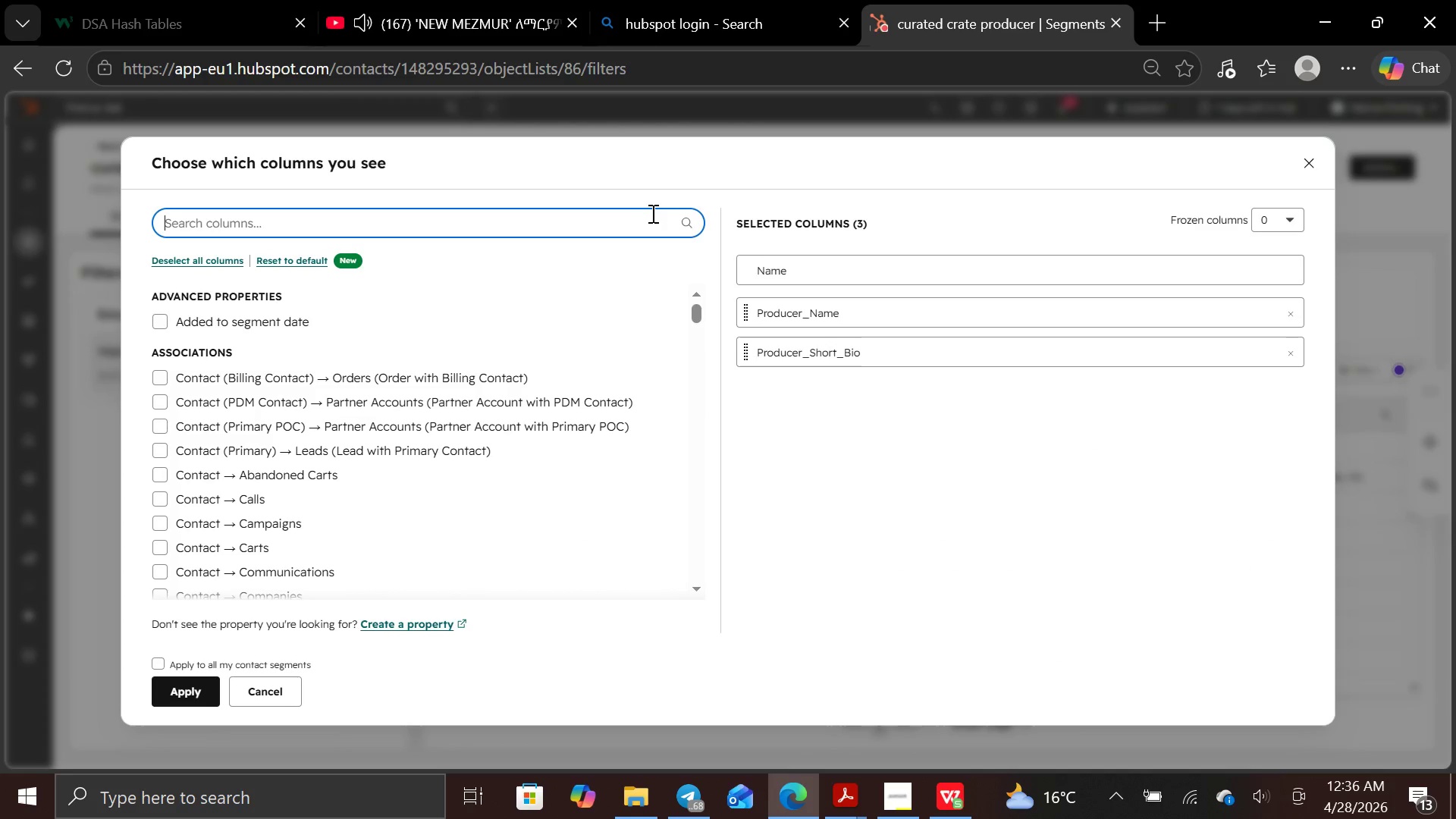 
type(far)
 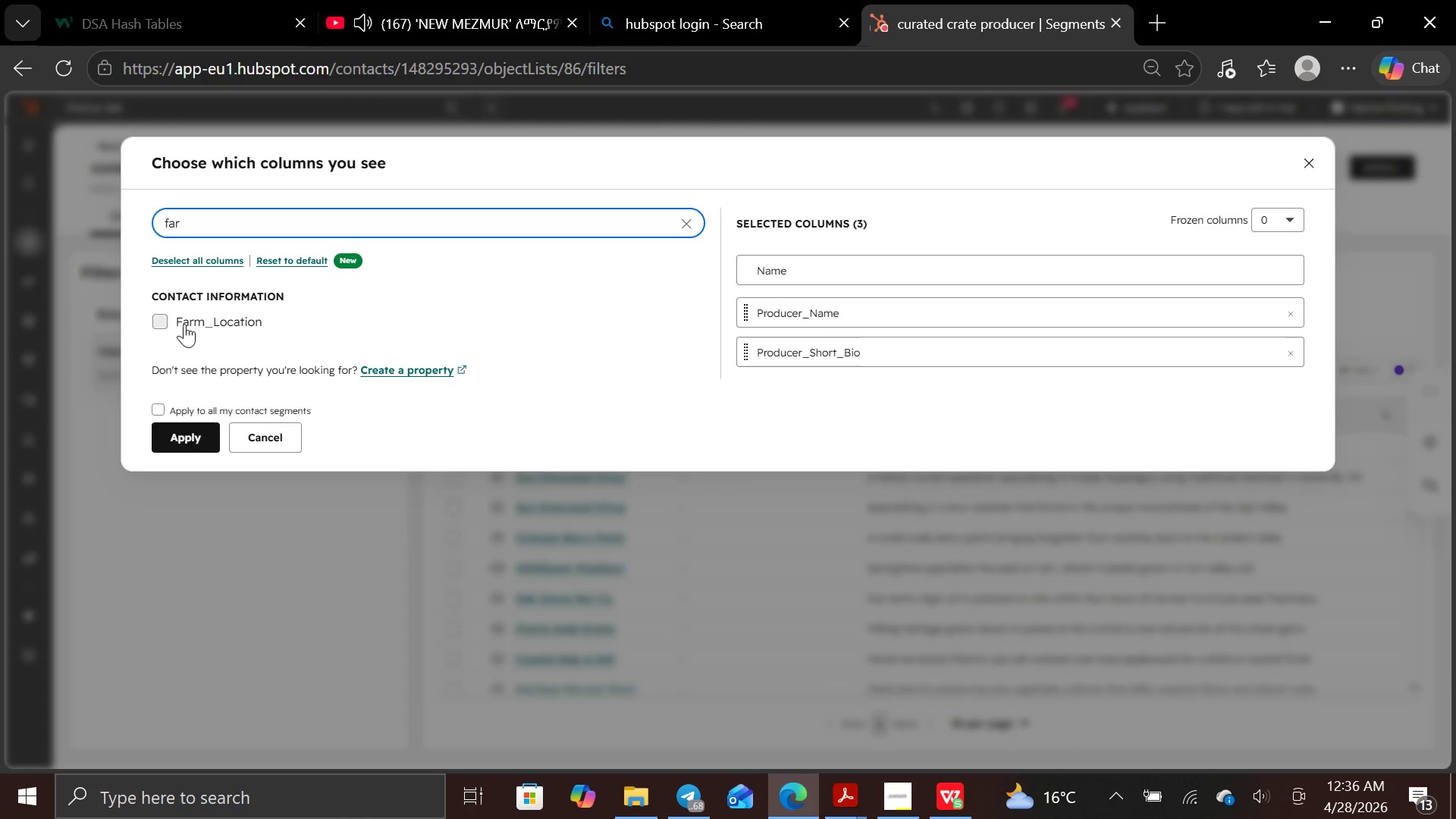 
left_click([162, 321])
 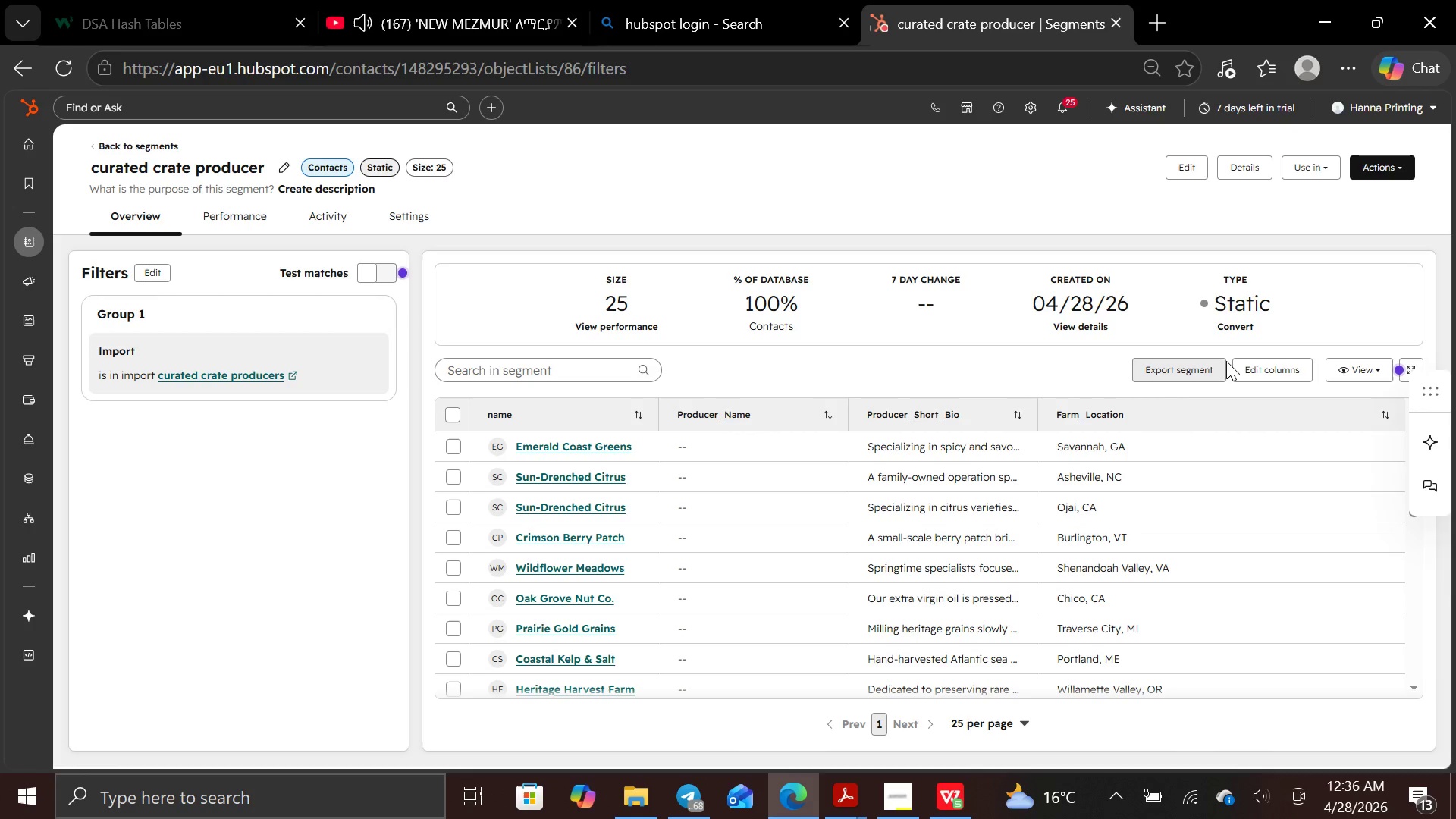 
left_click([1264, 378])
 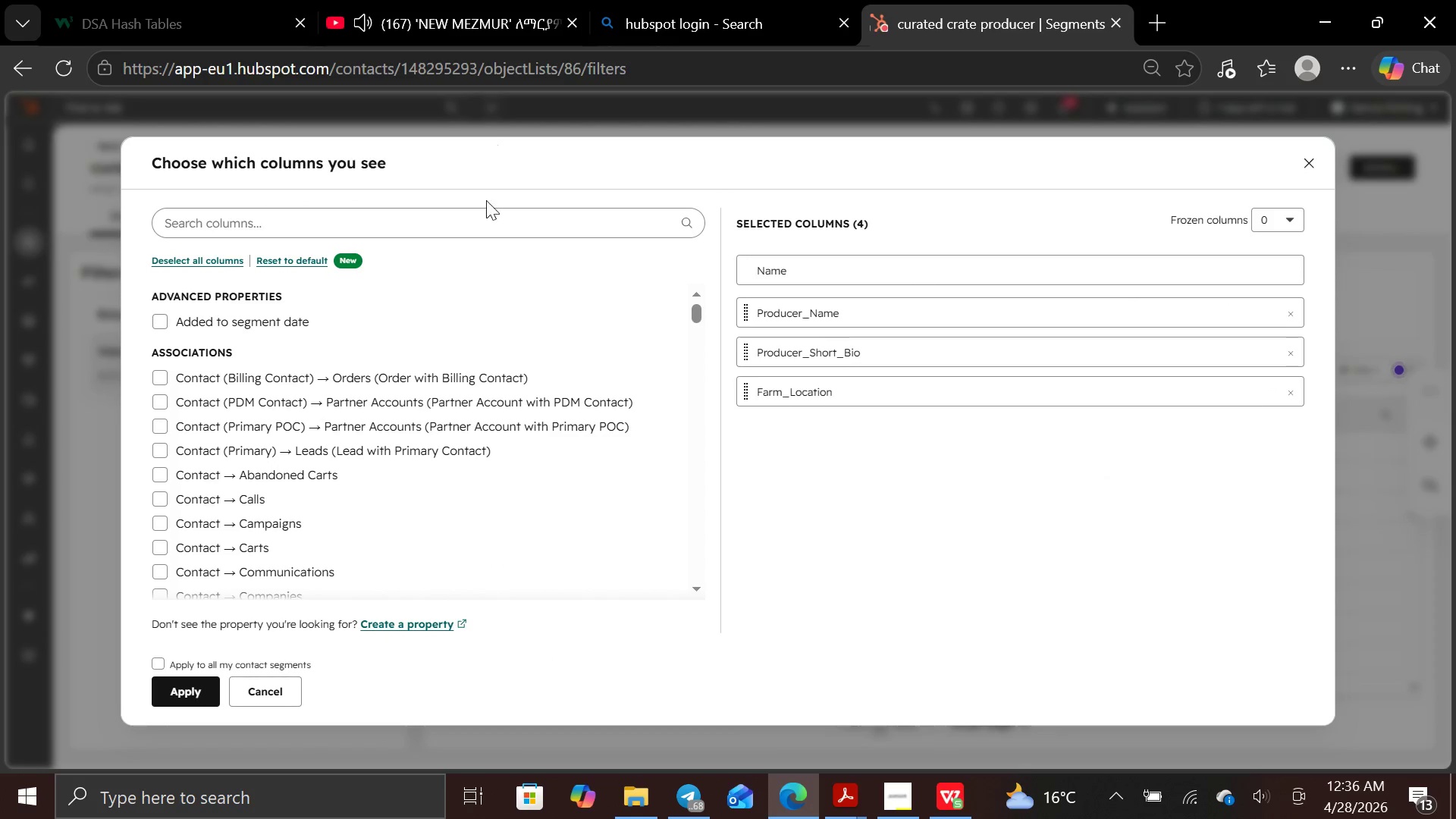 
left_click([486, 219])
 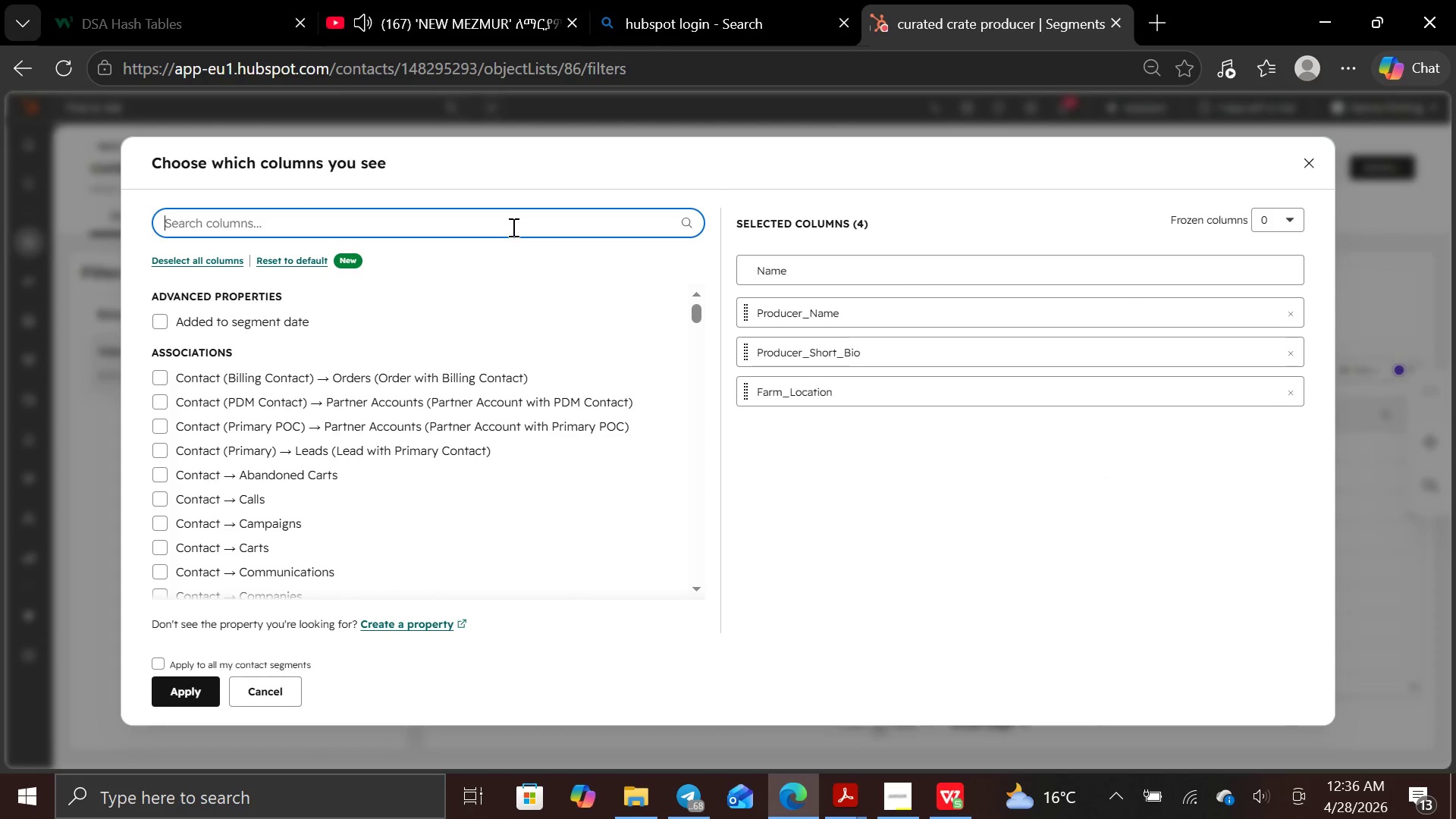 
type(spec)
 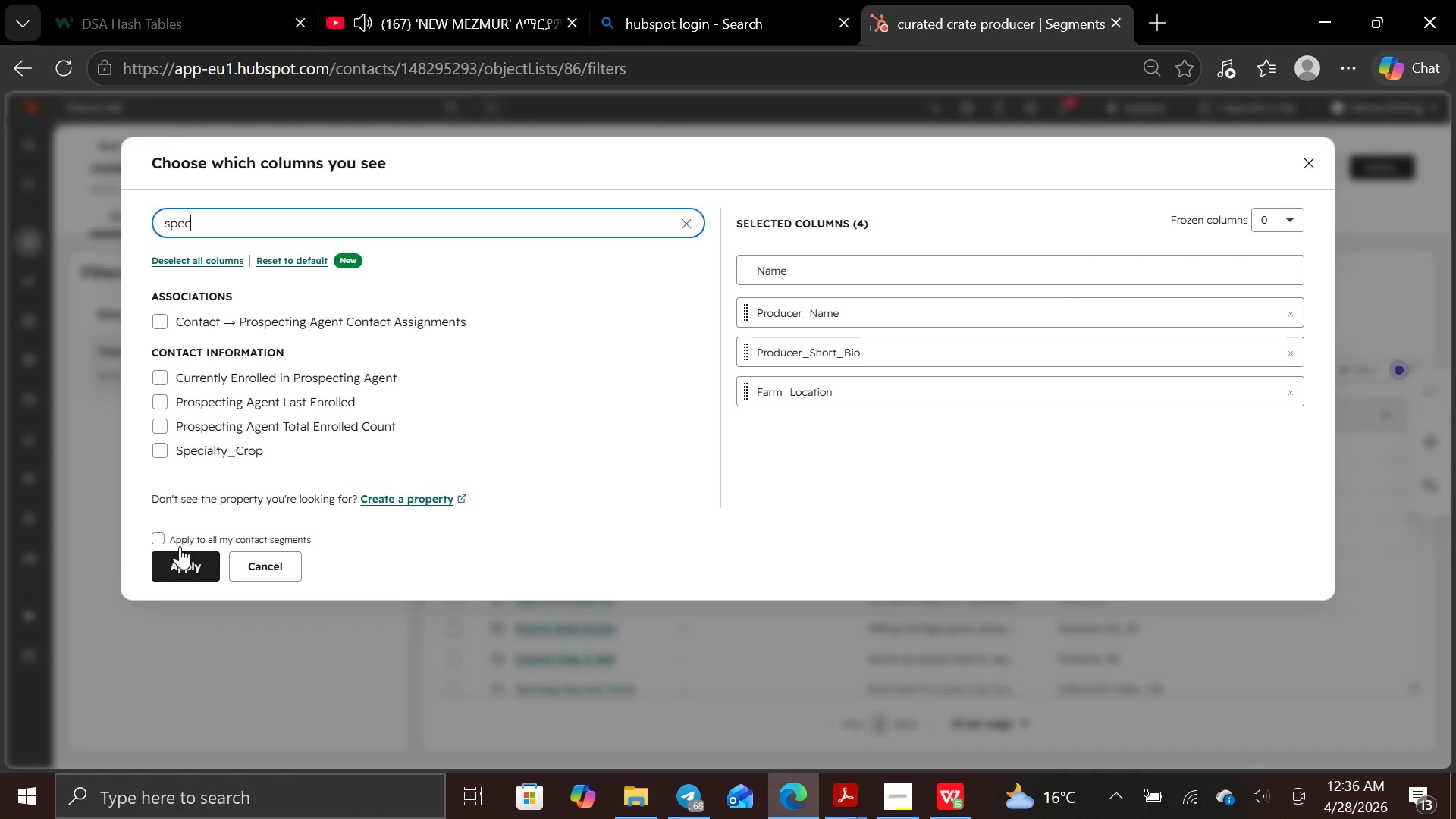 
left_click([165, 461])
 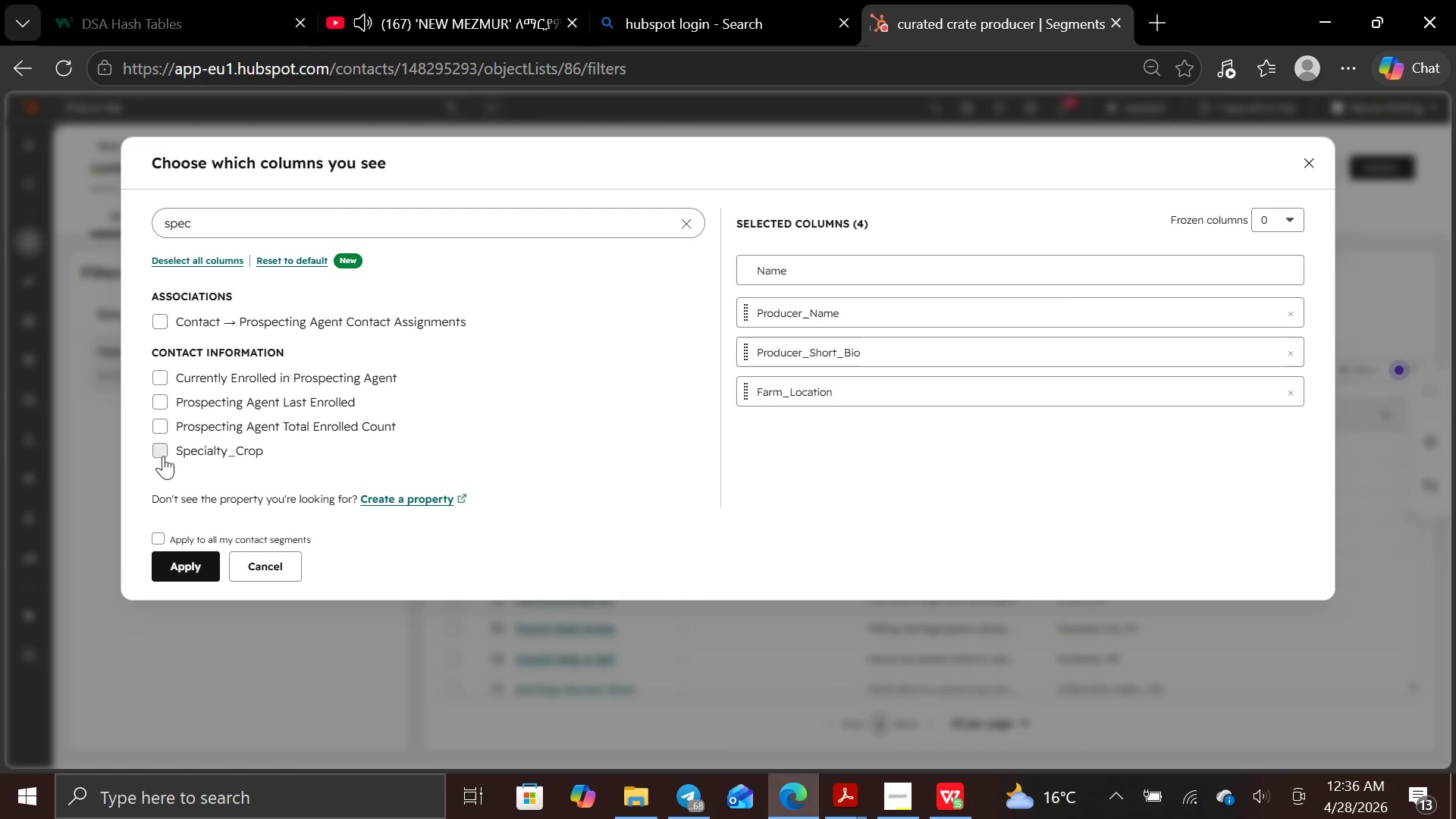 
left_click([162, 451])
 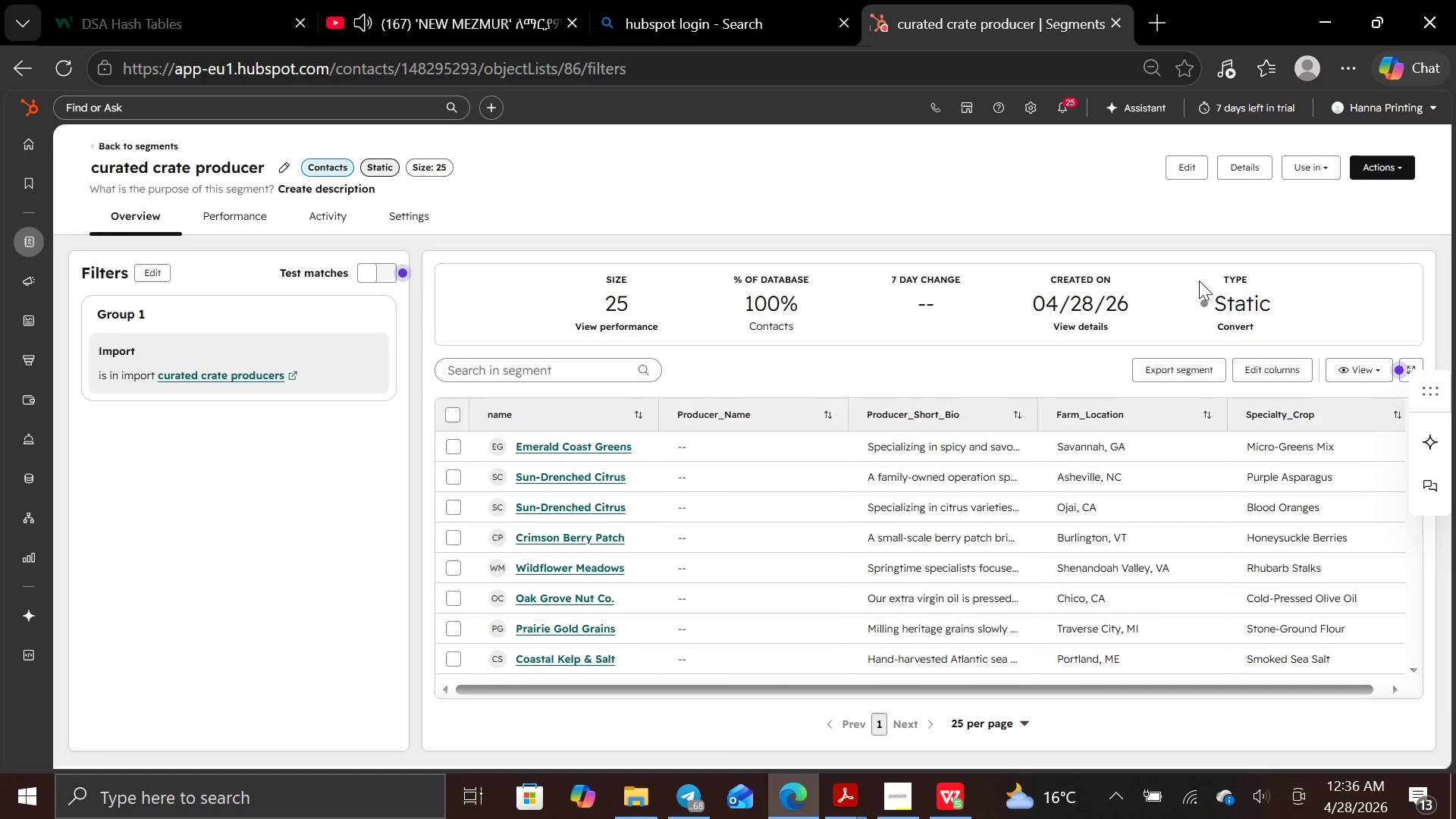 
left_click([1269, 367])
 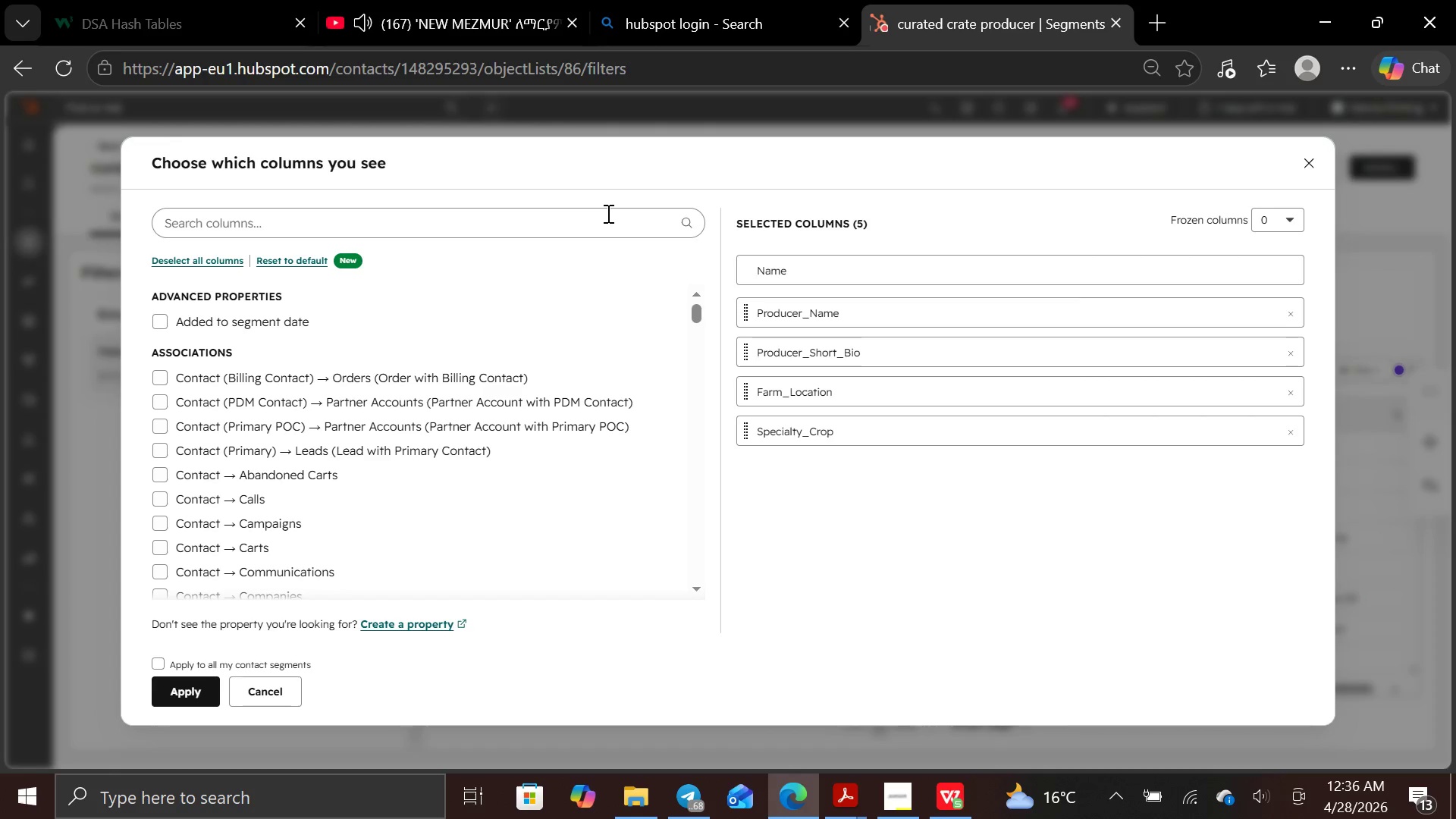 
wait(6.25)
 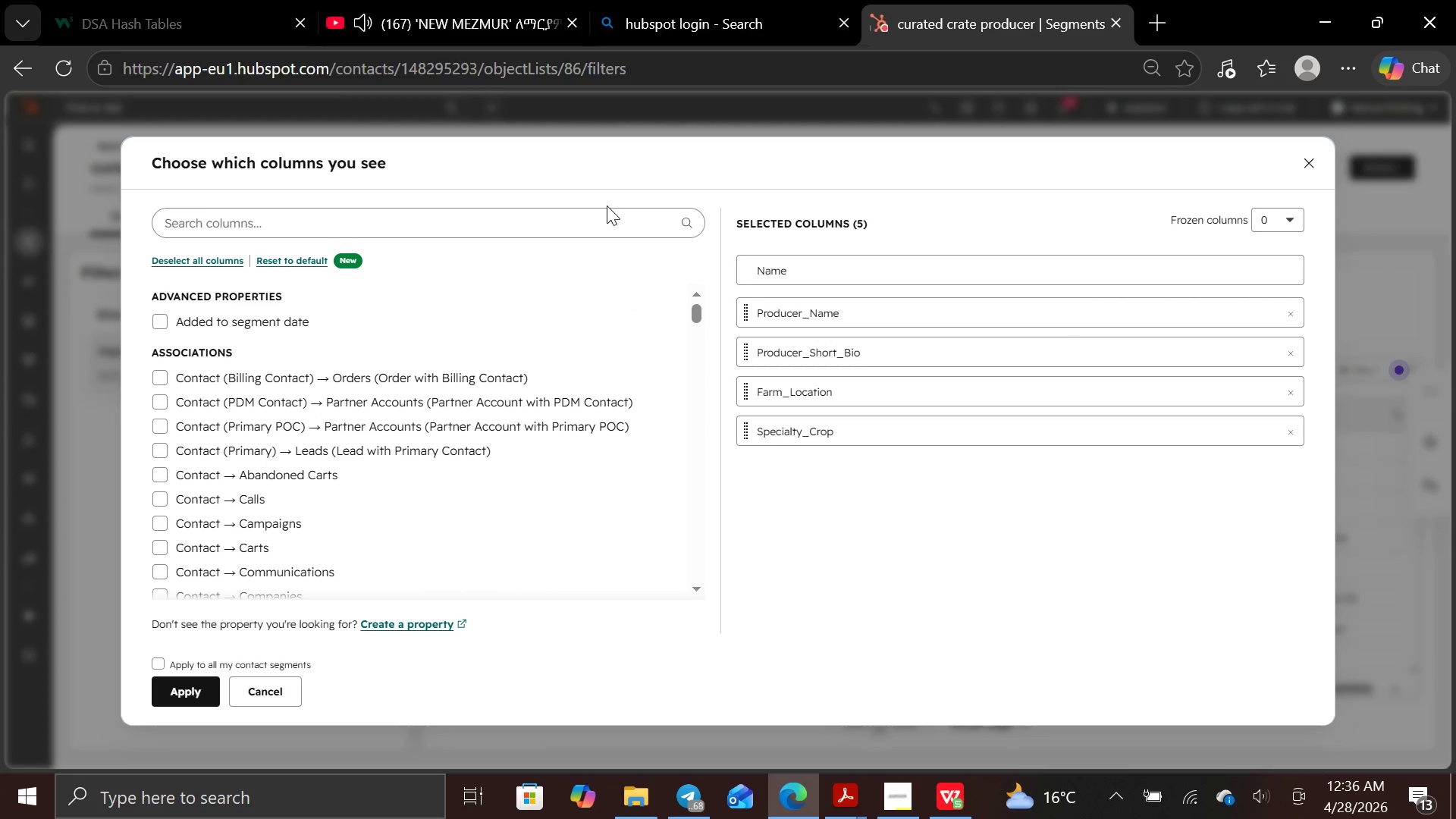 
type(seas)
 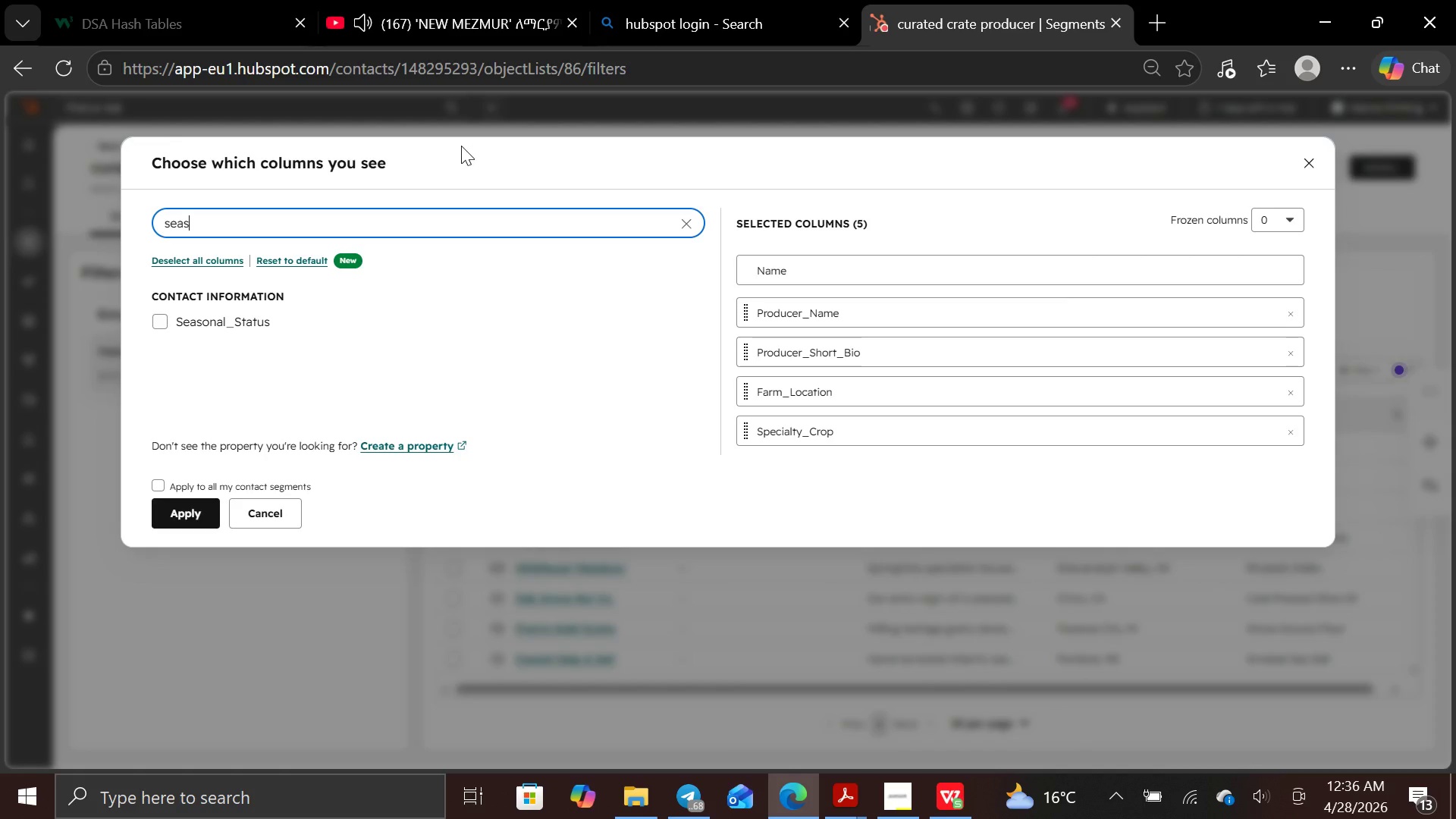 
wait(6.36)
 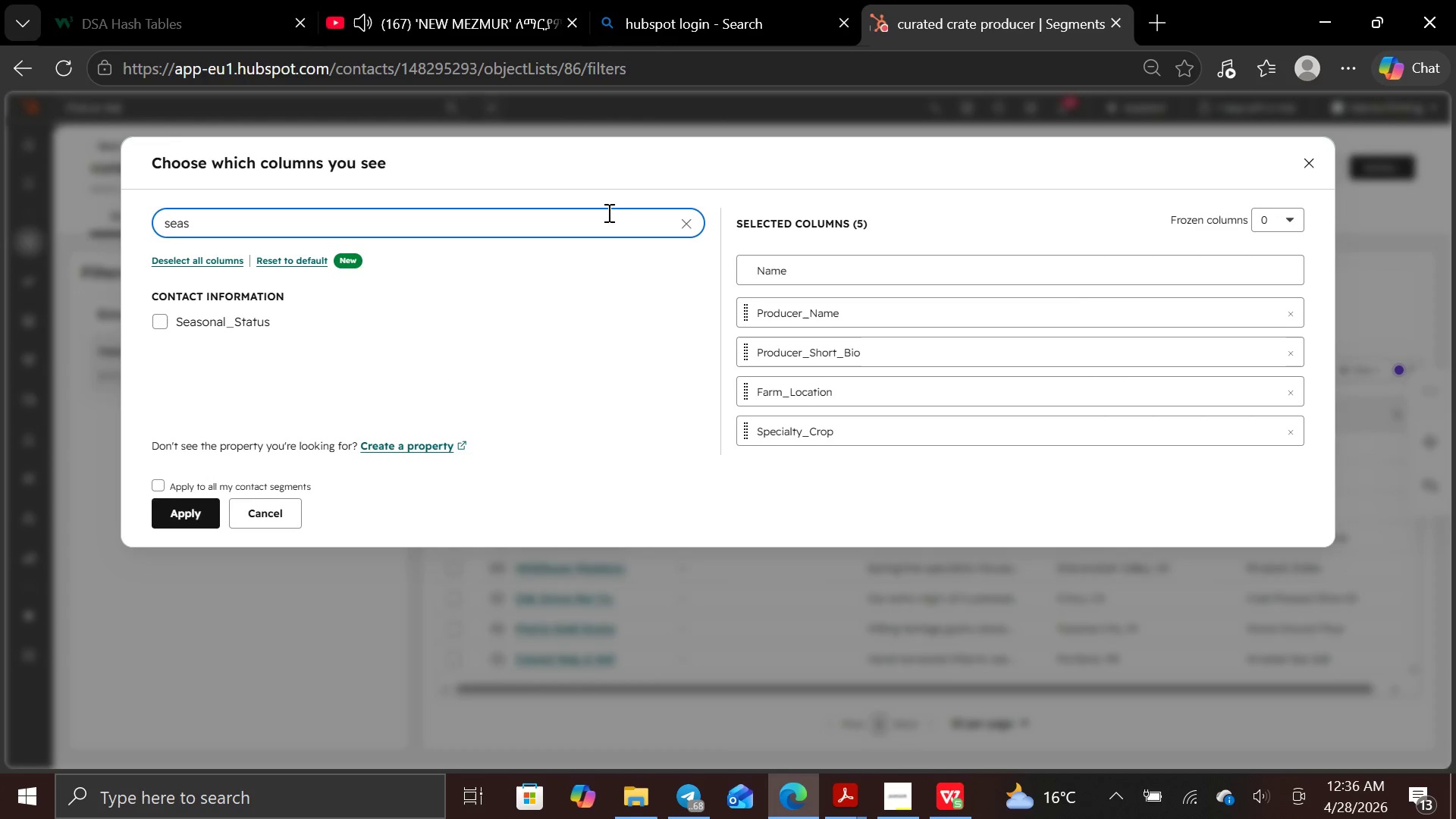 
left_click([196, 511])
 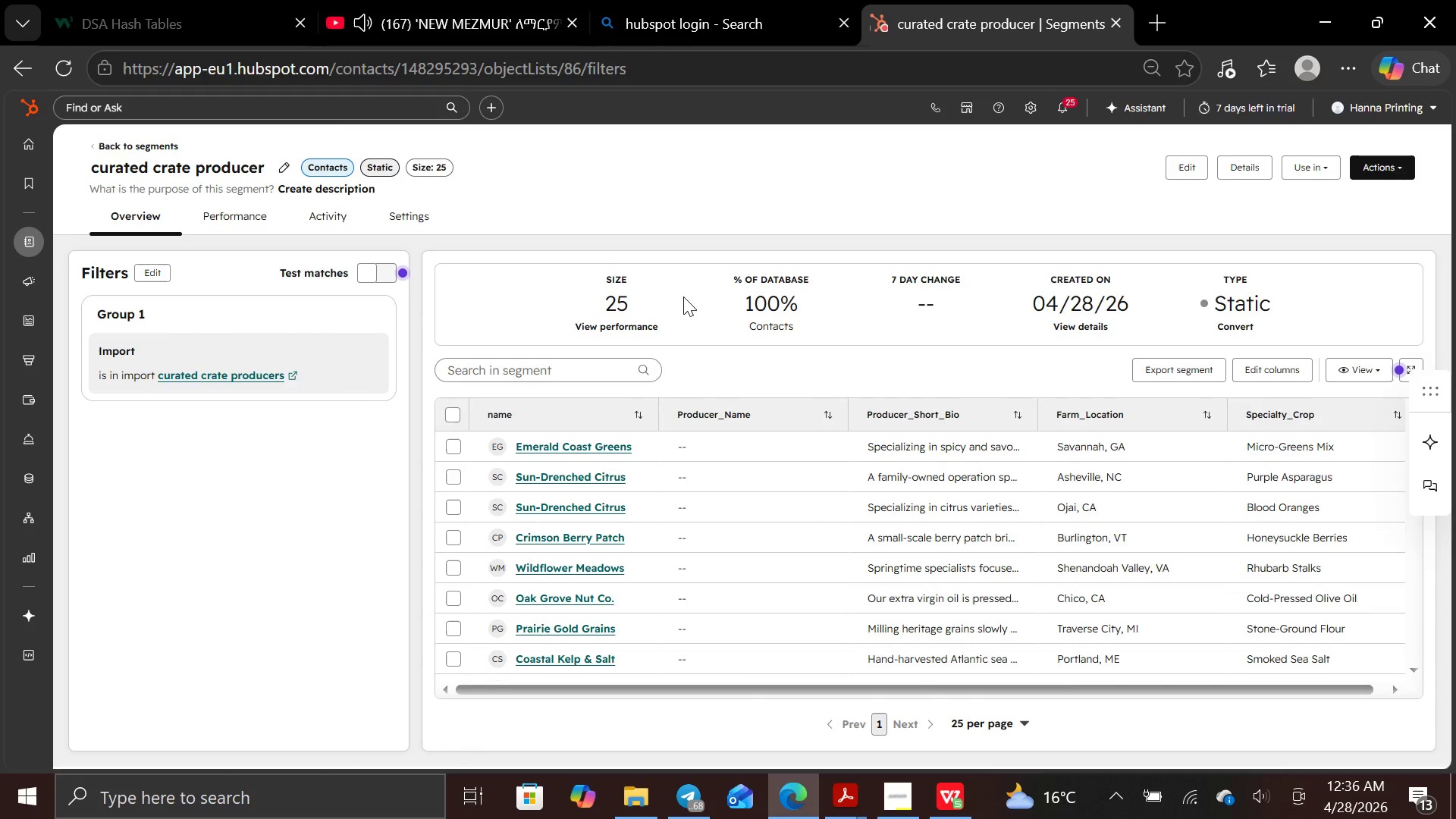 
scroll: coordinate [681, 417], scroll_direction: down, amount: 13.0
 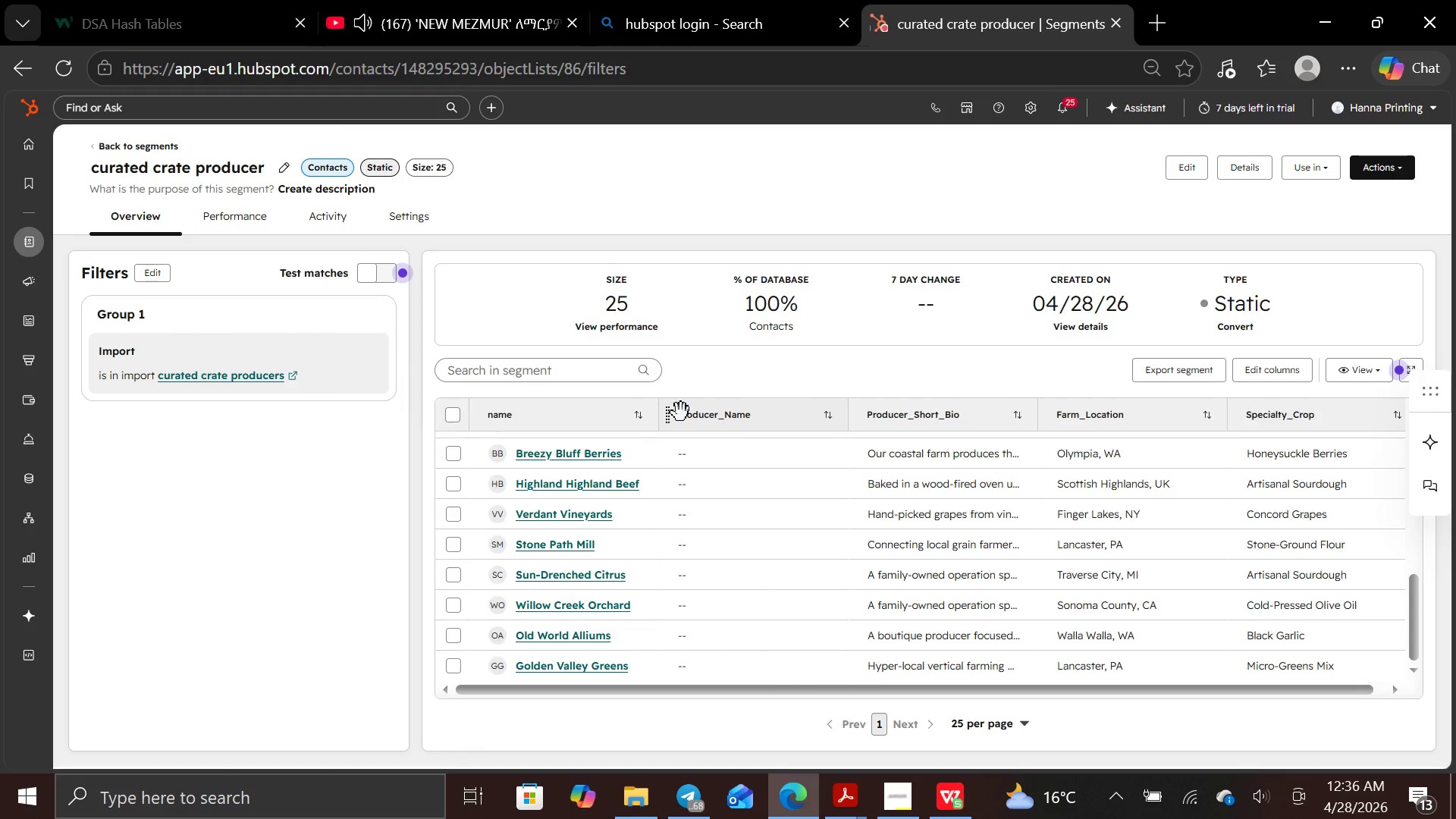 
scroll: coordinate [681, 413], scroll_direction: up, amount: 10.0
 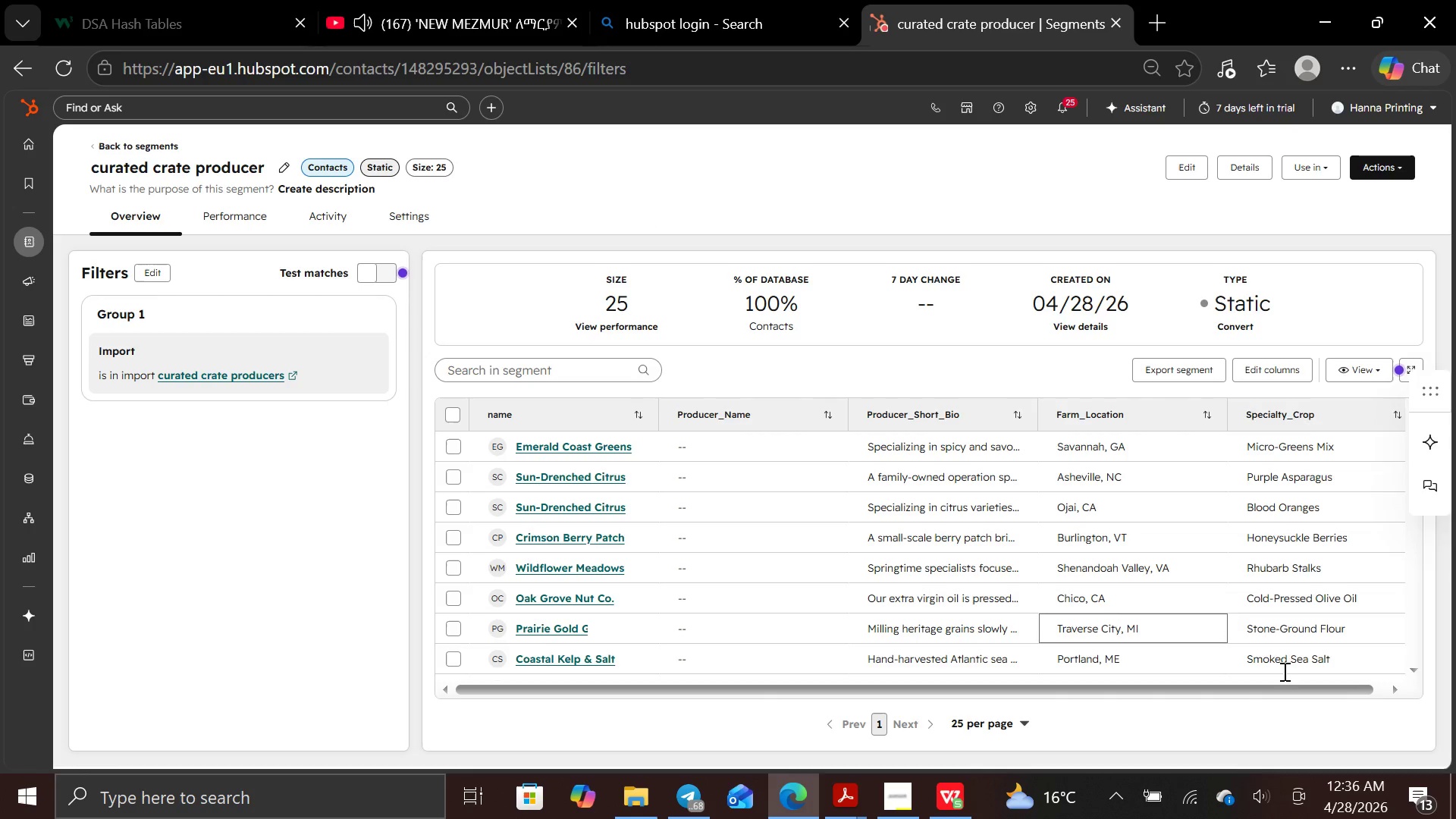 
wait(6.73)
 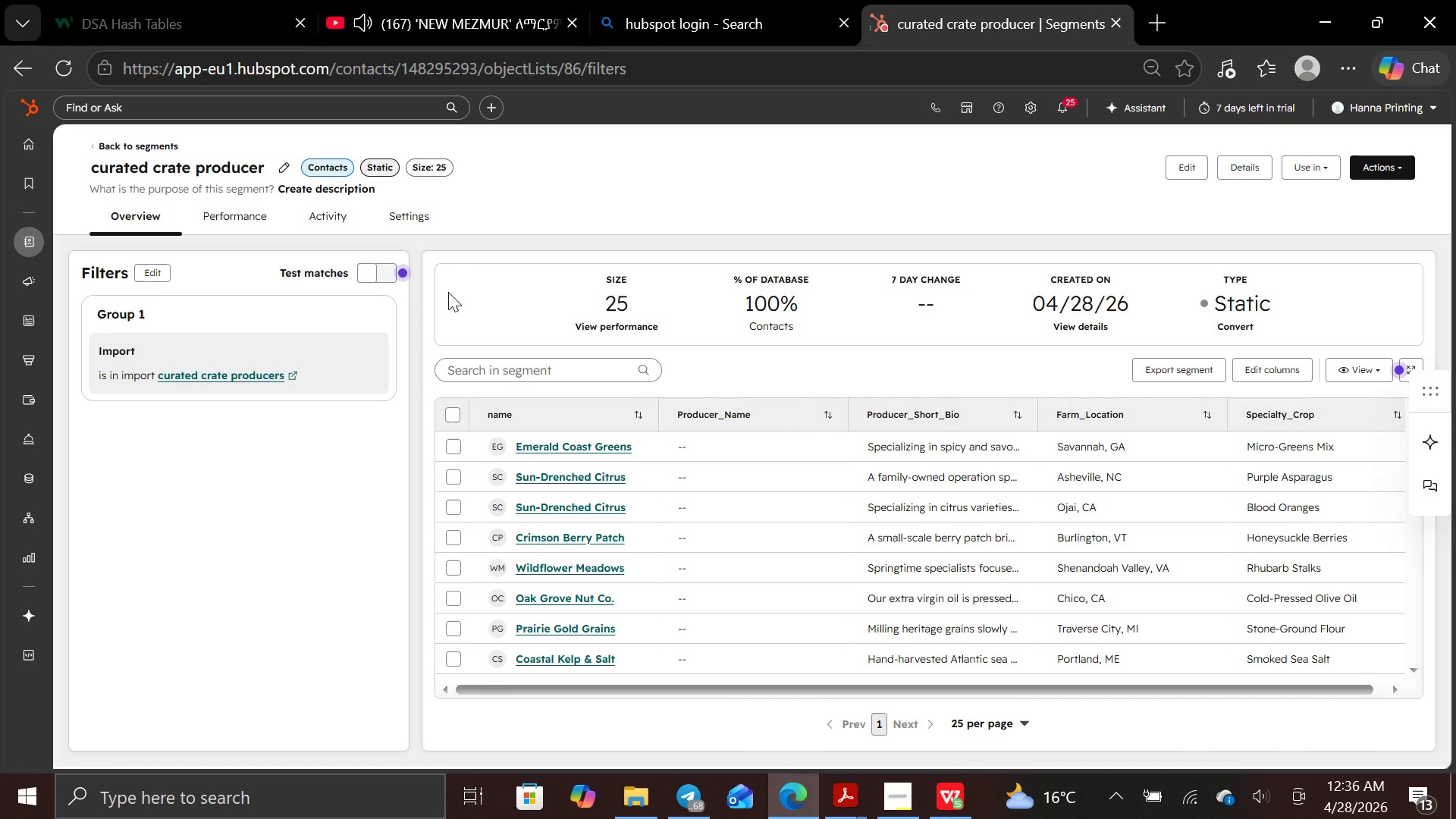 
double_click([1395, 684])
 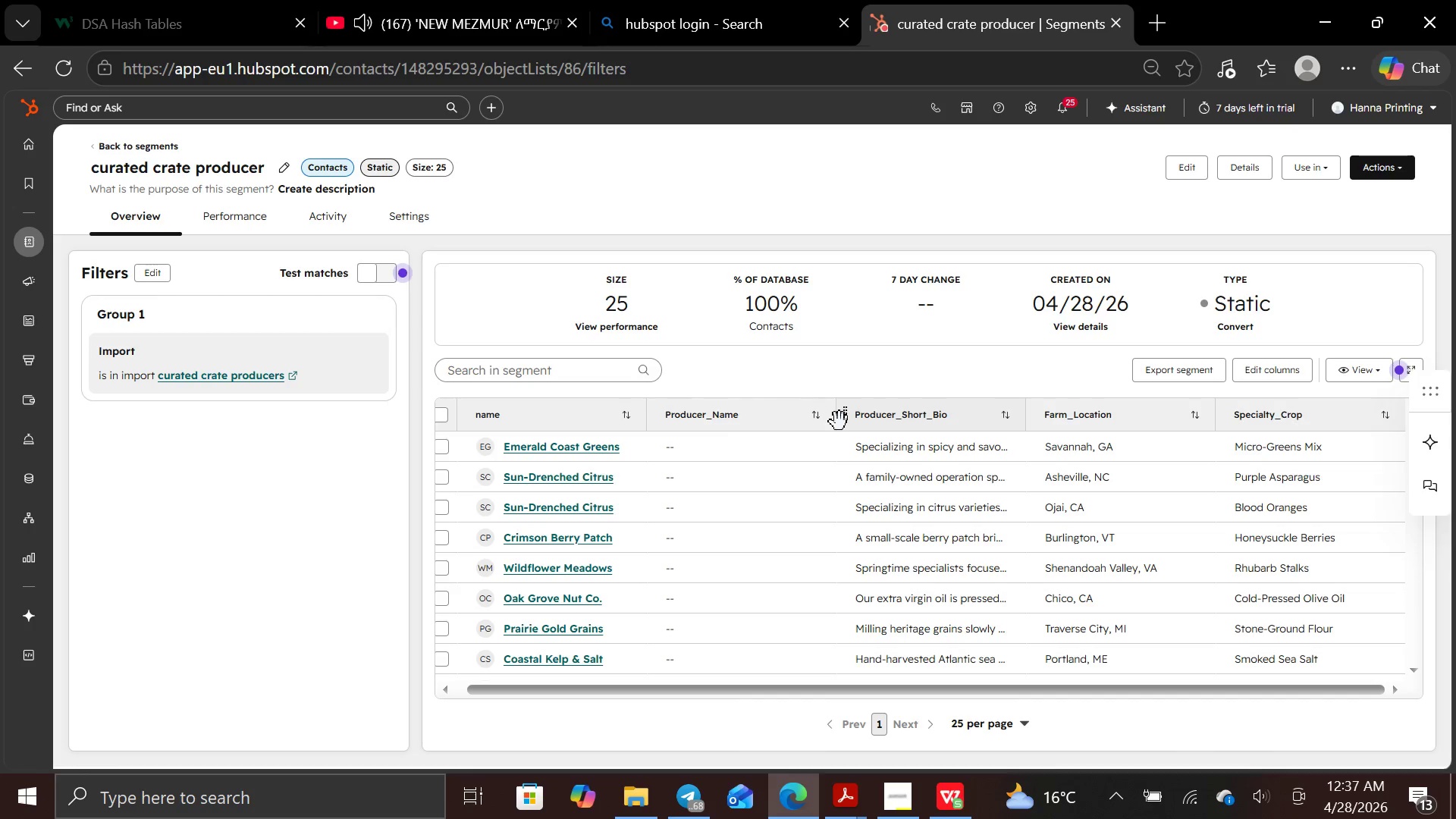 
wait(42.25)
 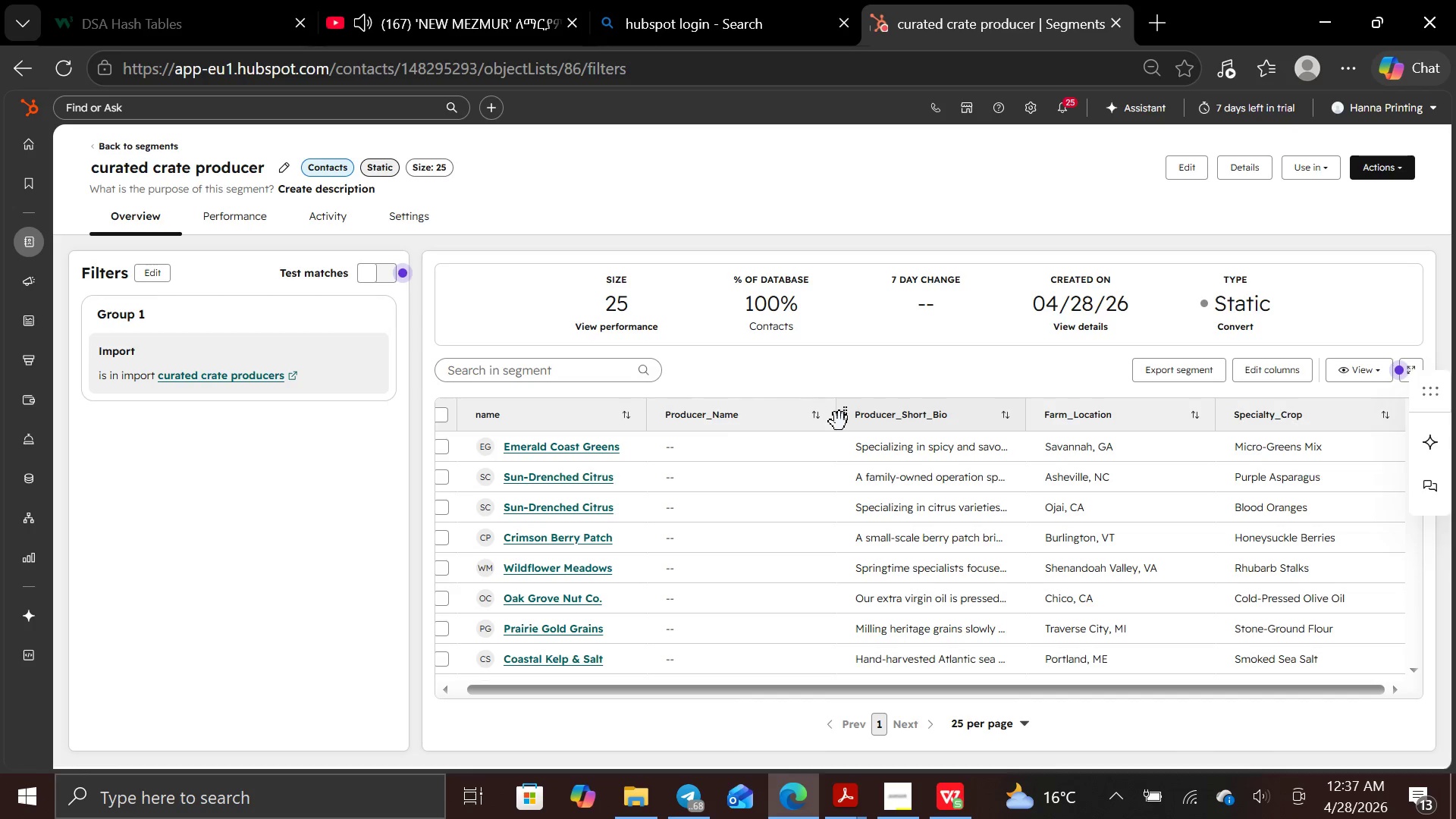 
scroll: coordinate [826, 548], scroll_direction: down, amount: 3.0
 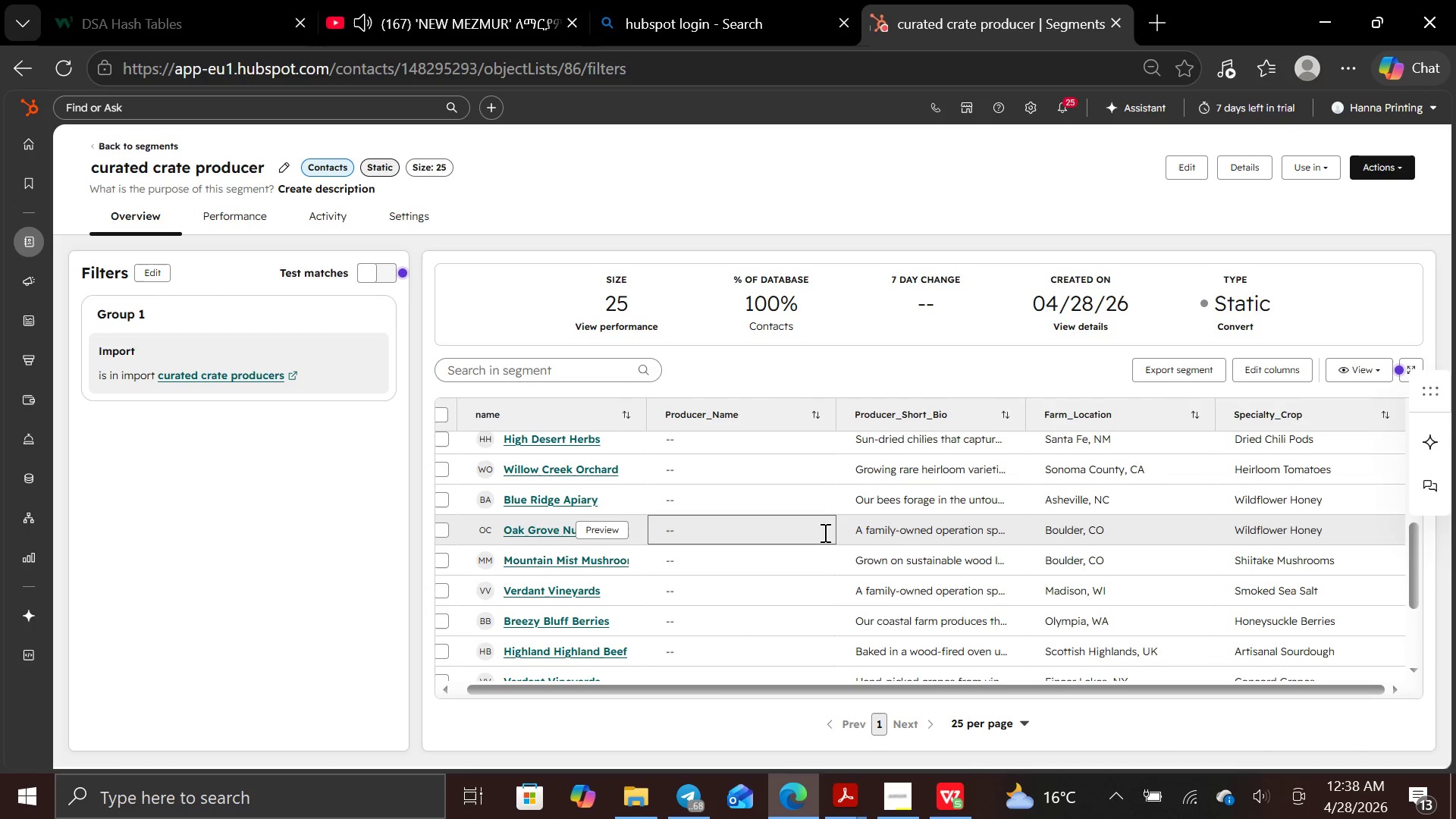 
wait(36.59)
 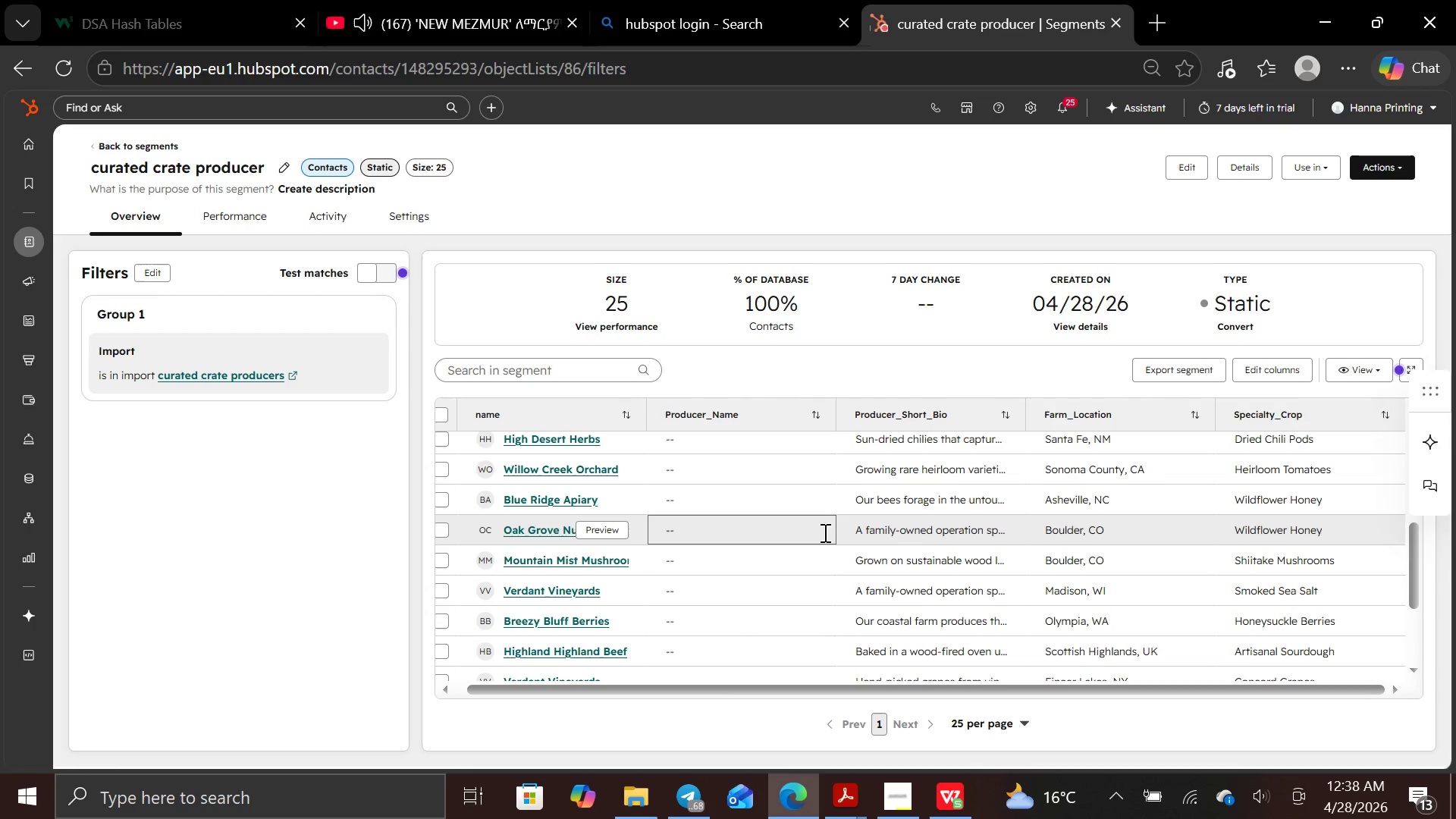 
mouse_move([465, 454])
 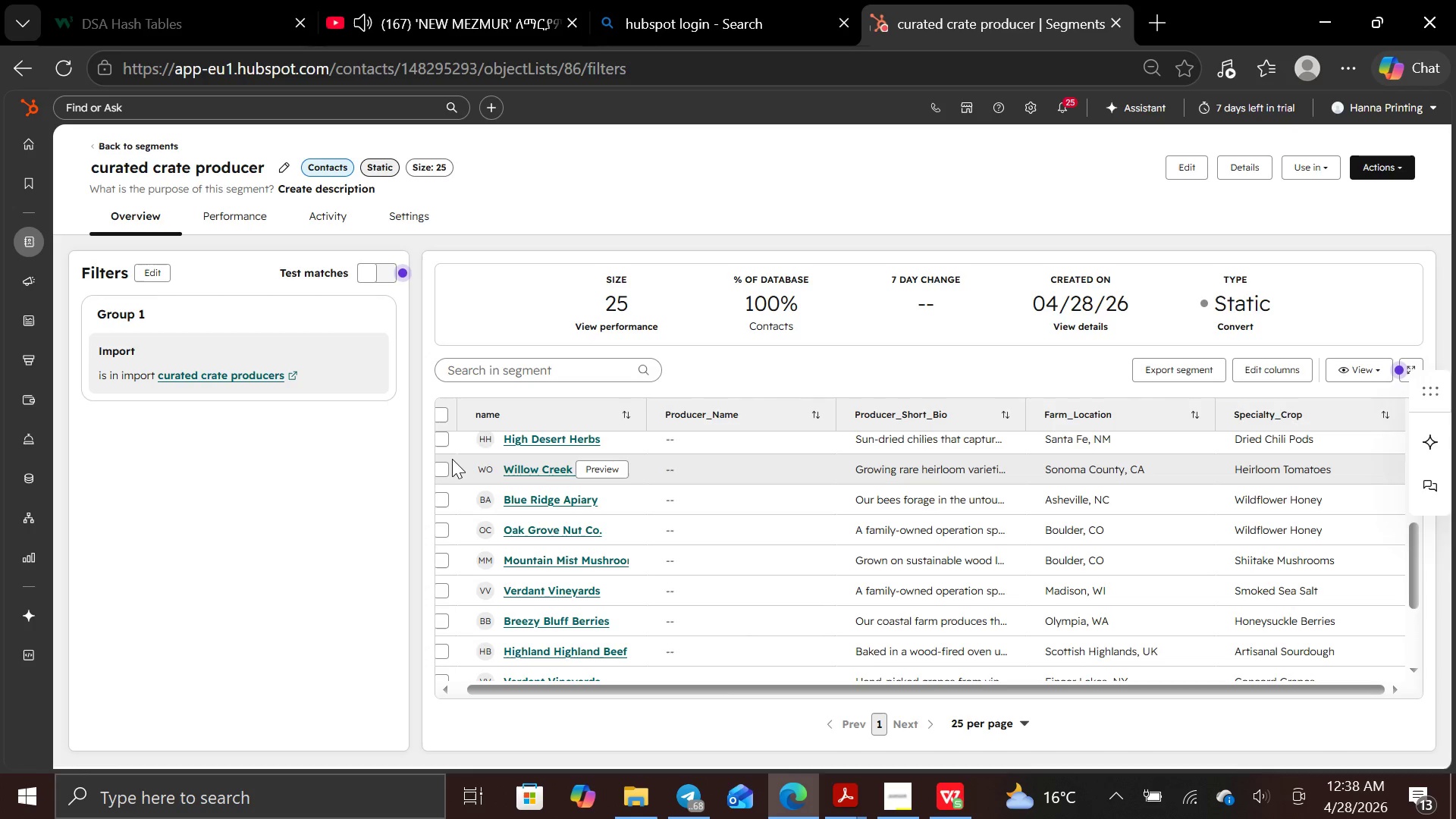 
wait(8.21)
 